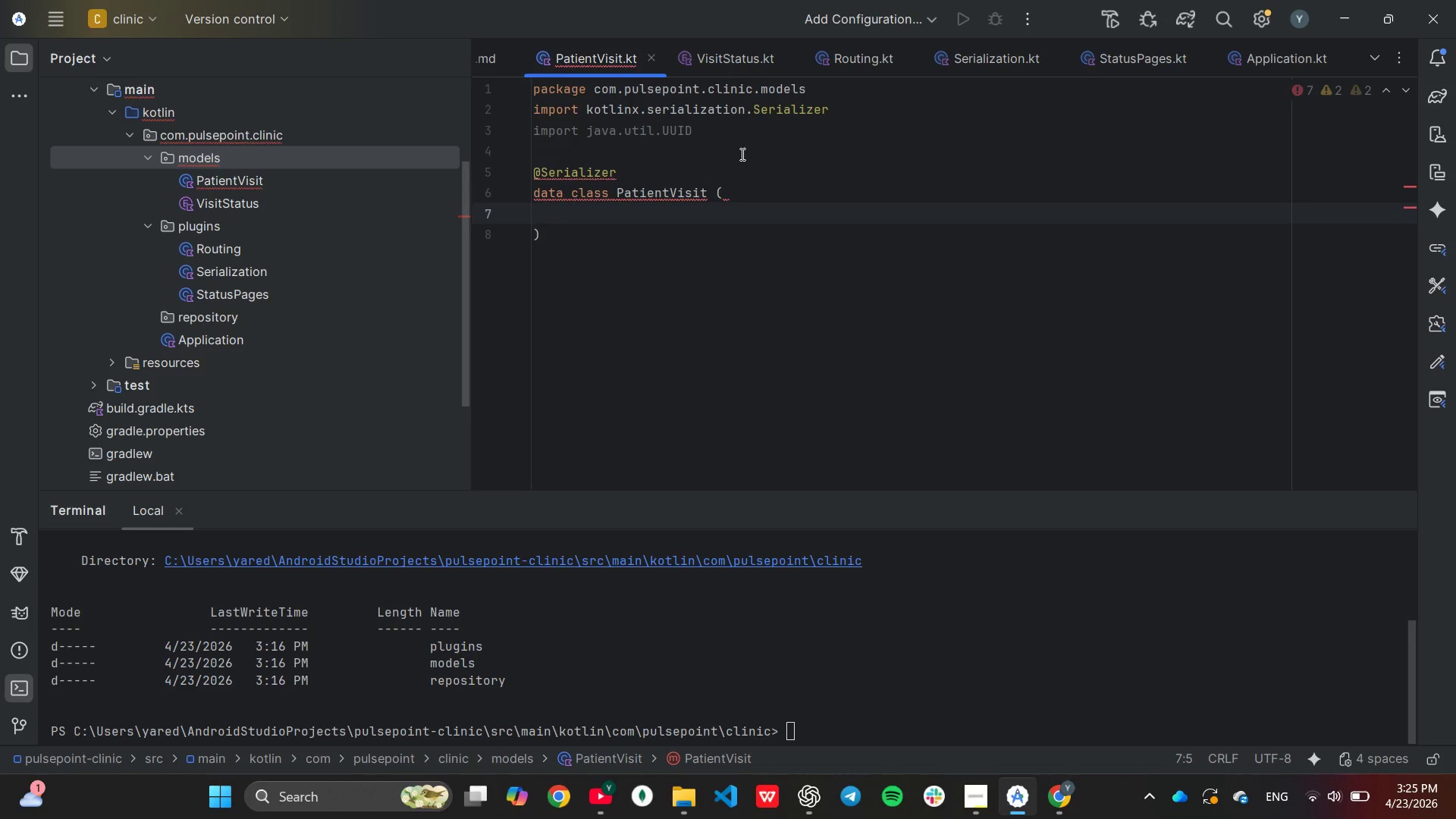 
wait(6.73)
 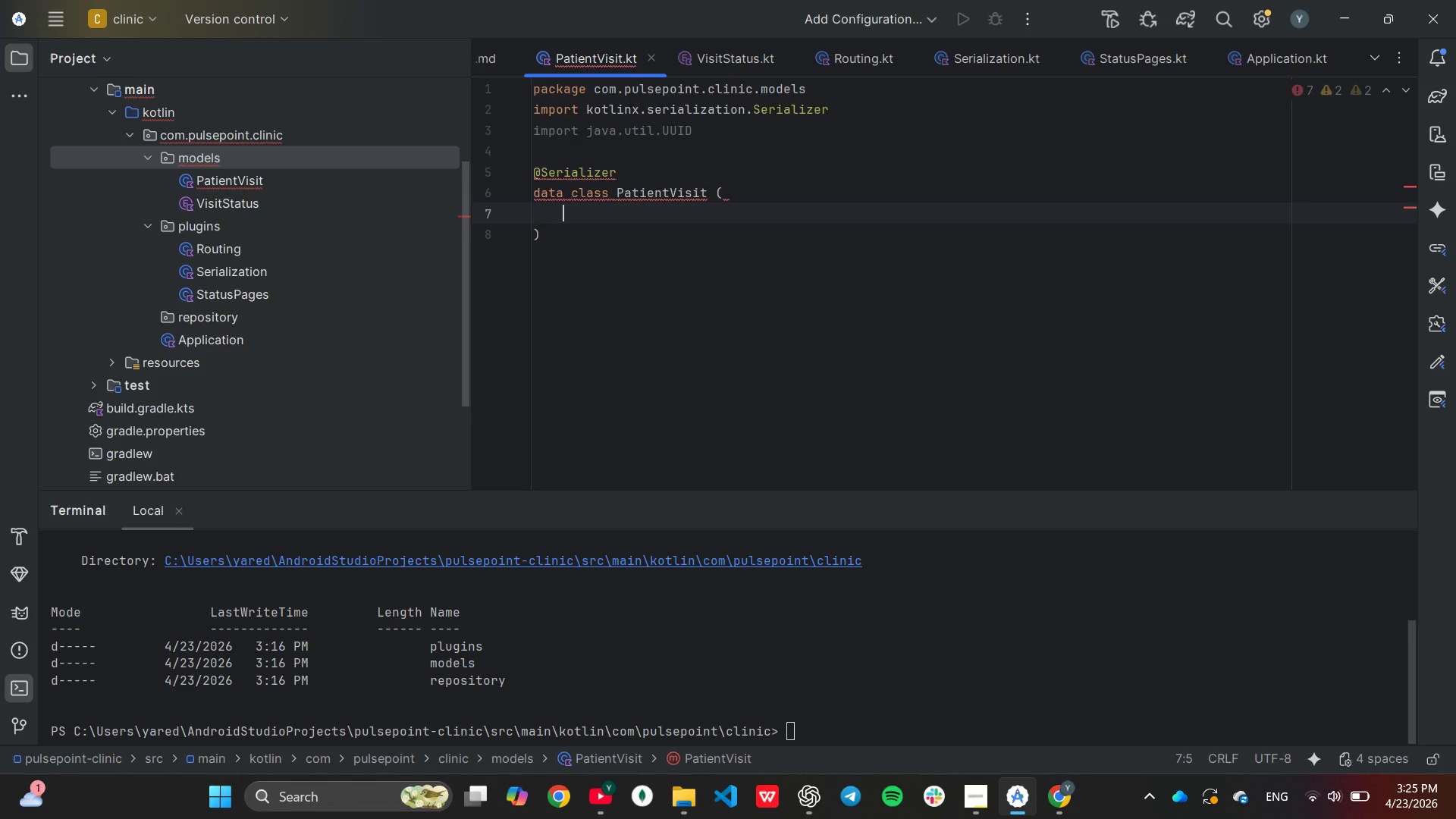 
key(Backspace)
 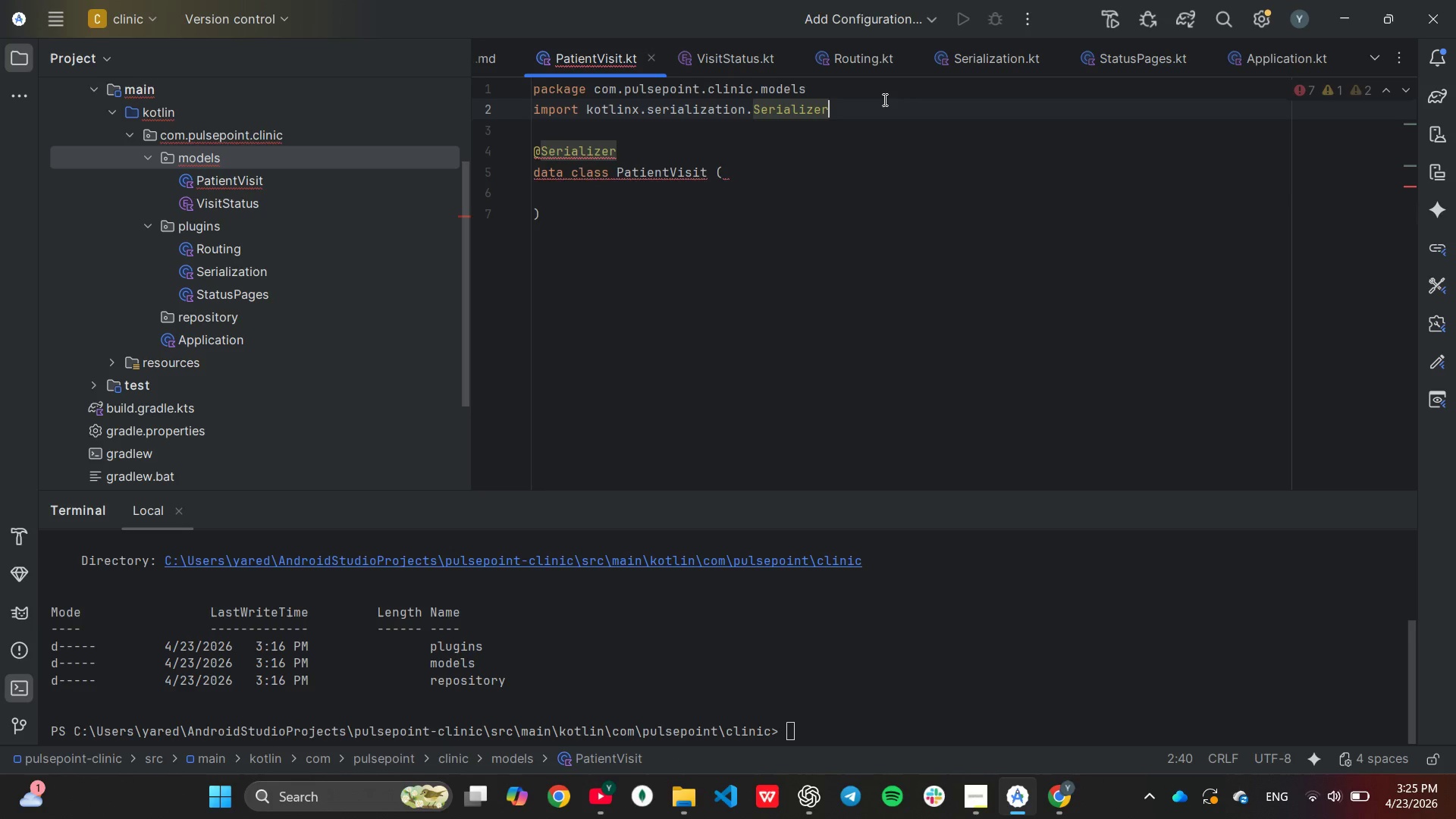 
key(Control+ControlLeft)
 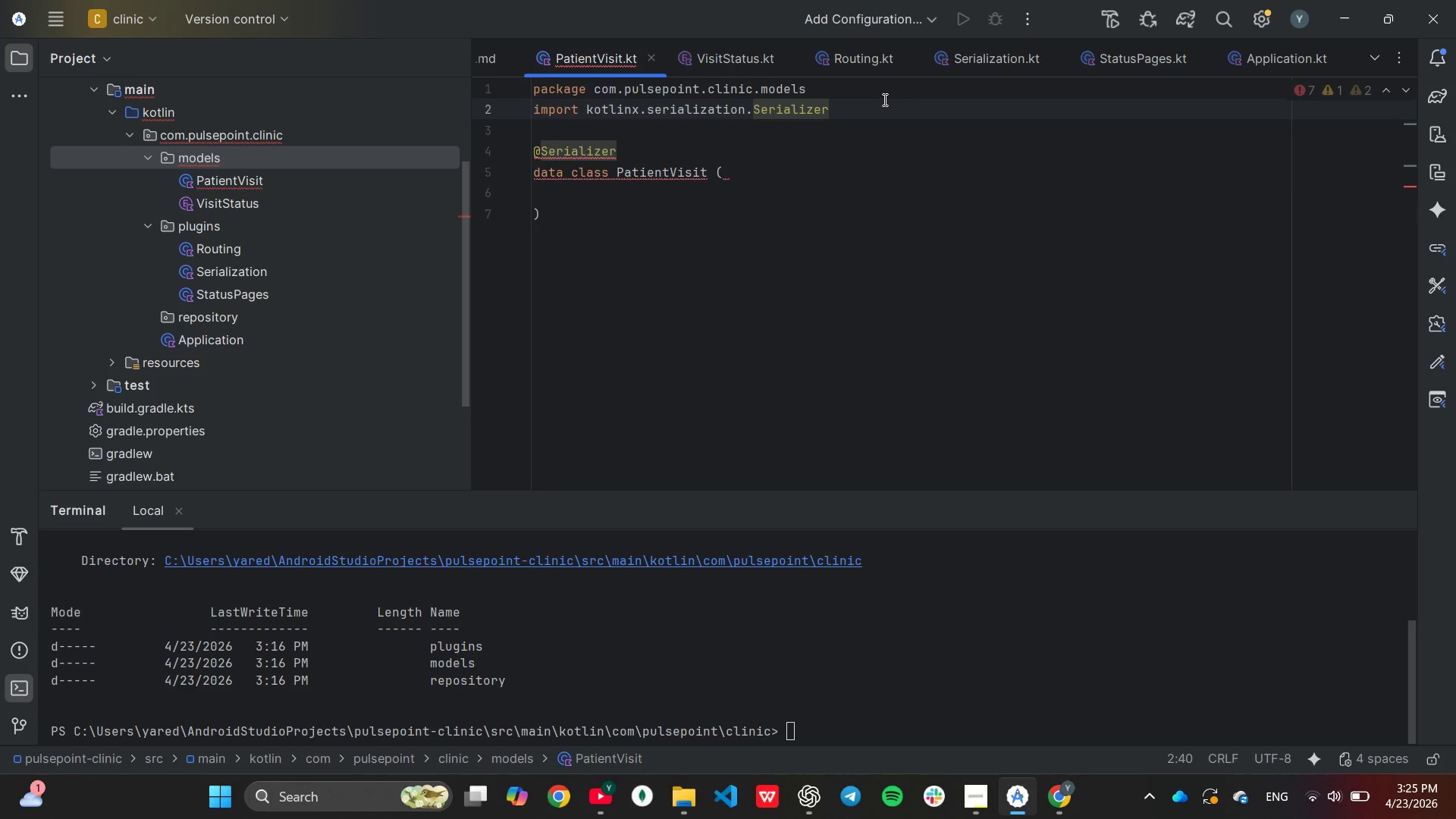 
key(Control+Z)
 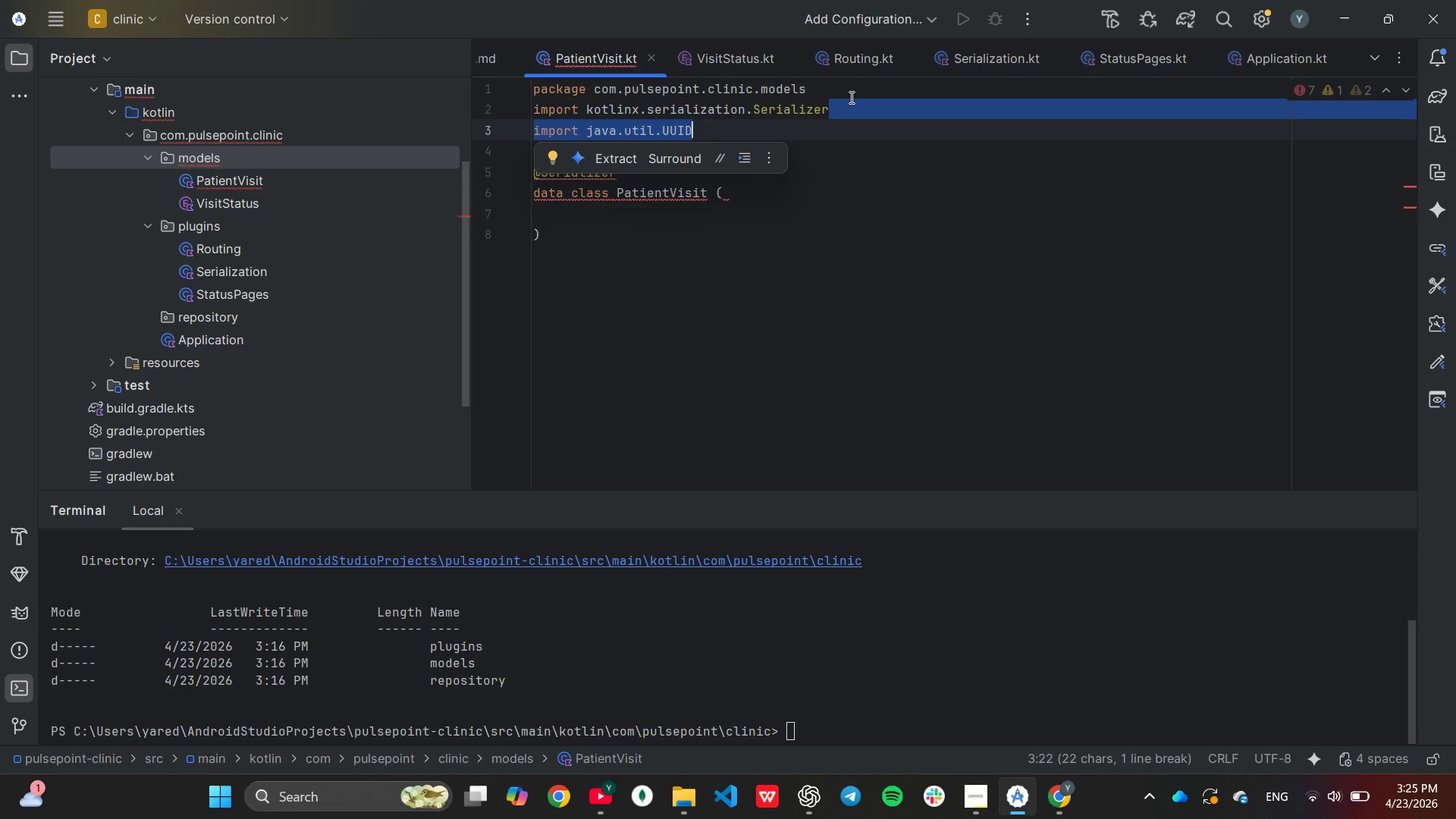 
left_click([847, 107])
 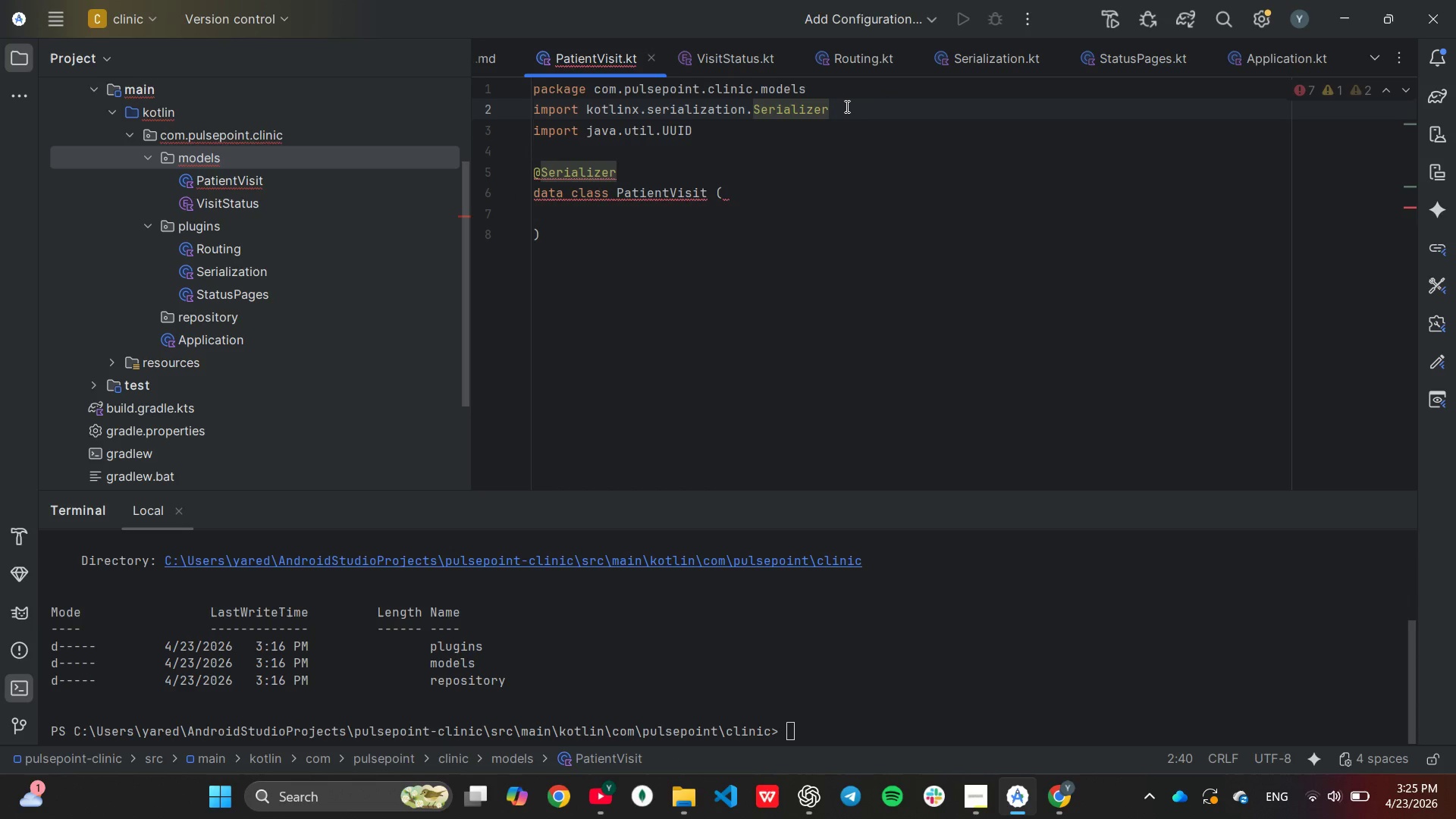 
key(Backspace)
 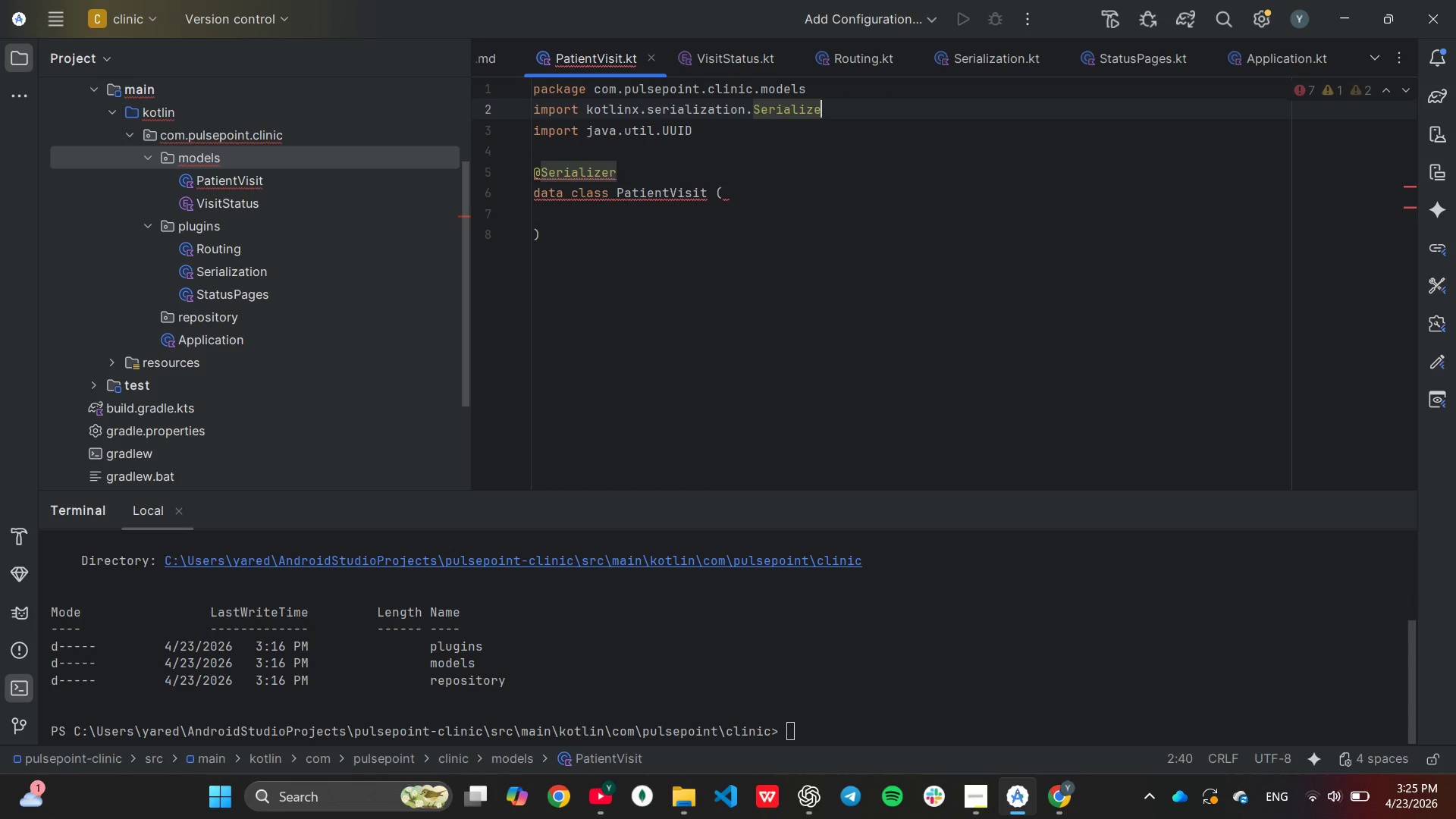 
key(Backspace)
 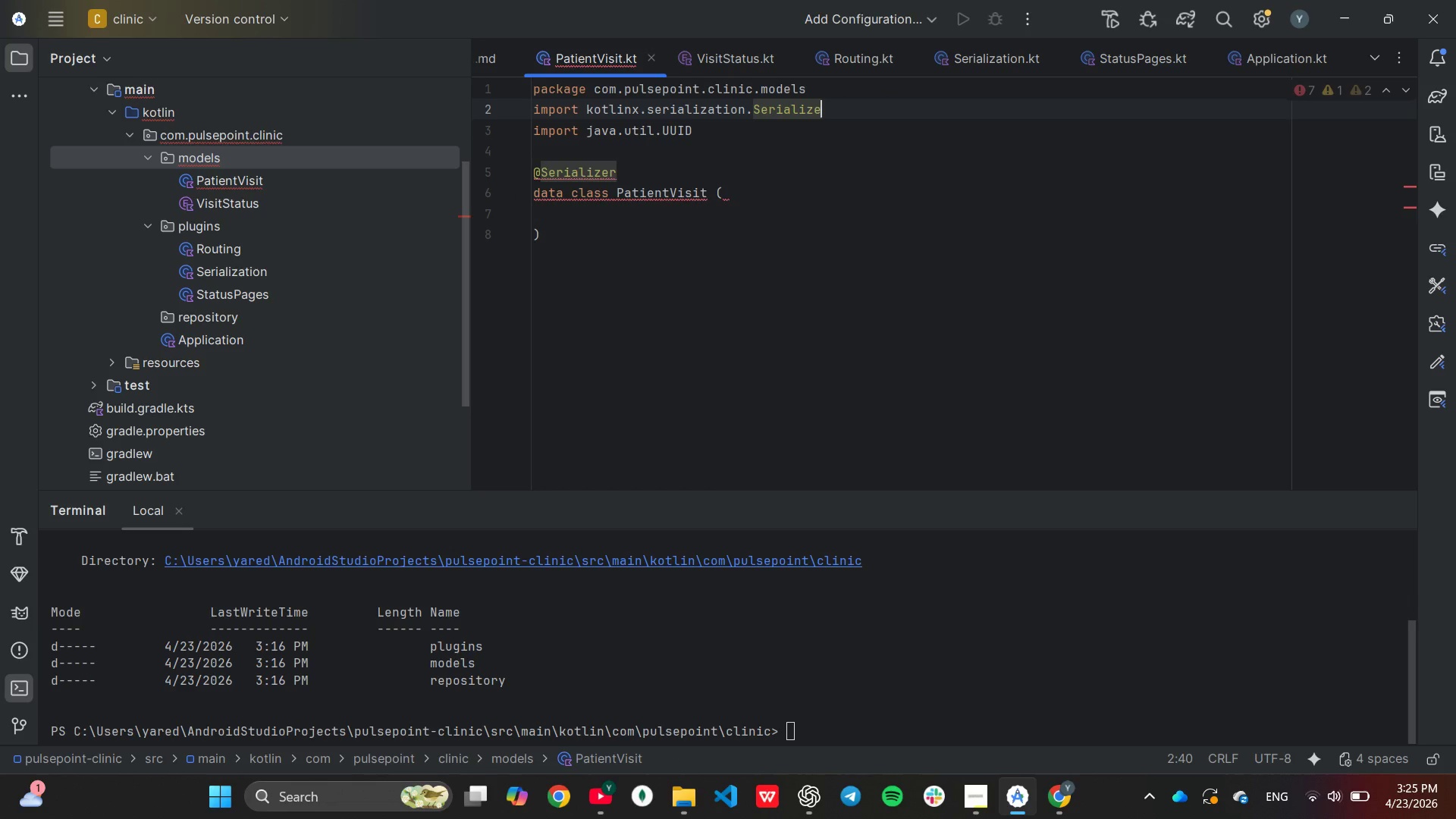 
key(A)
 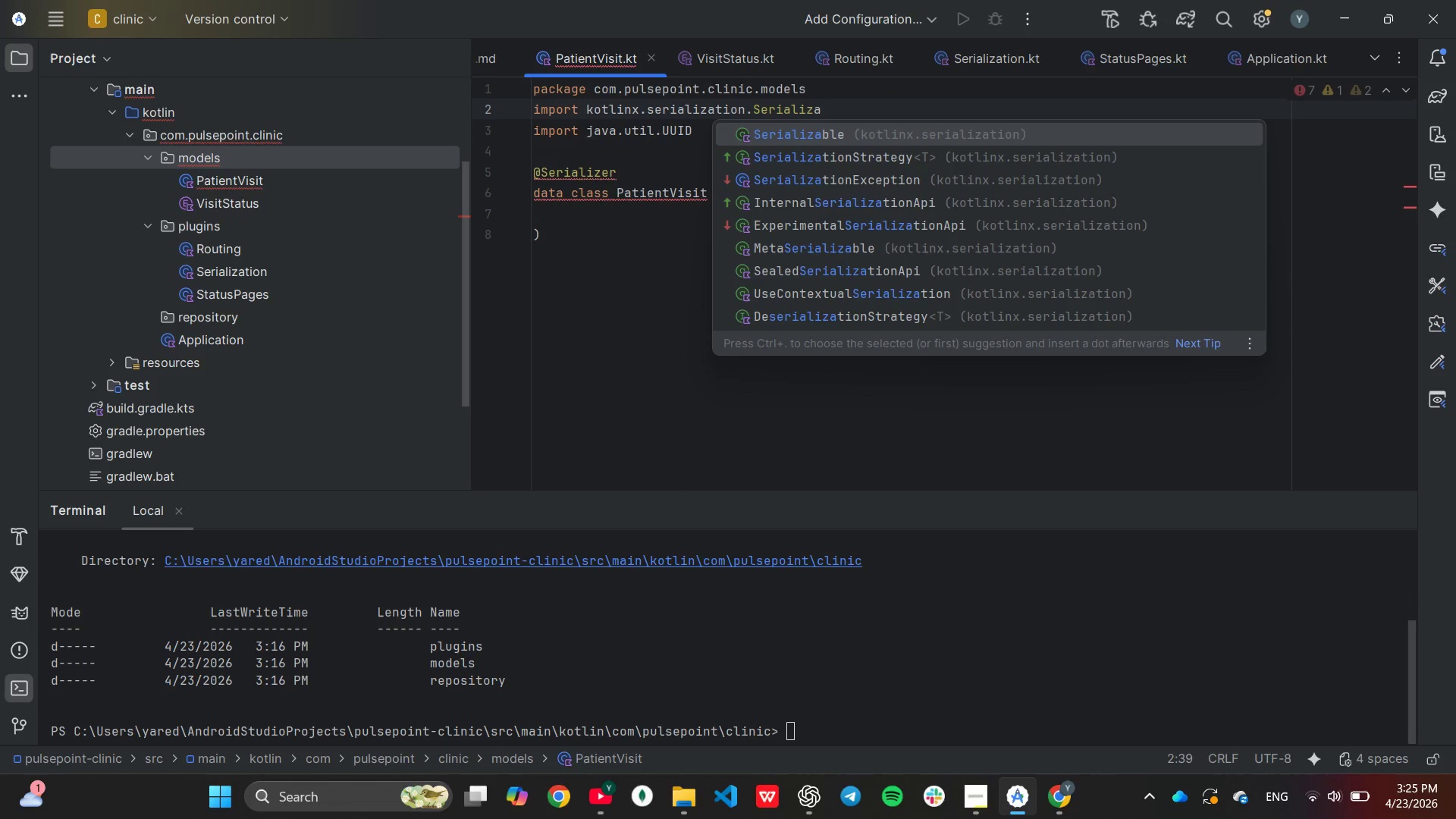 
key(Enter)
 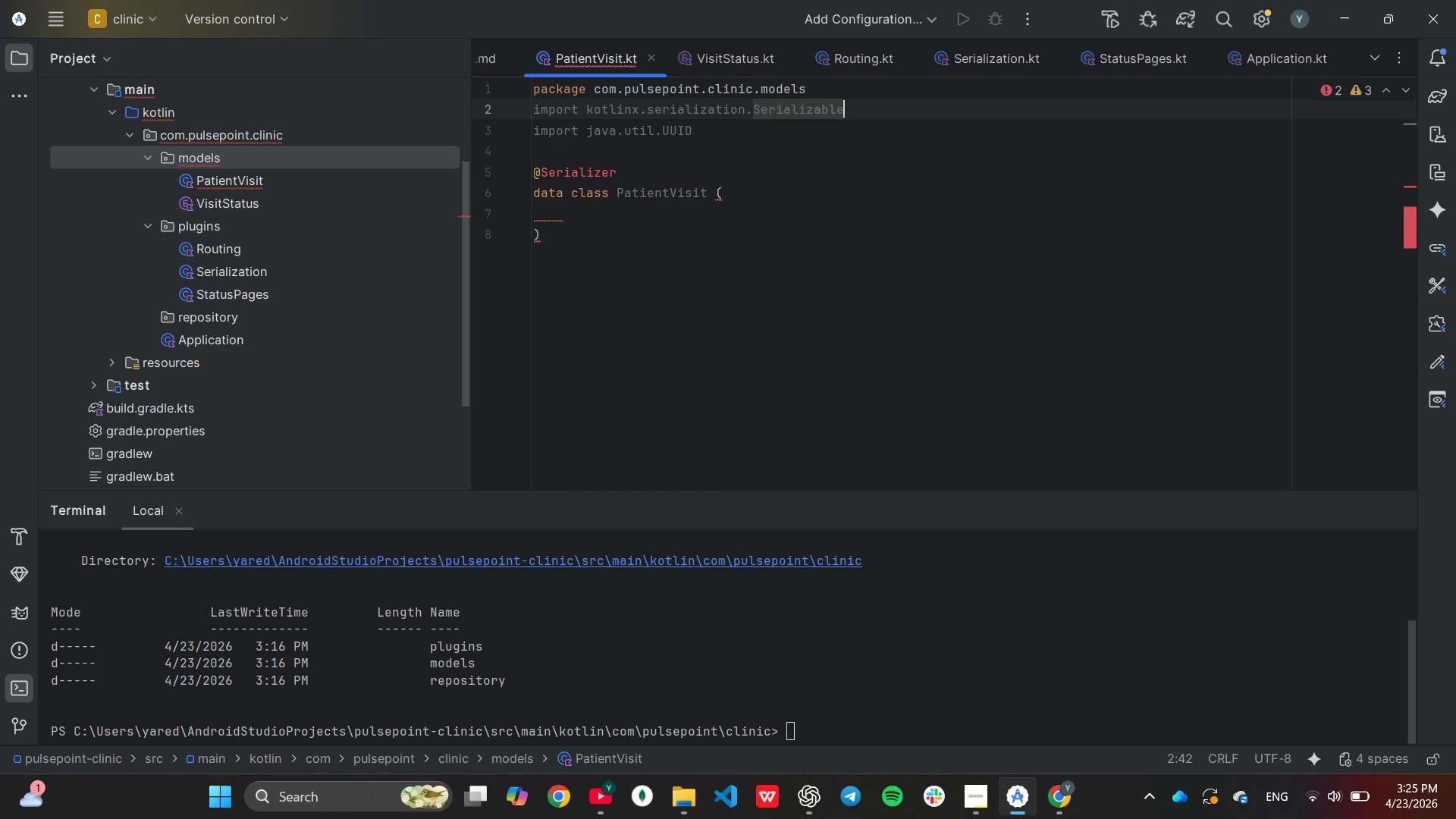 
key(ArrowDown)
 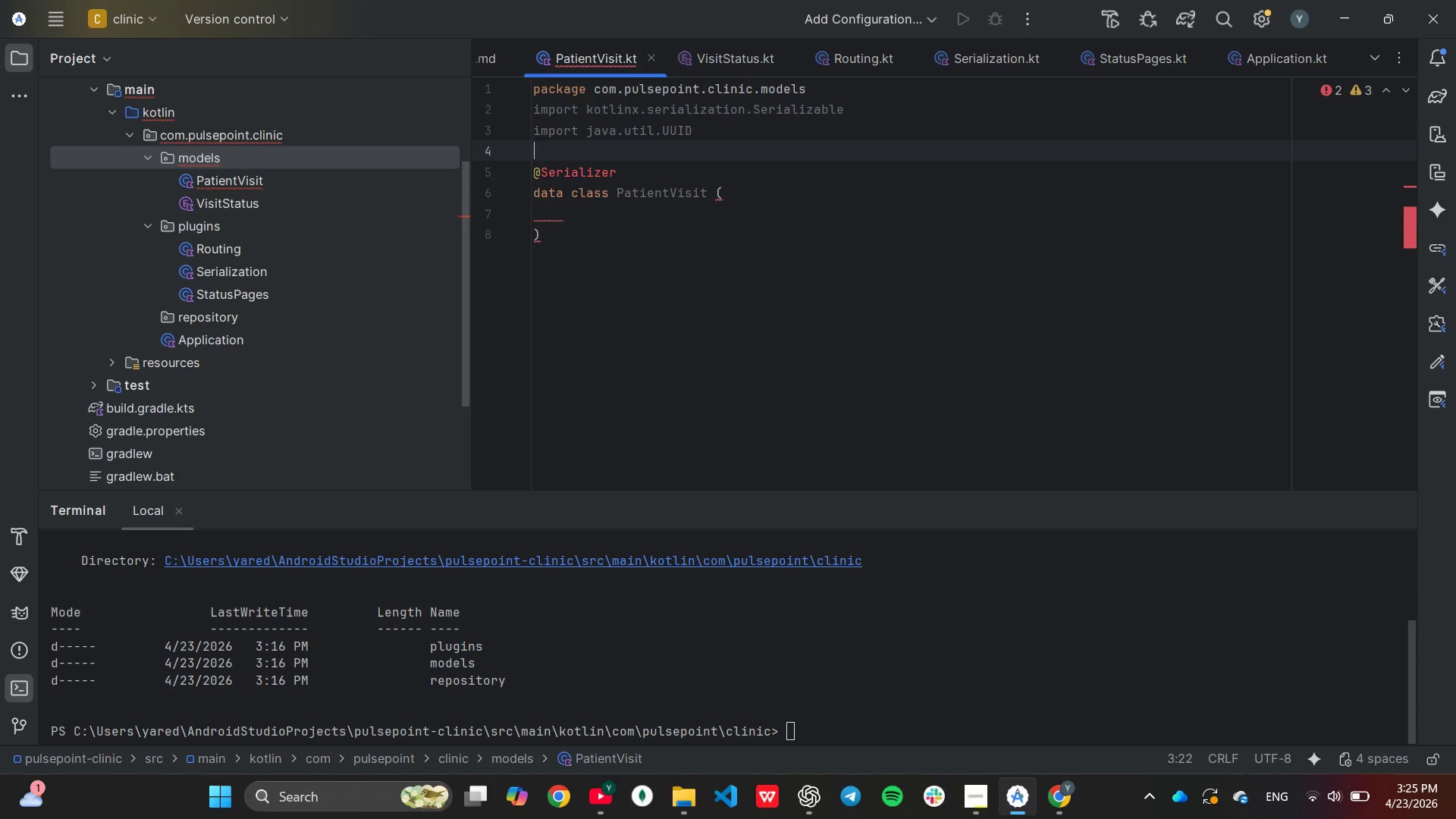 
key(ArrowDown)
 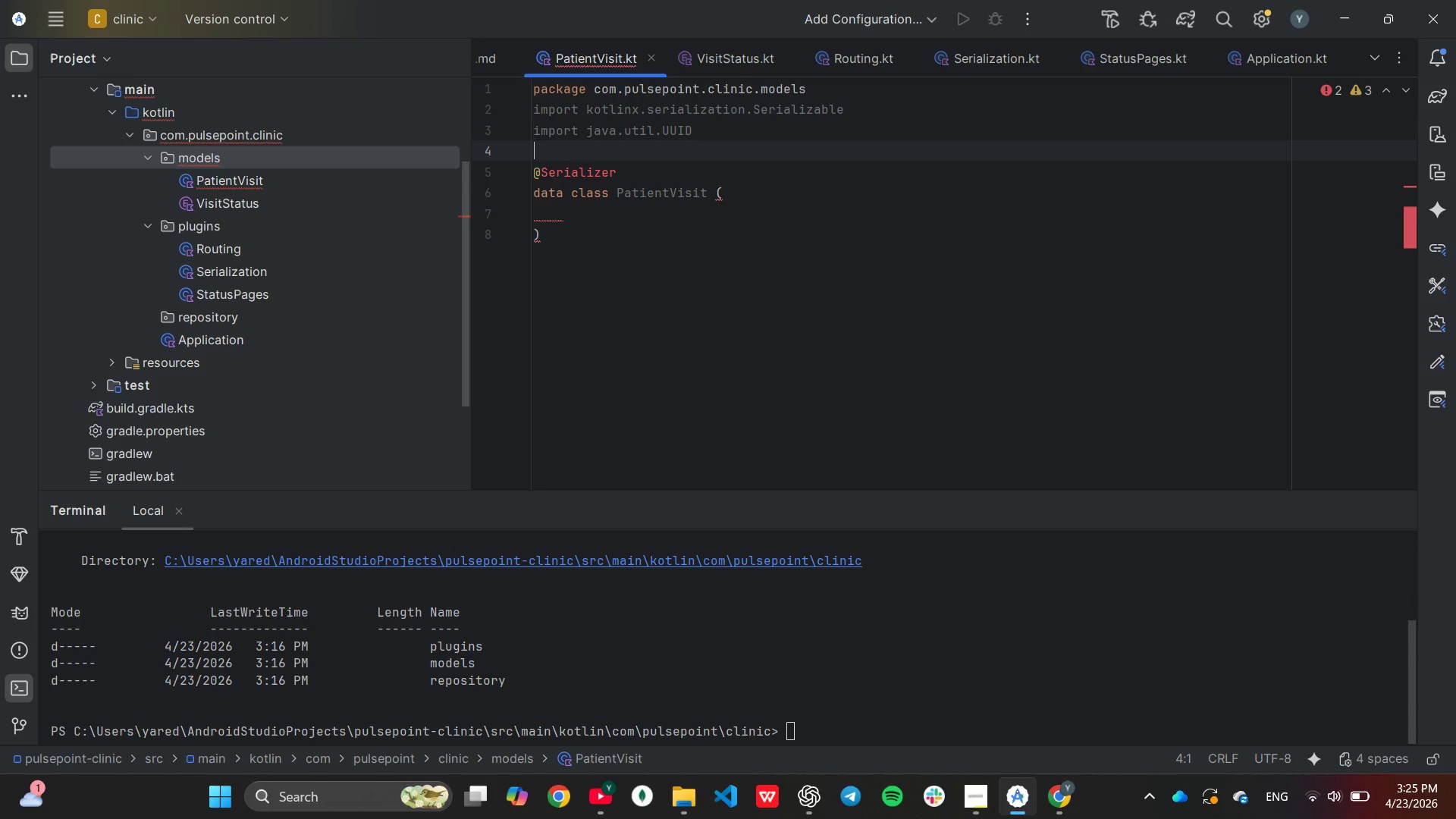 
key(ArrowDown)
 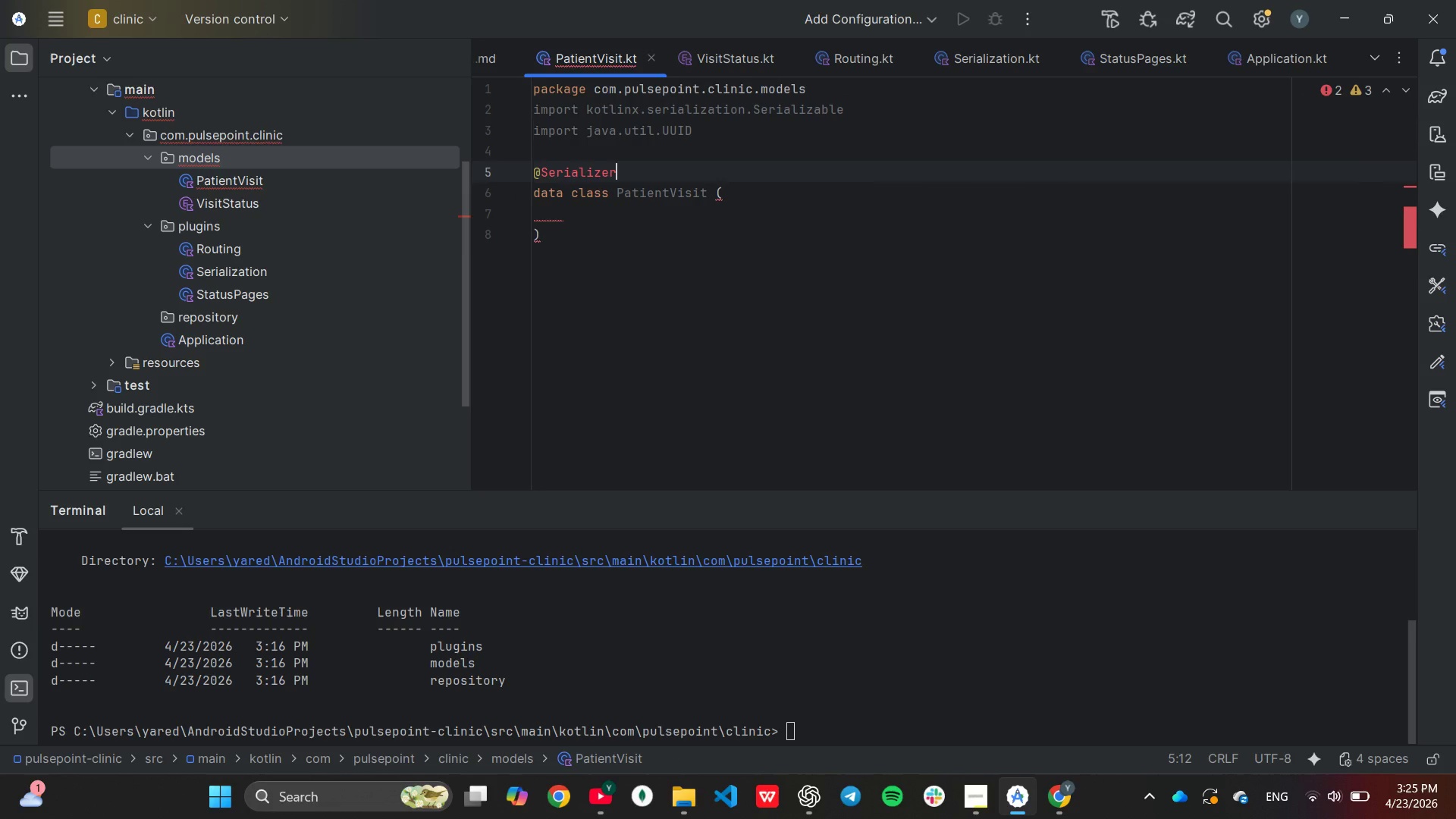 
key(Backspace)
 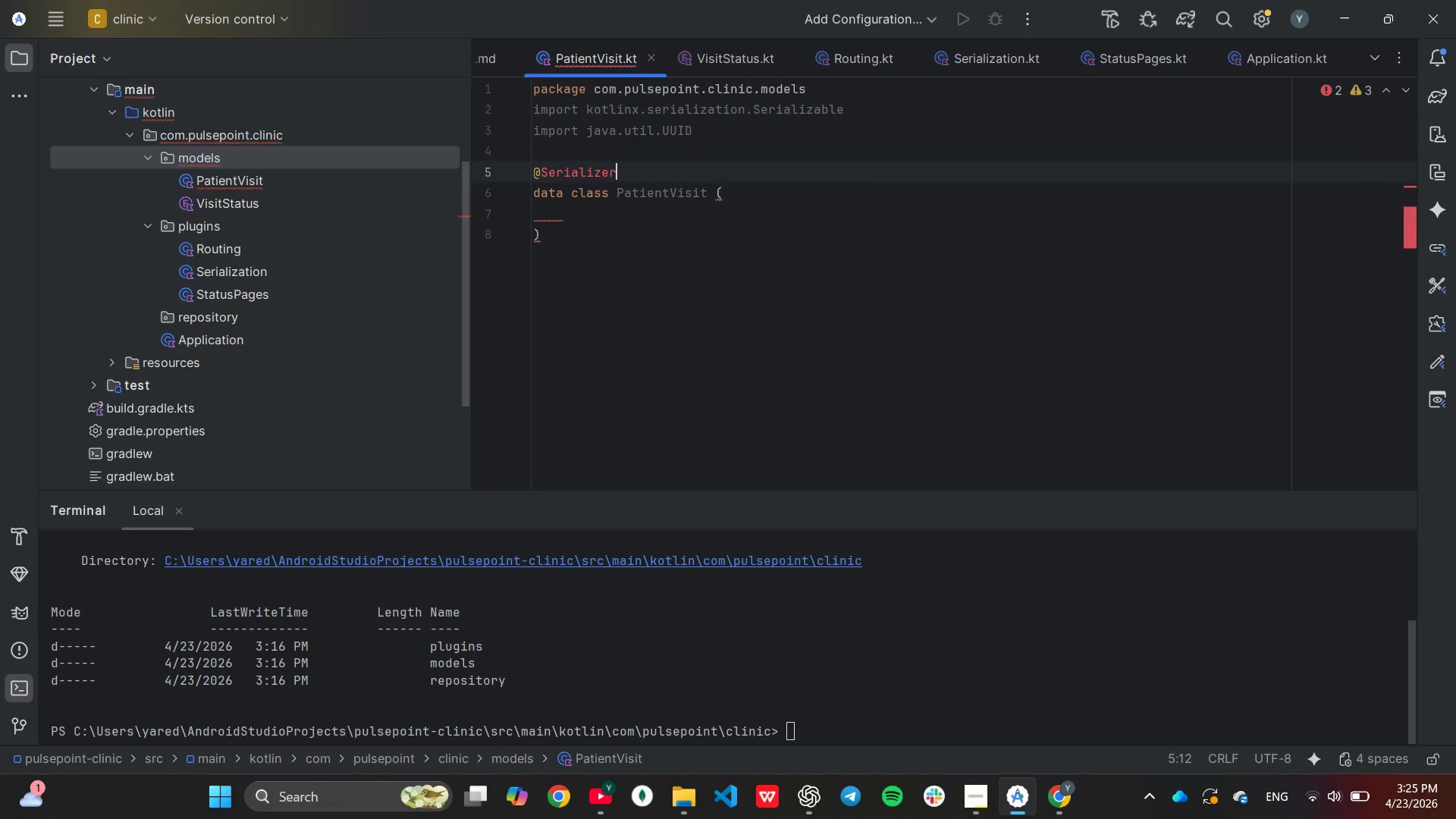 
key(Backspace)
 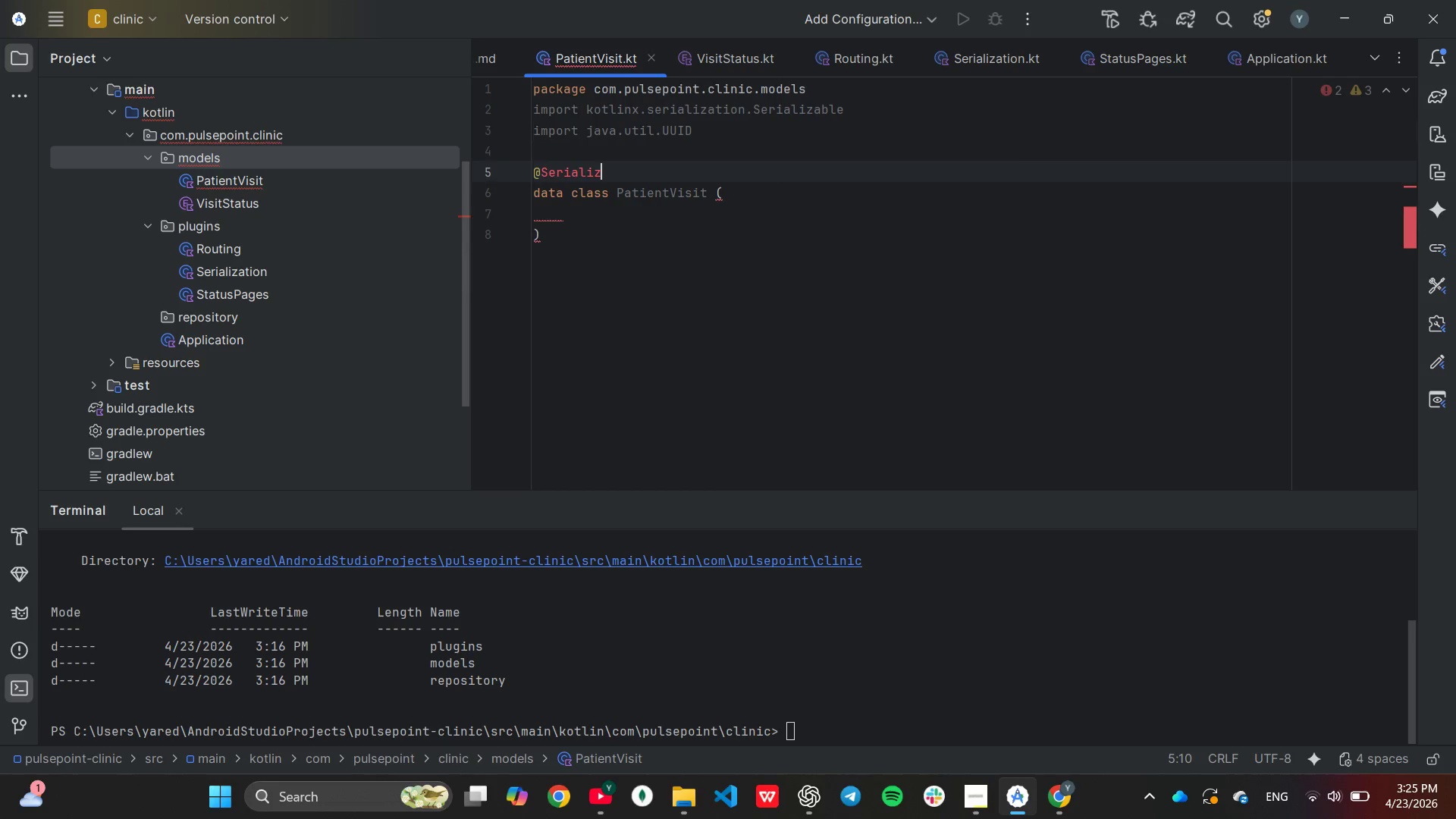 
key(CapsLock)
 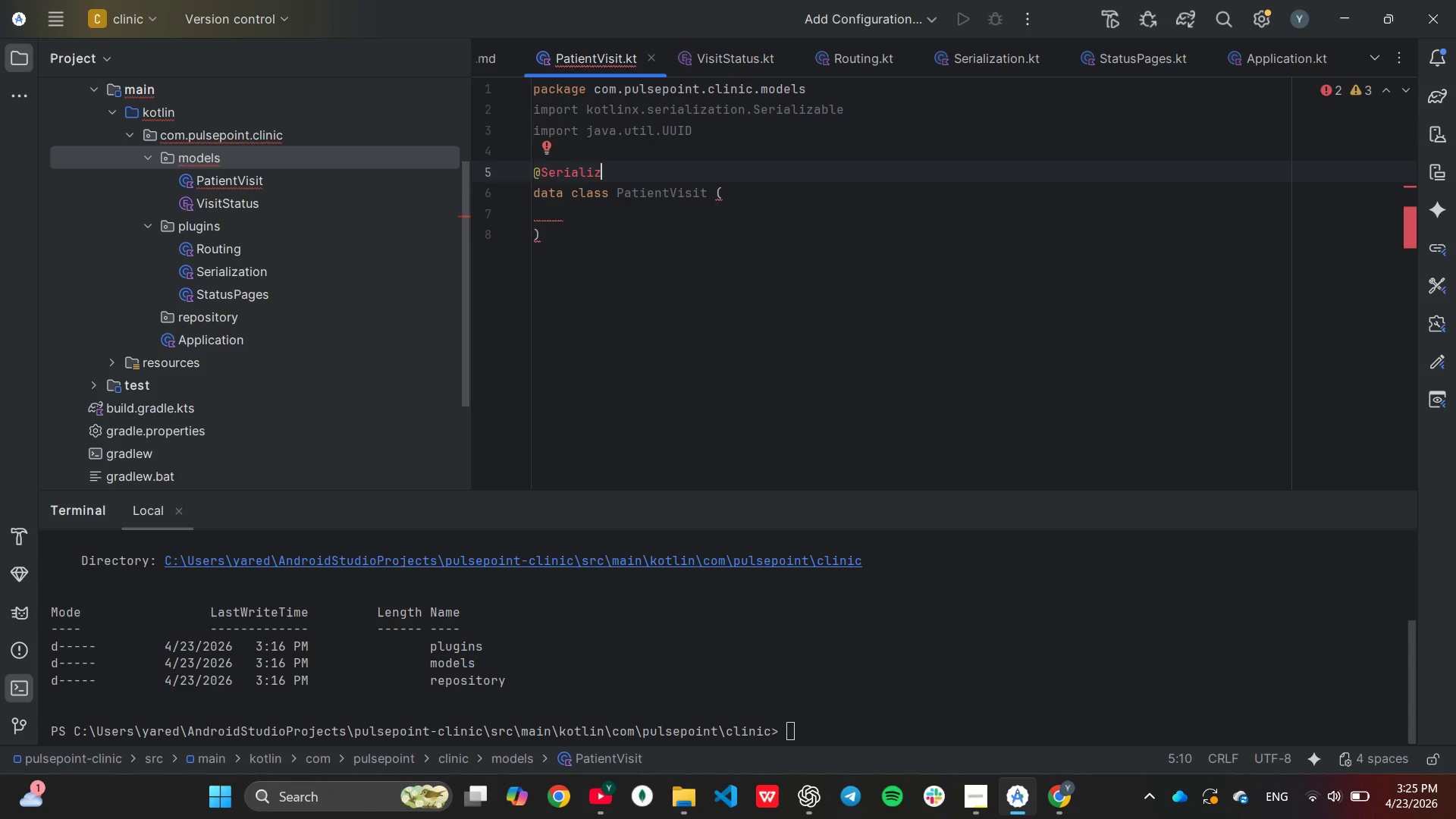 
key(CapsLock)
 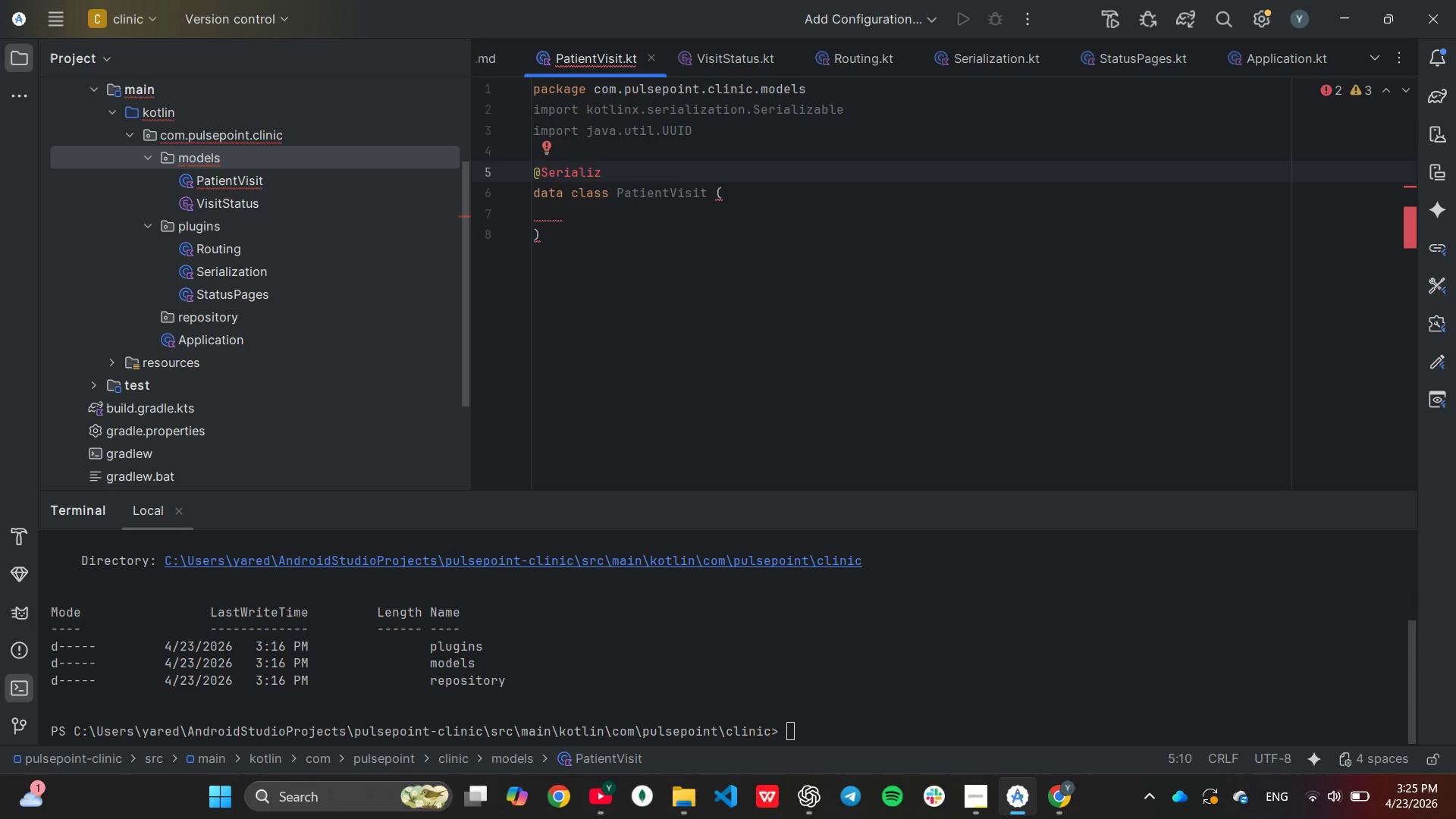 
key(A)
 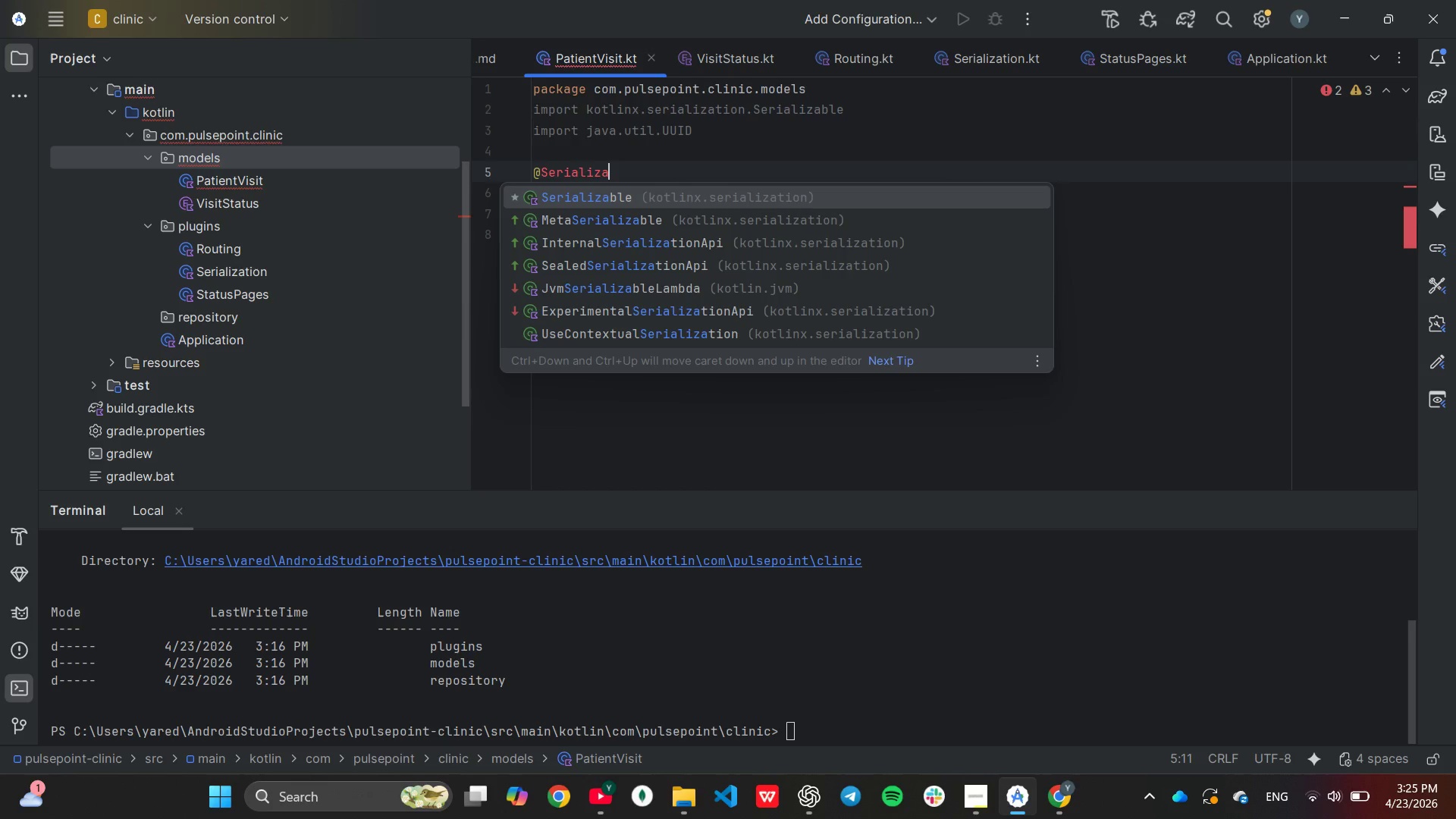 
key(Enter)
 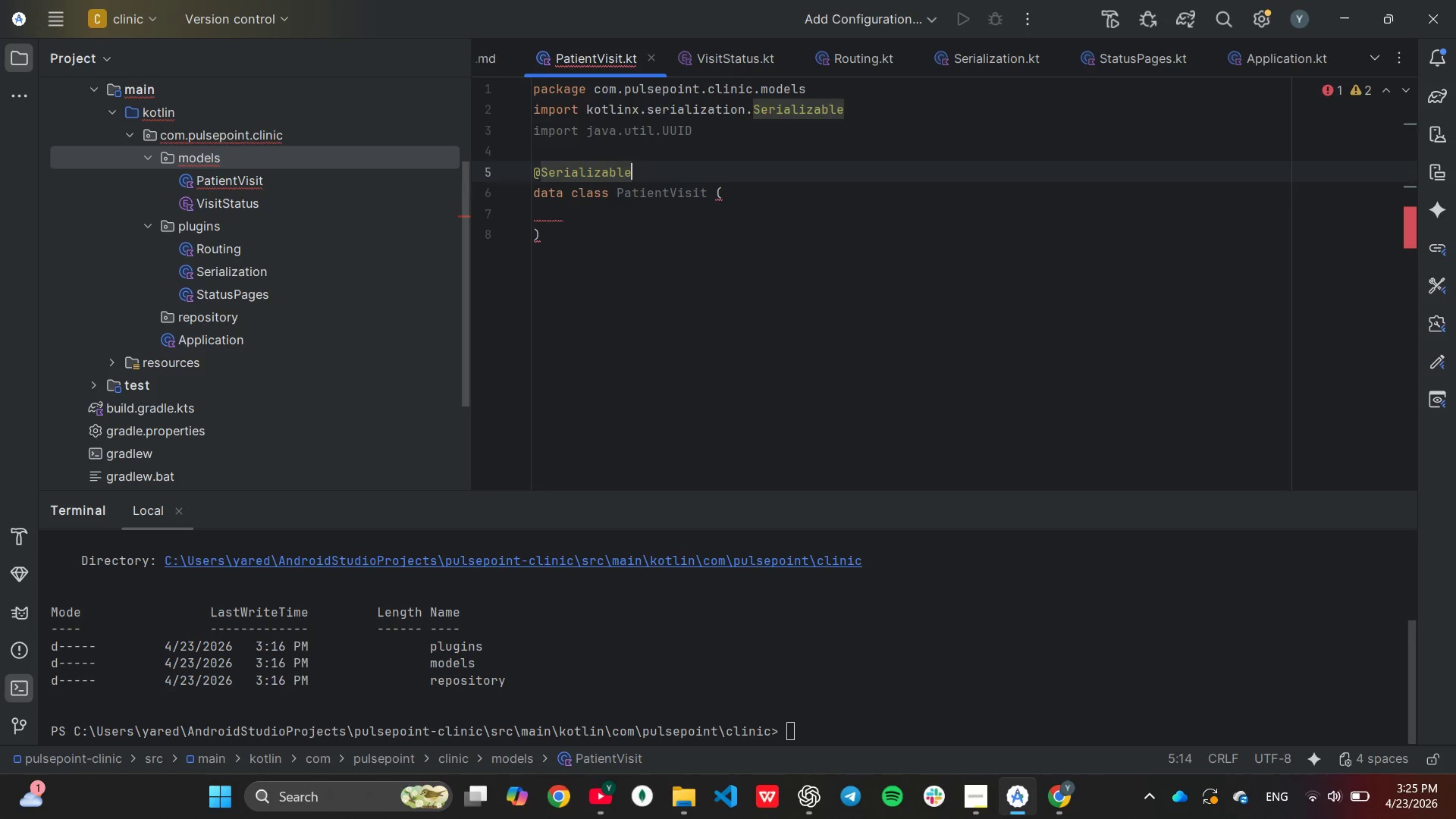 
key(ArrowDown)
 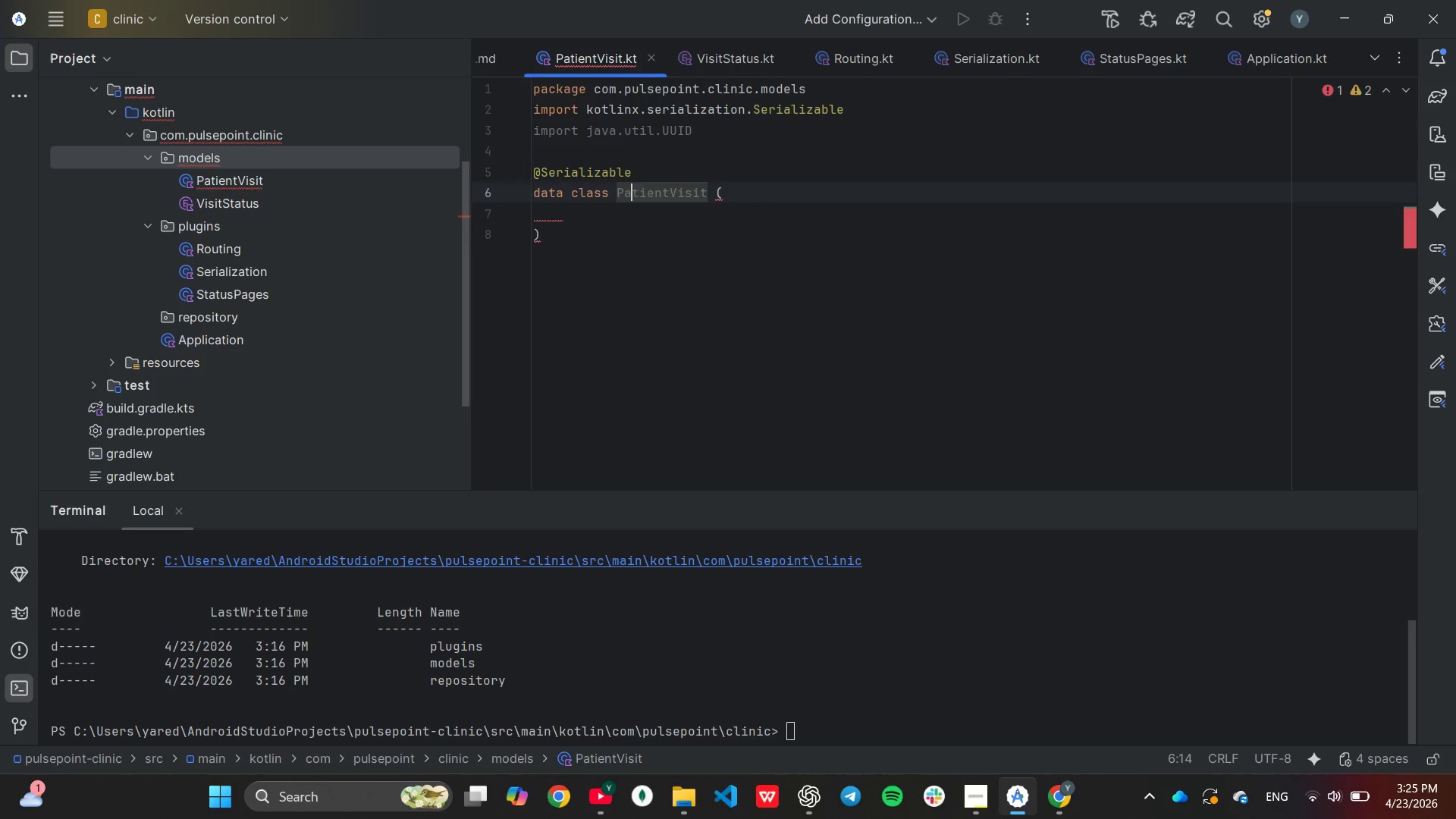 
key(ArrowDown)
 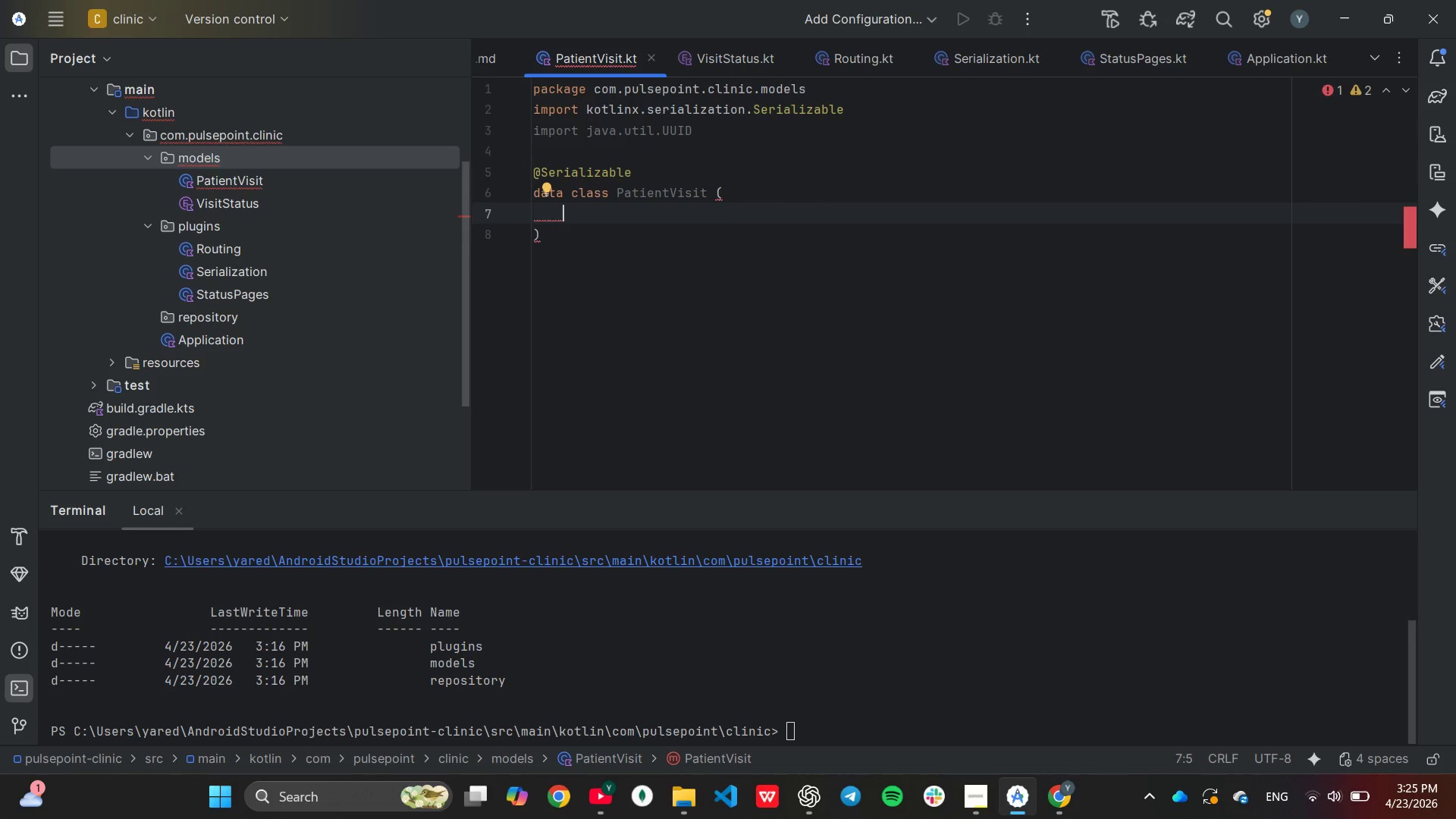 
type(val id:)
key(Tab)
 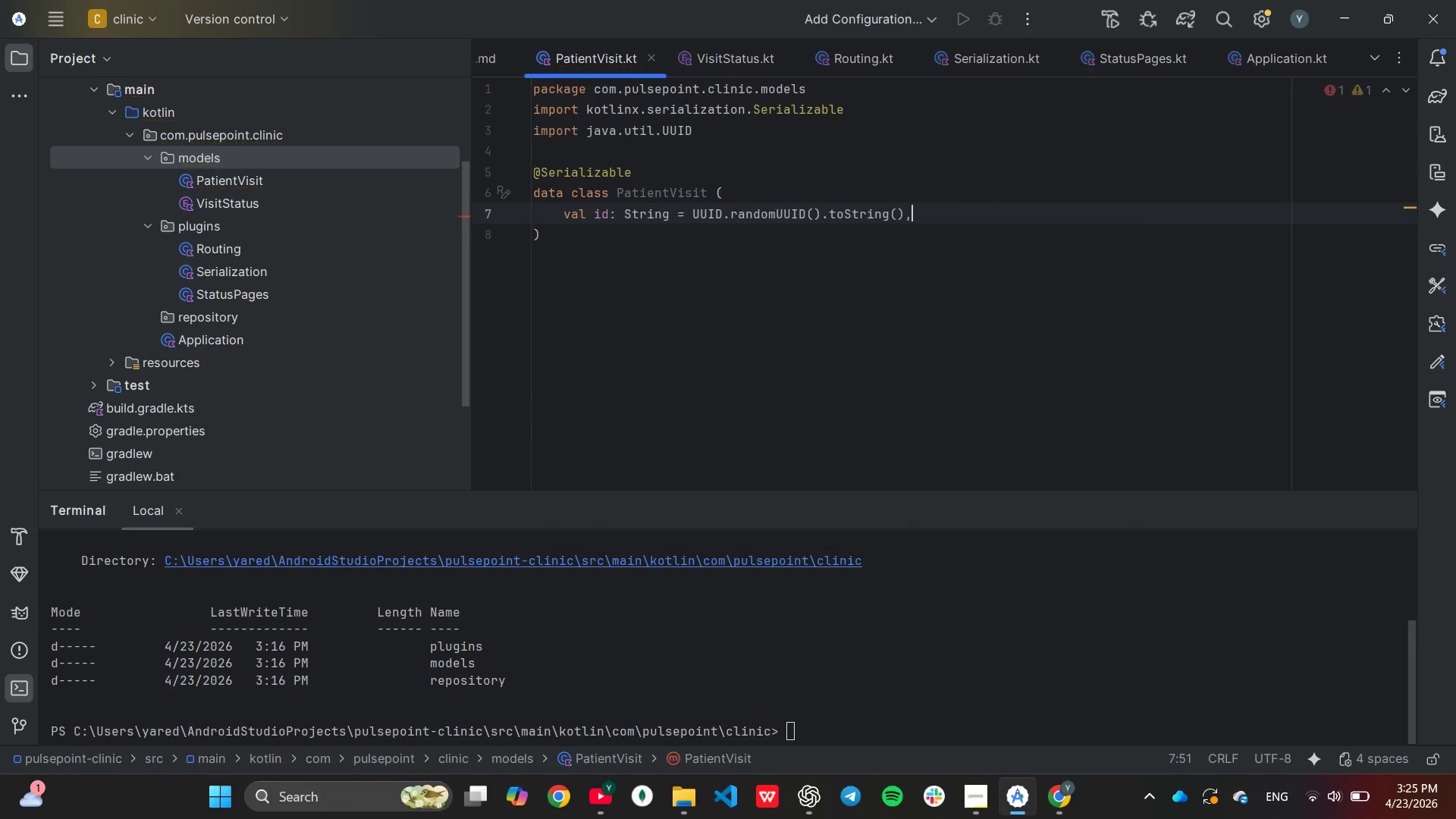 
key(Enter)
 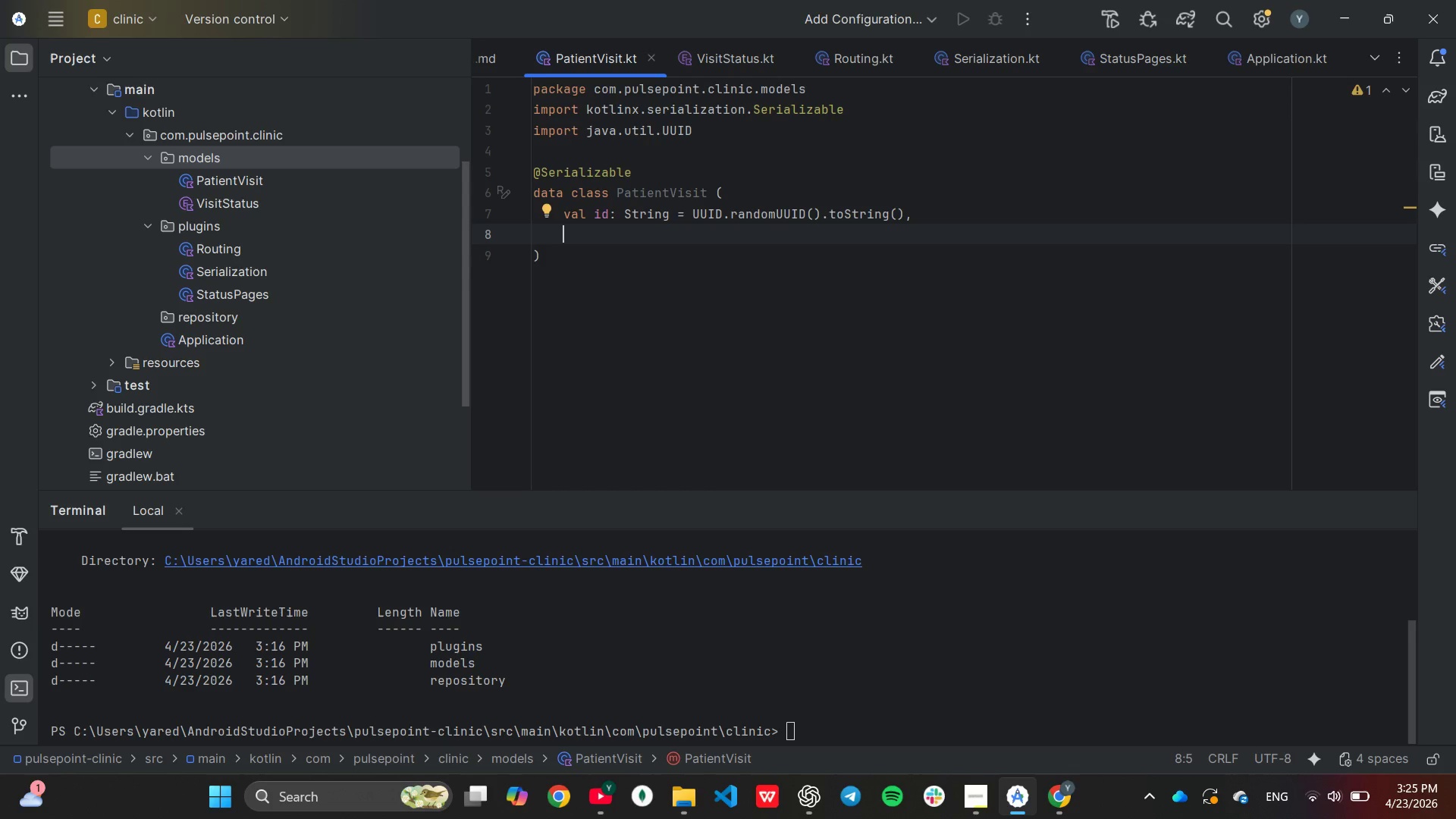 
type(vl)
key(Backspace)
type(al patien)
 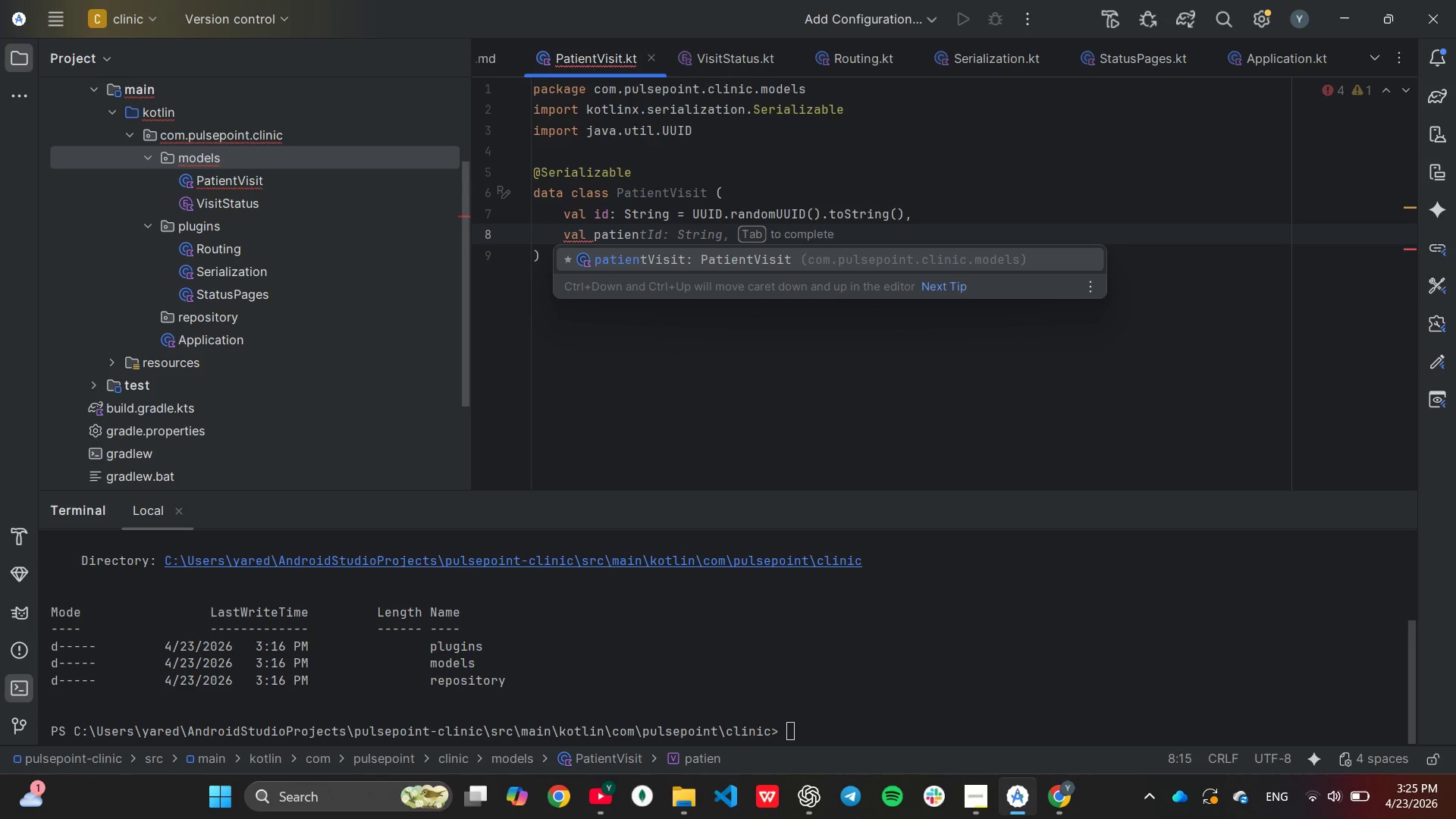 
type(tName)
key(Tab)
 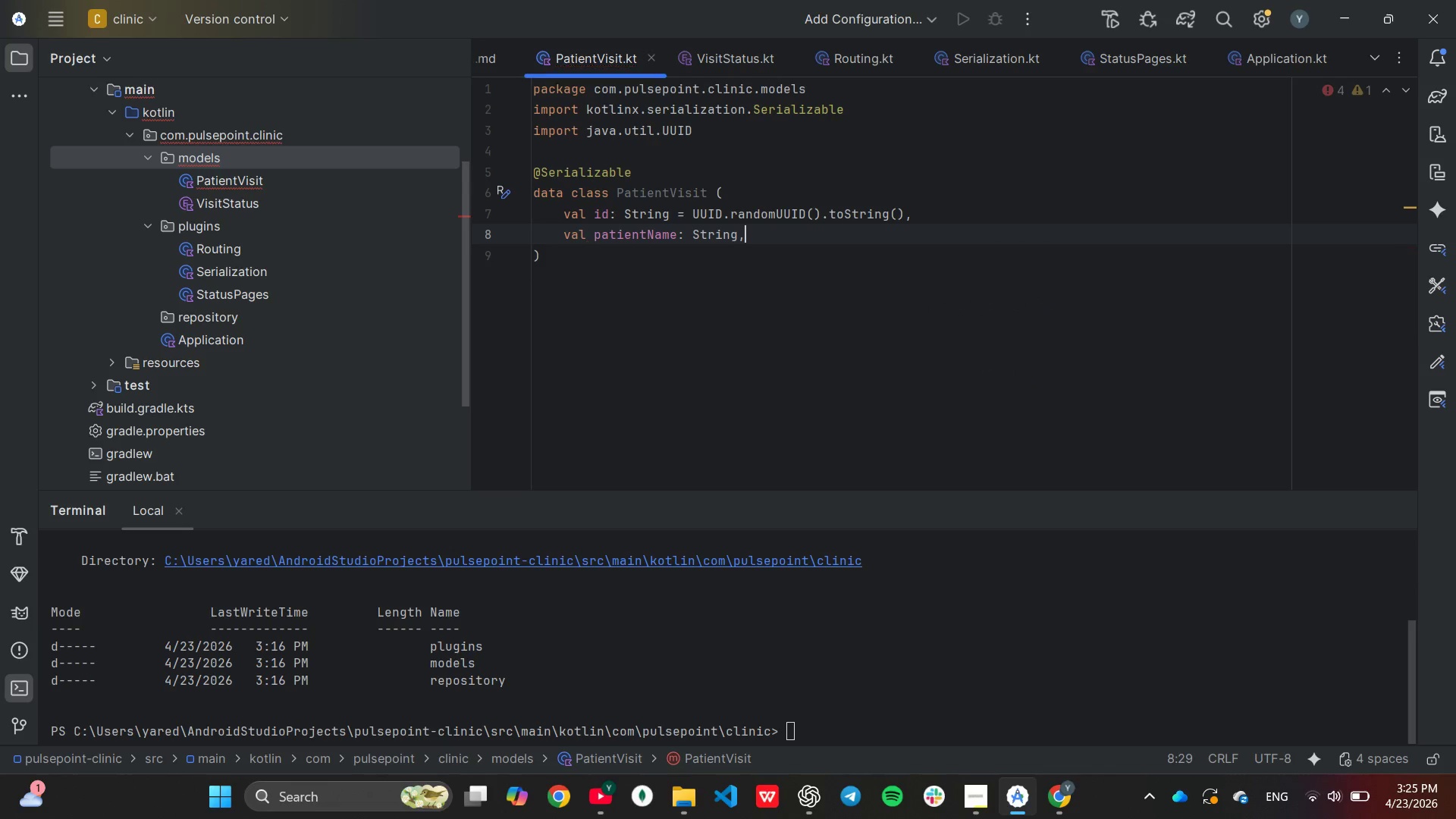 
key(Enter)
 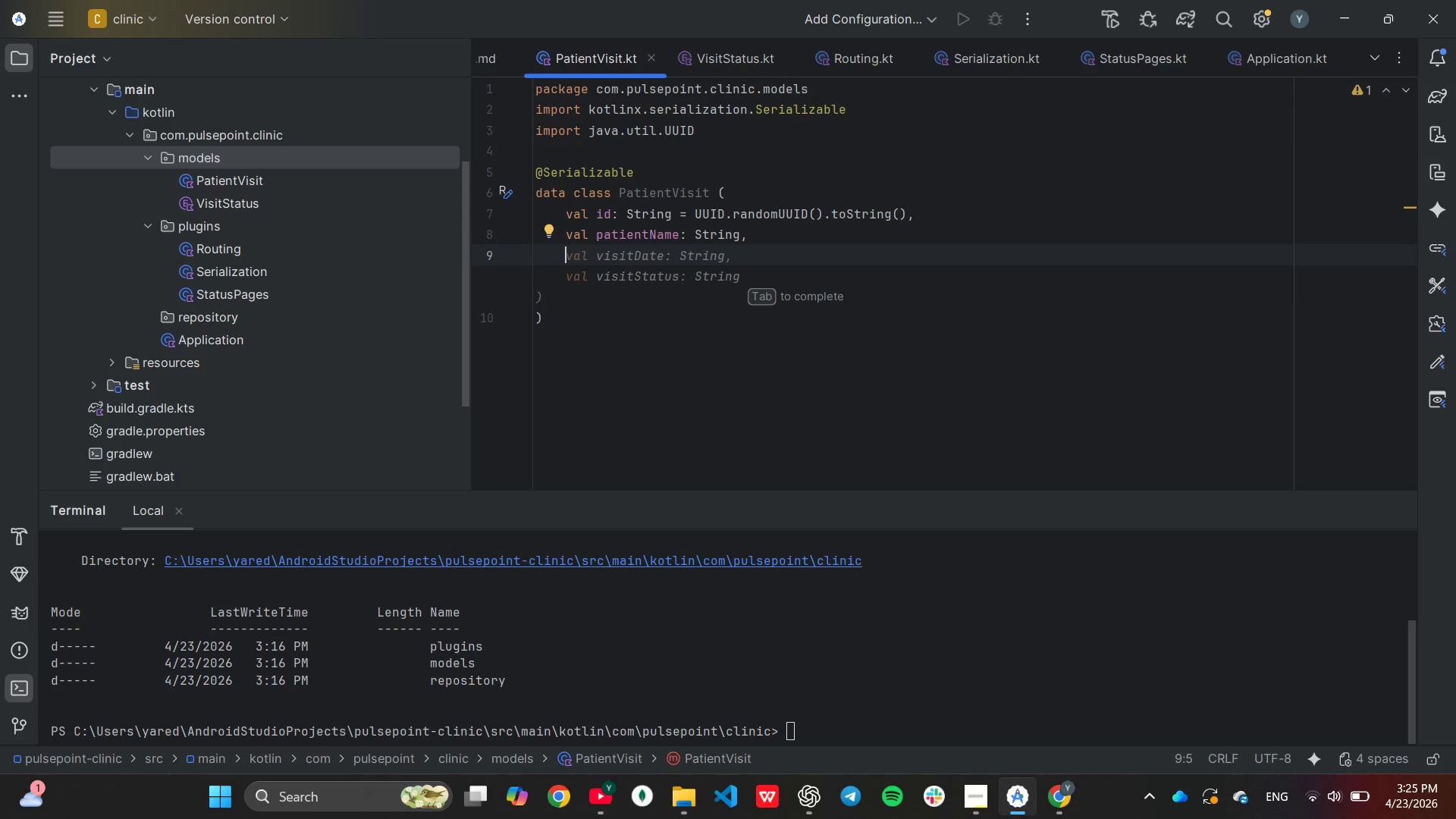 
type(val timestamp)
key(Tab)
 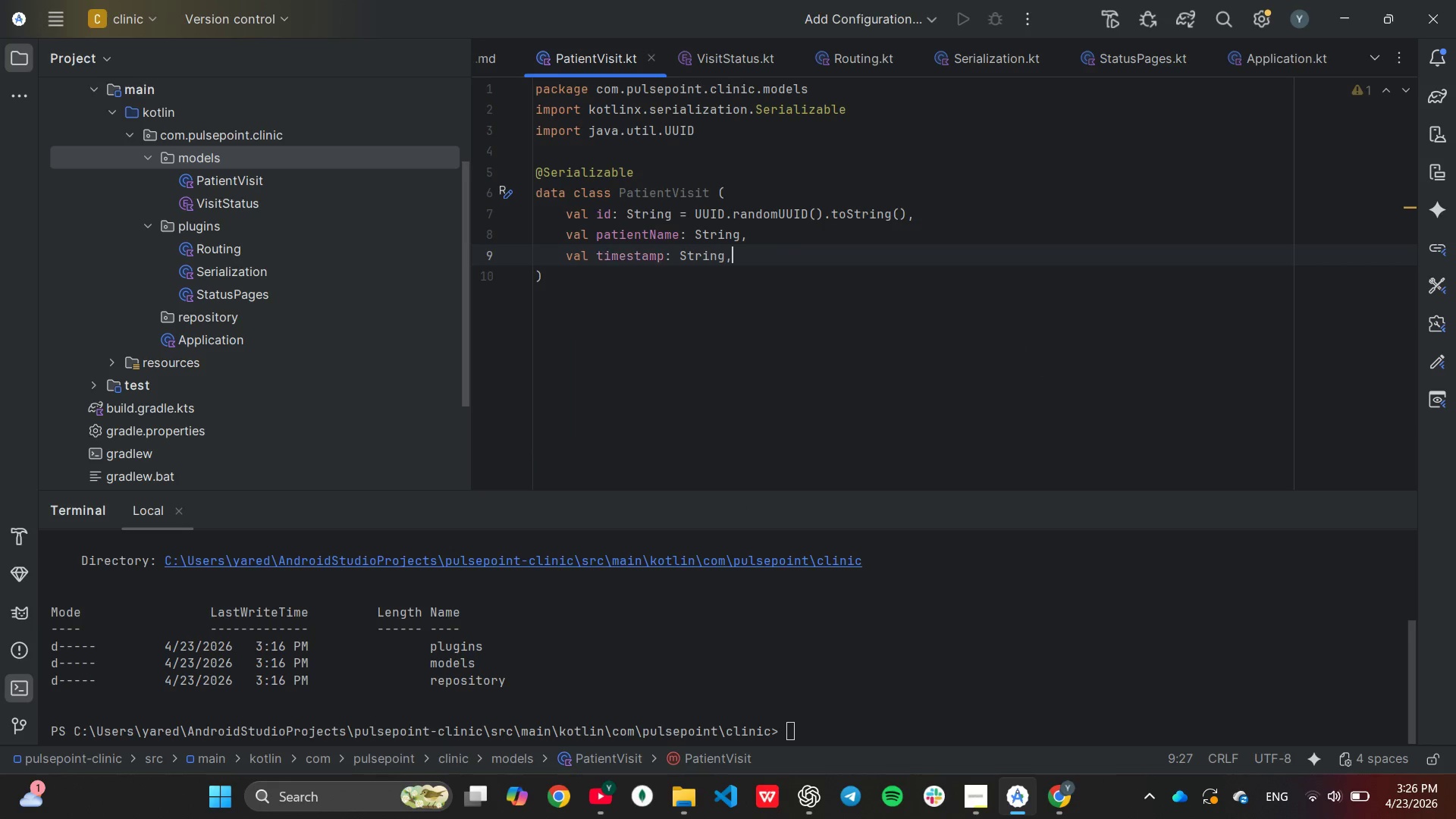 
key(Enter)
 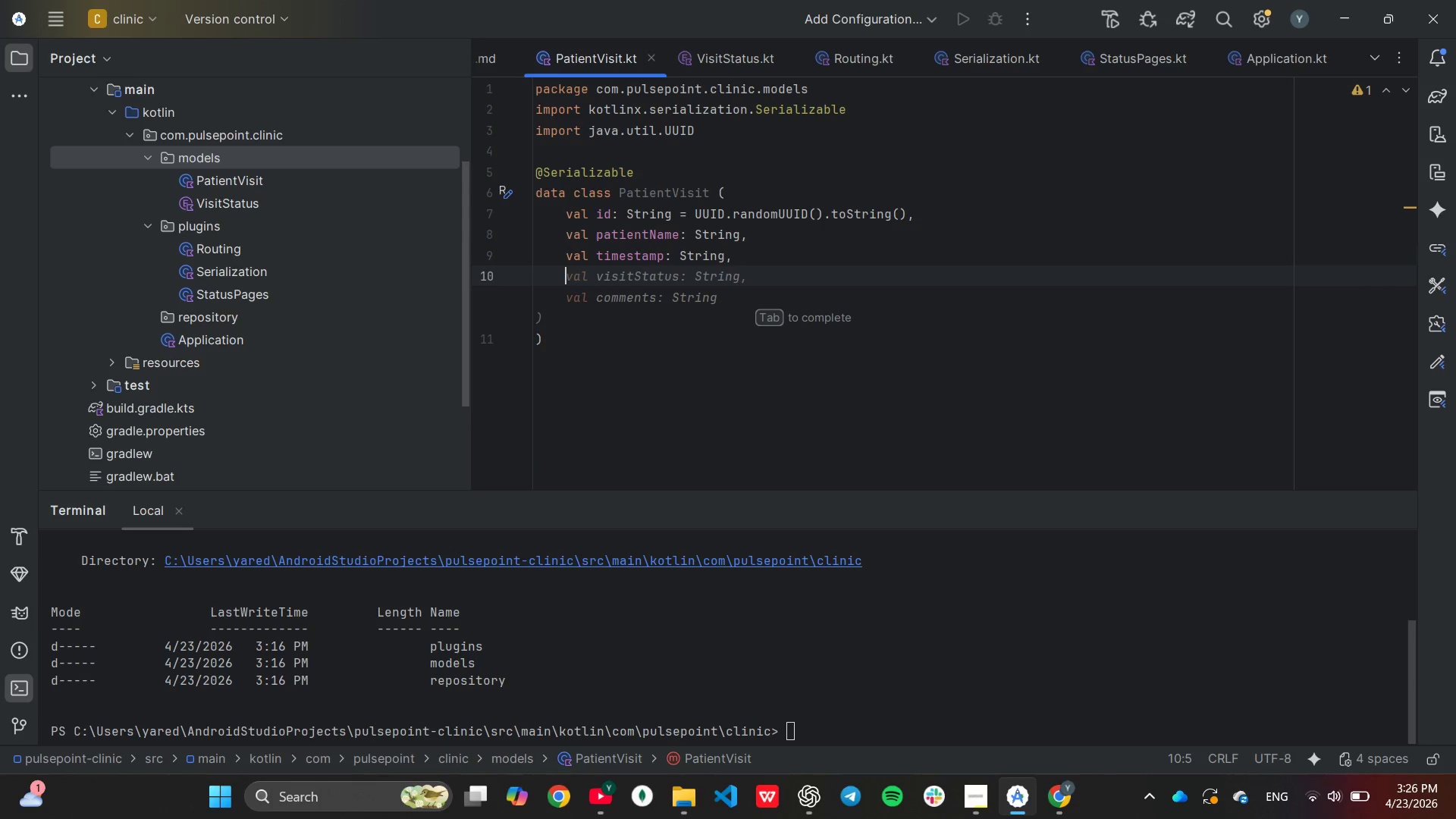 
type(val status:)
key(Tab)
 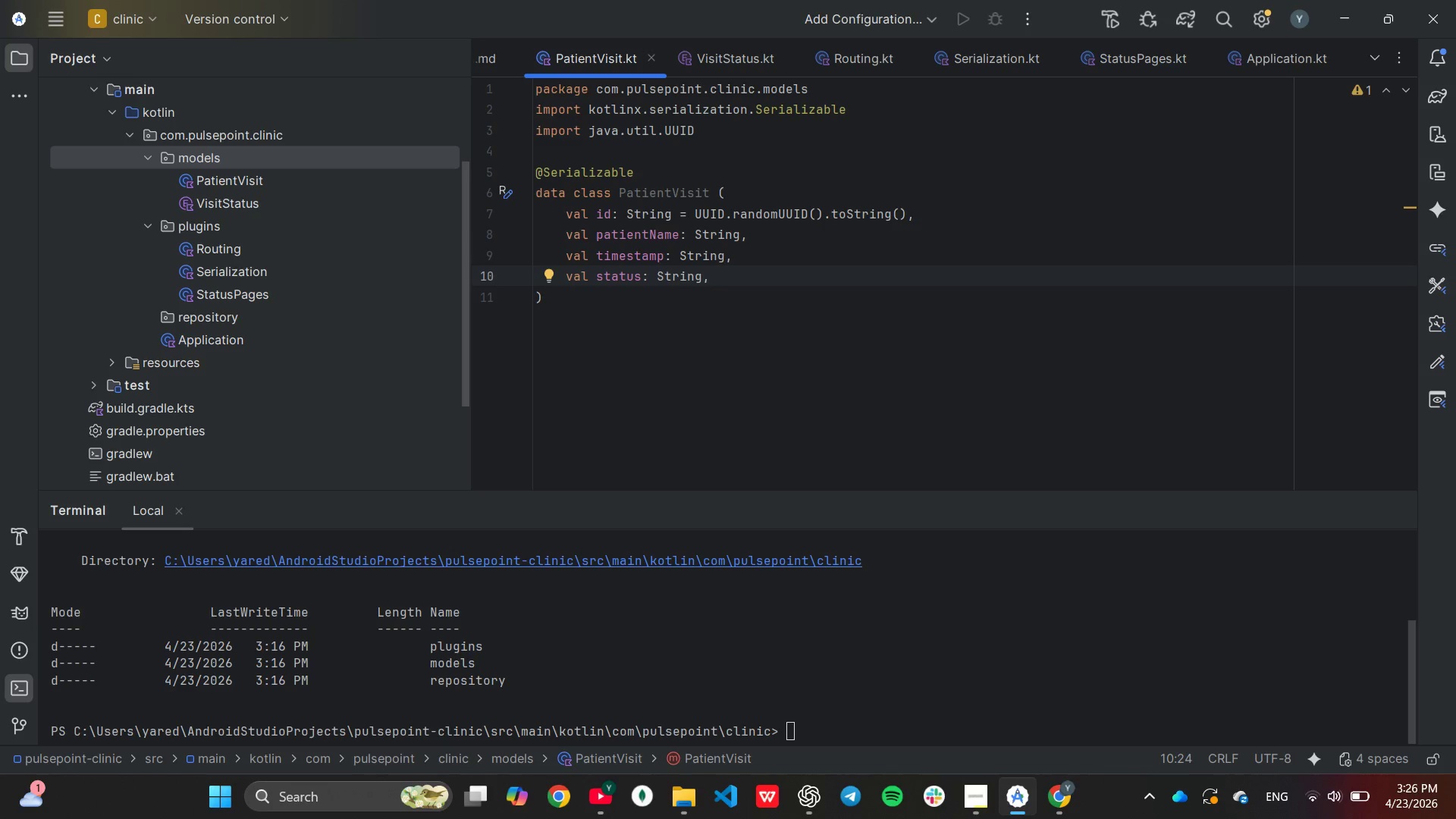 
hold_key(key=Backspace, duration=0.72)
 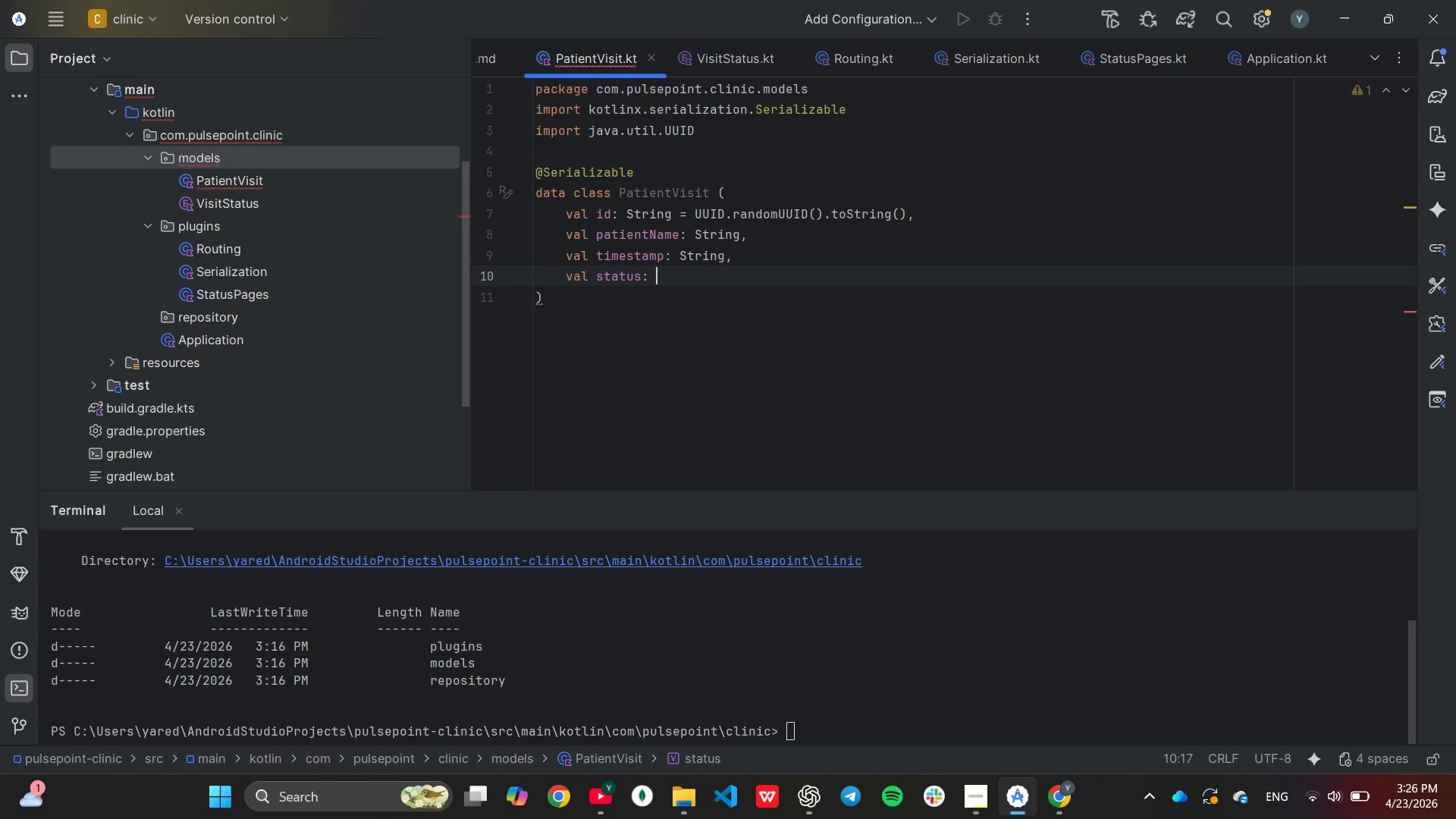 
type(Vi)
 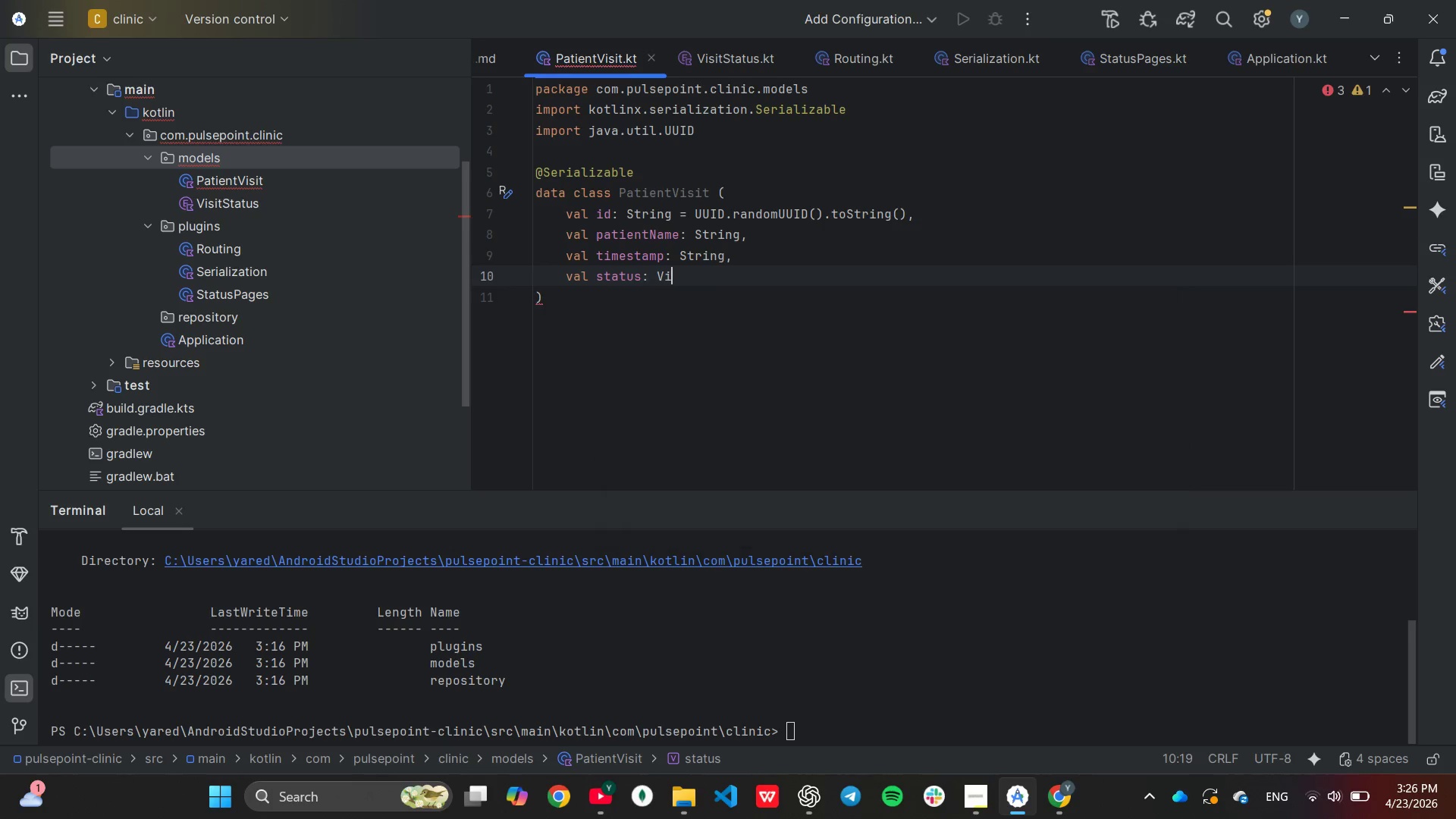 
key(Enter)
 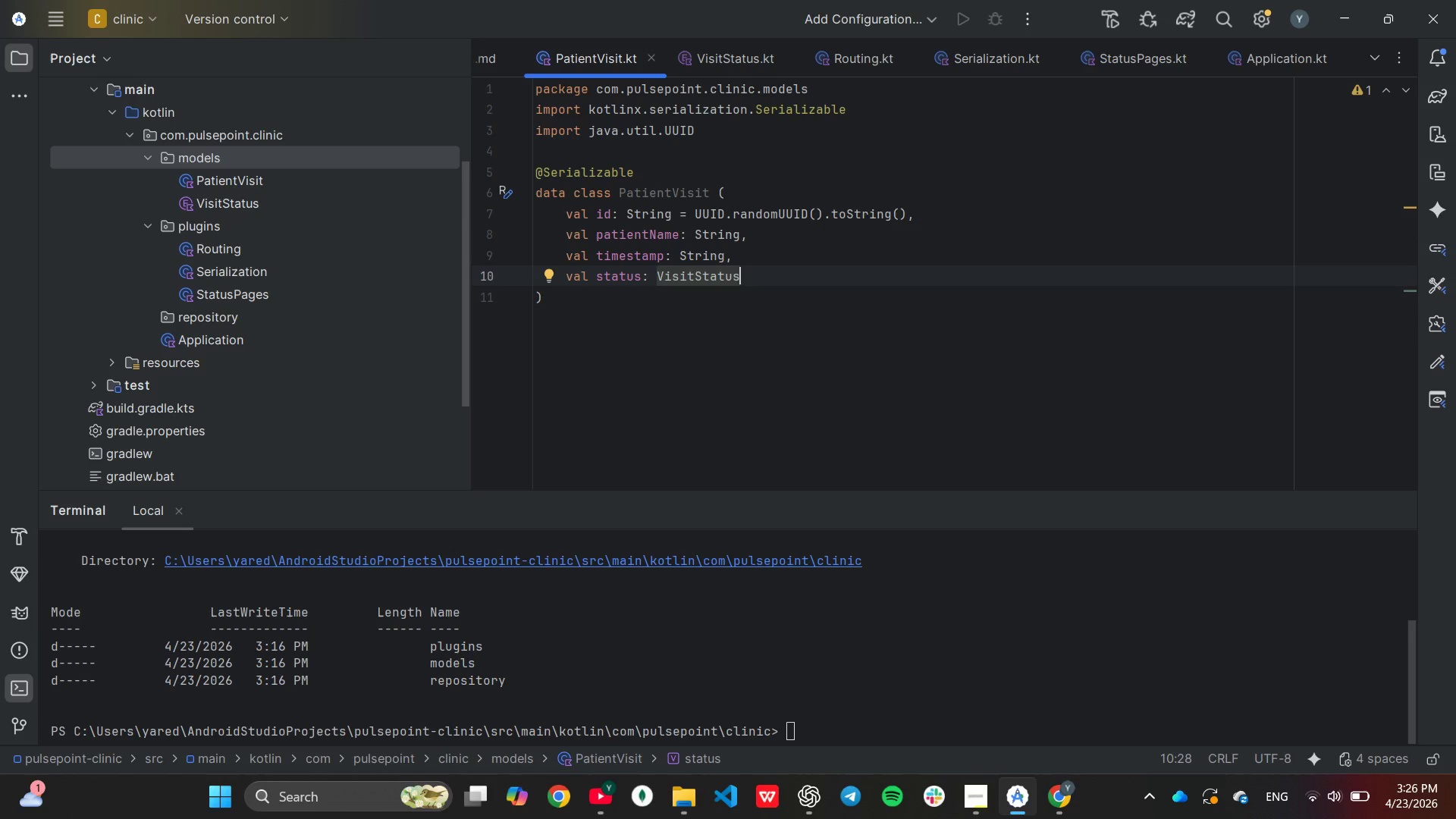 
hold_key(key=ArrowDown, duration=0.31)
 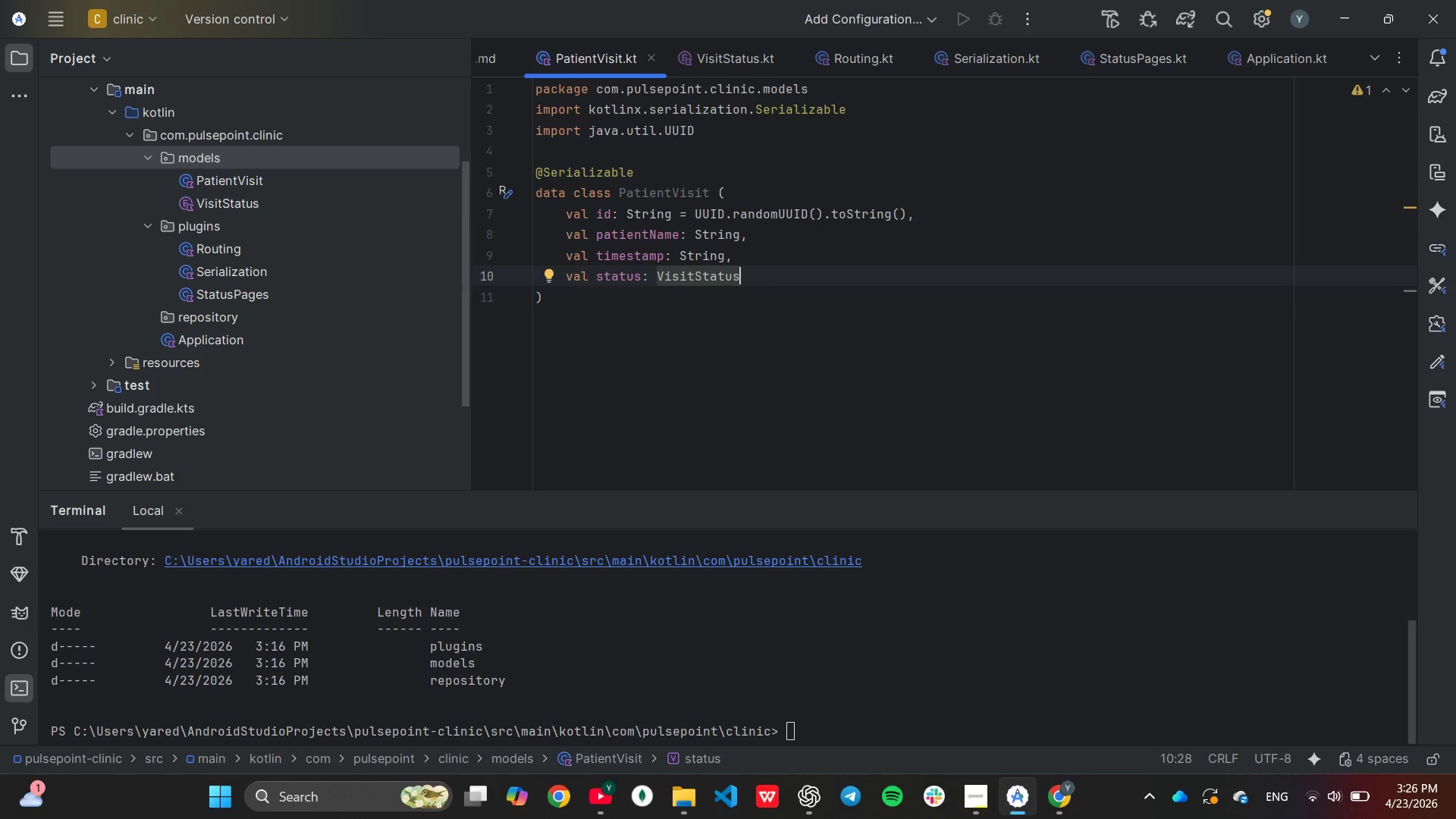 
hold_key(key=ArrowDown, duration=0.31)
 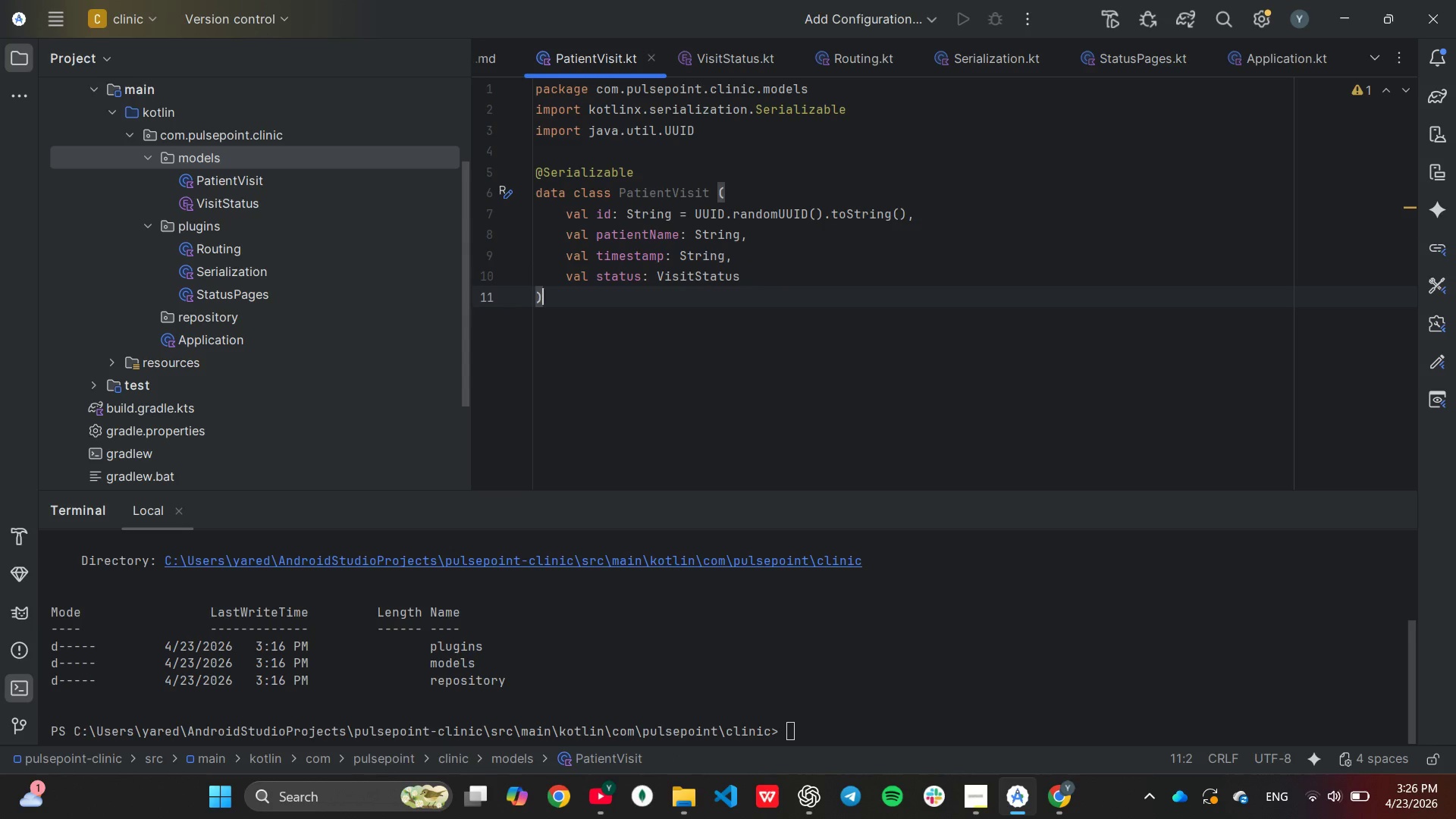 
key(Enter)
 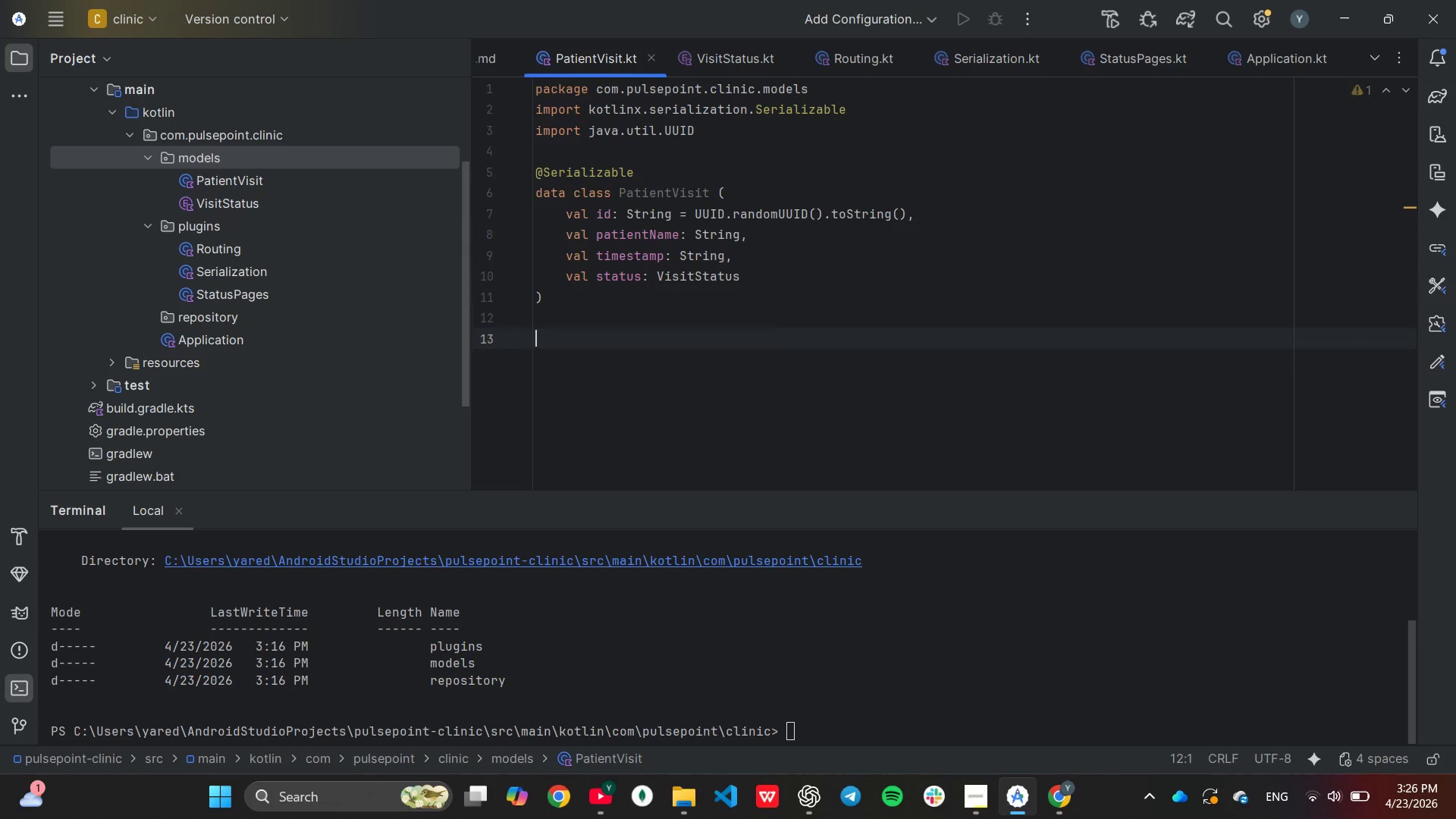 
key(Enter)
 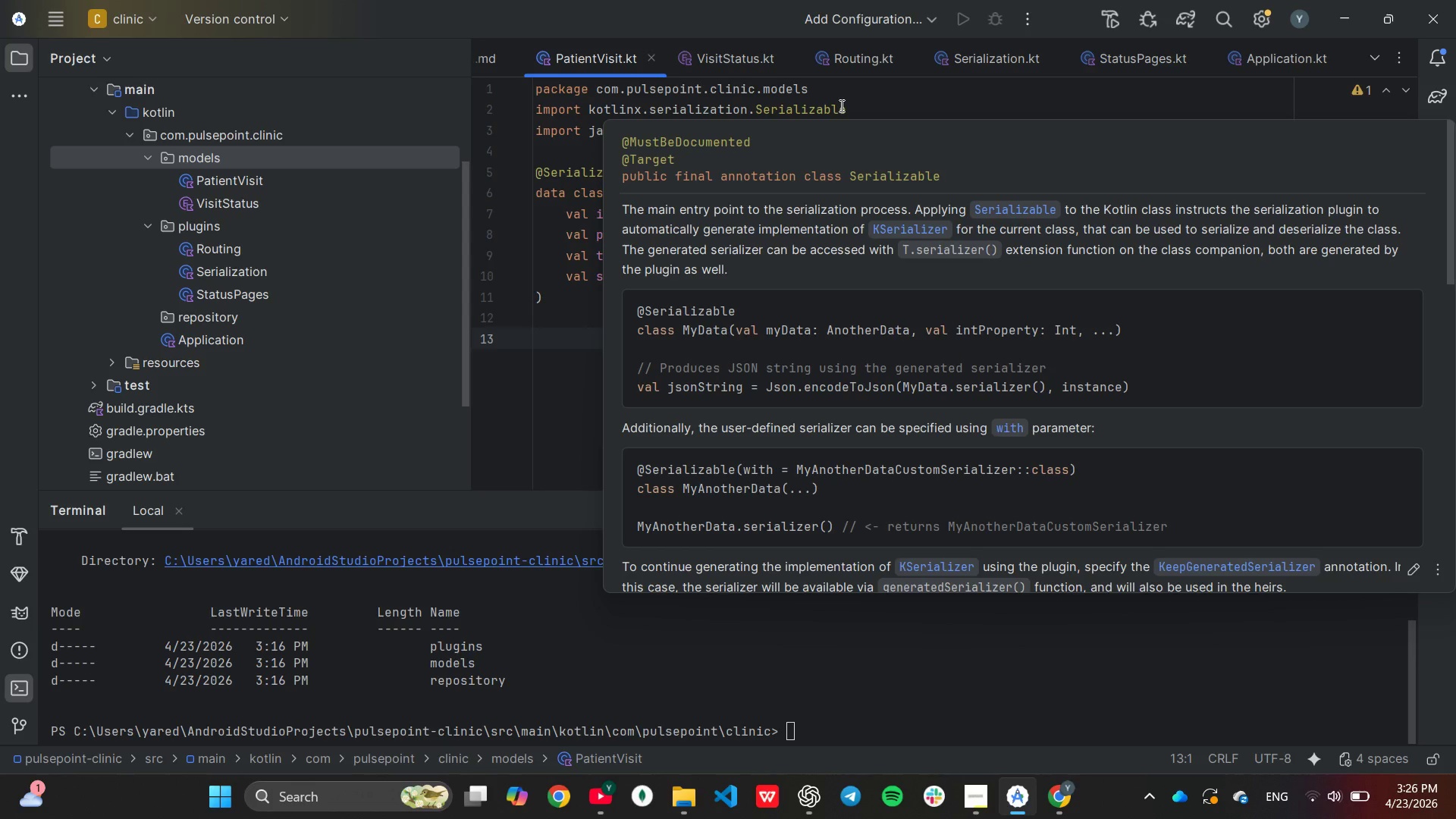 
key(Backspace)
 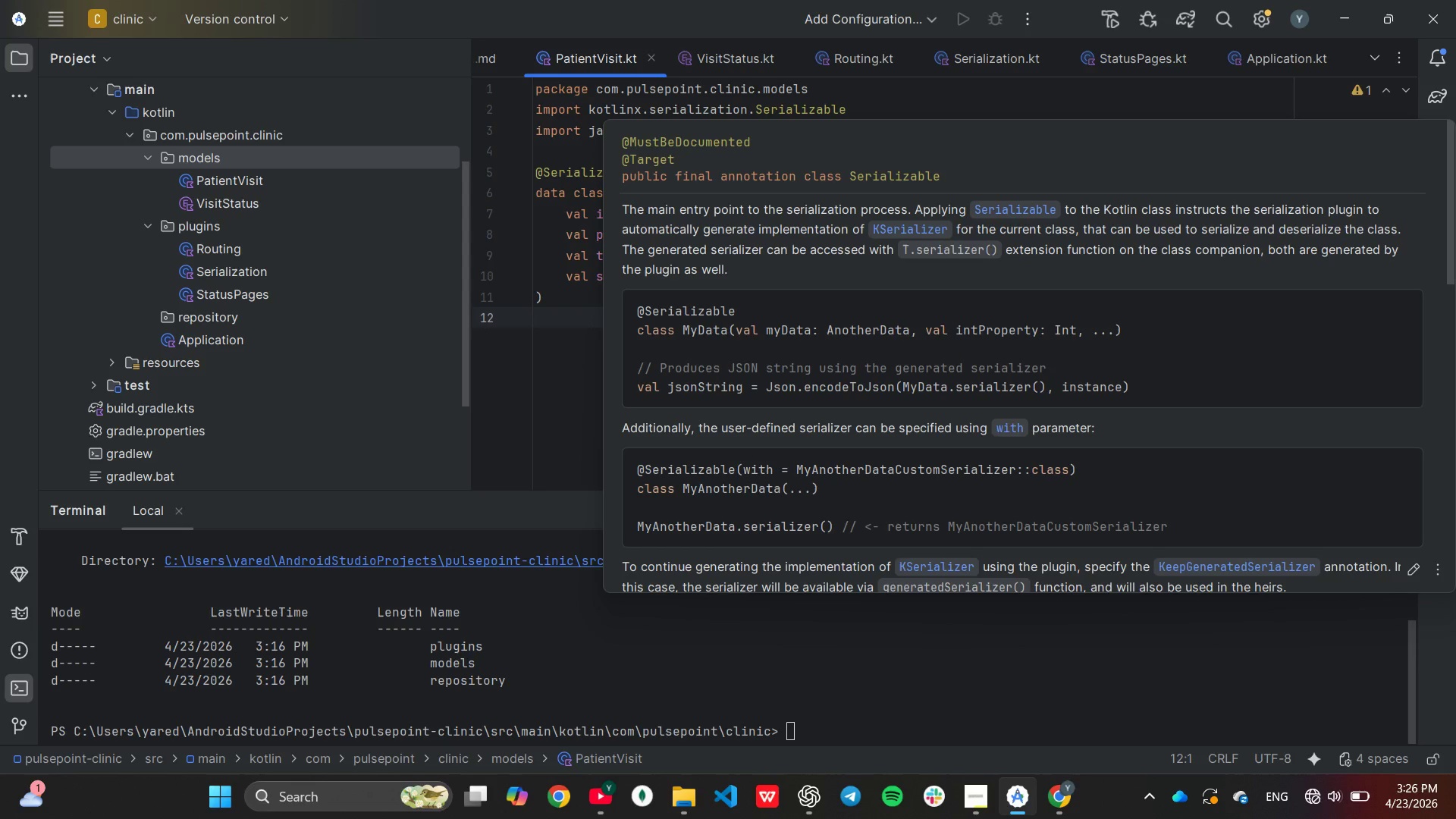 
key(Enter)
 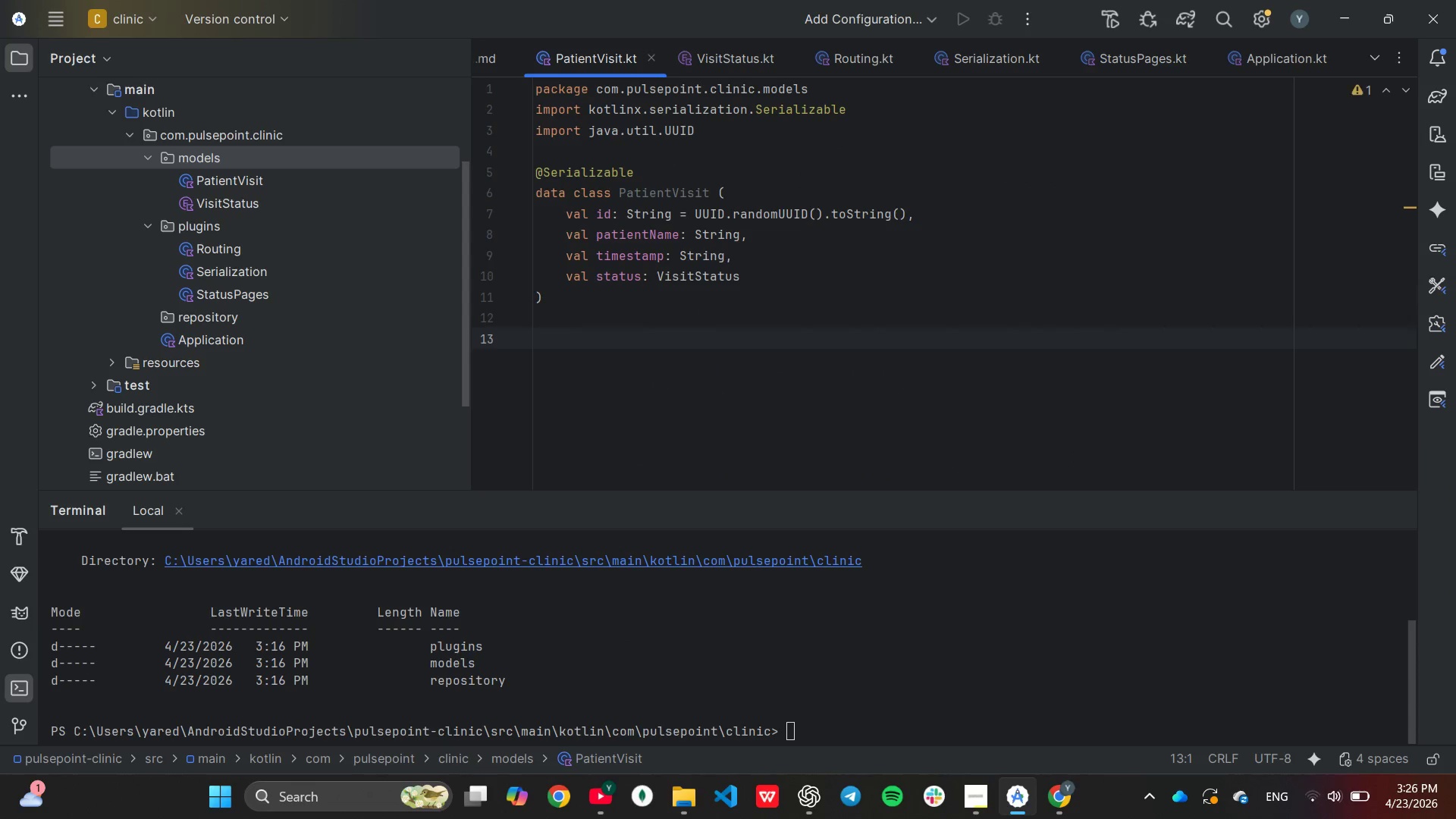 
key(Shift+2)
 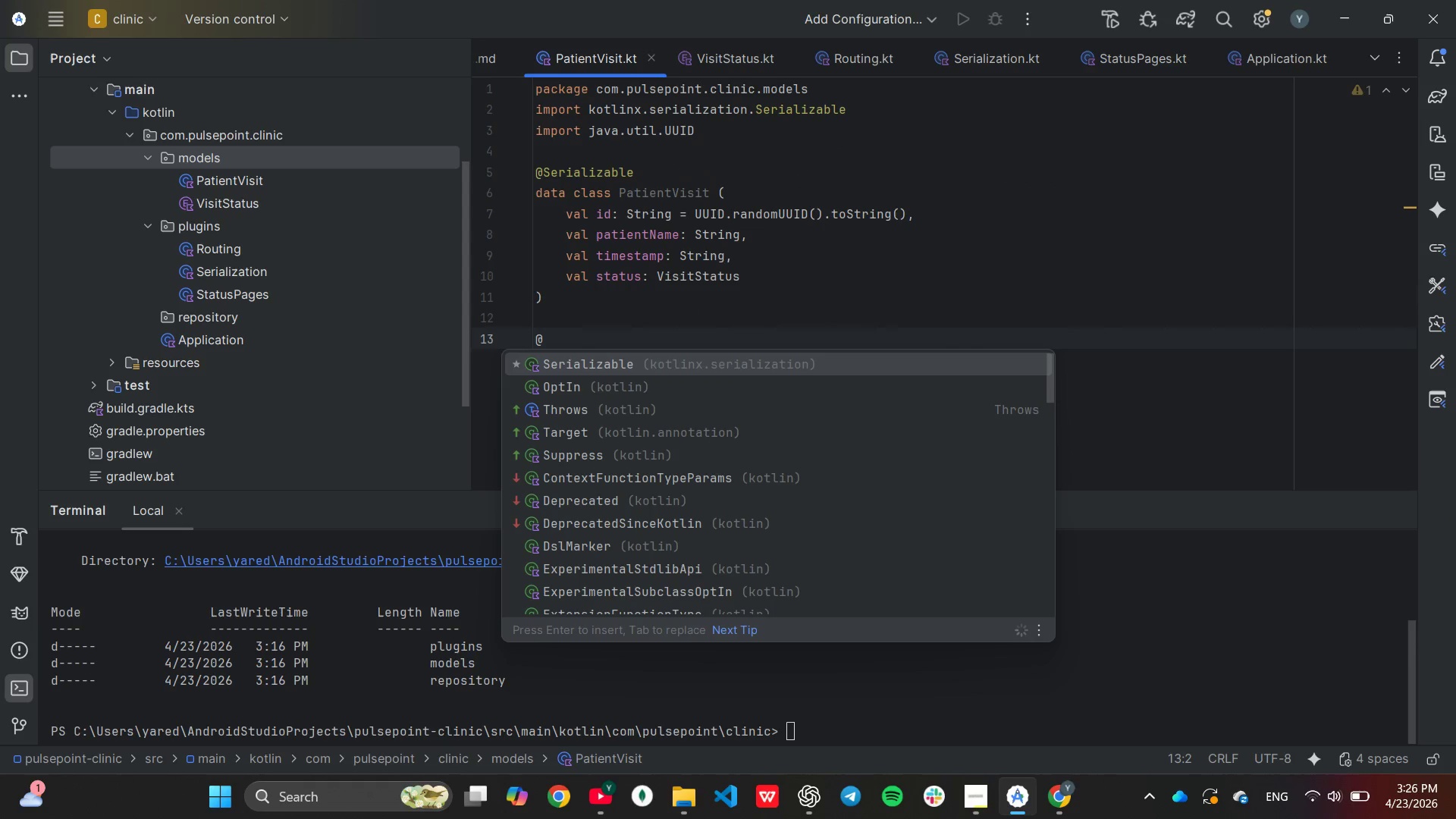 
key(Enter)
 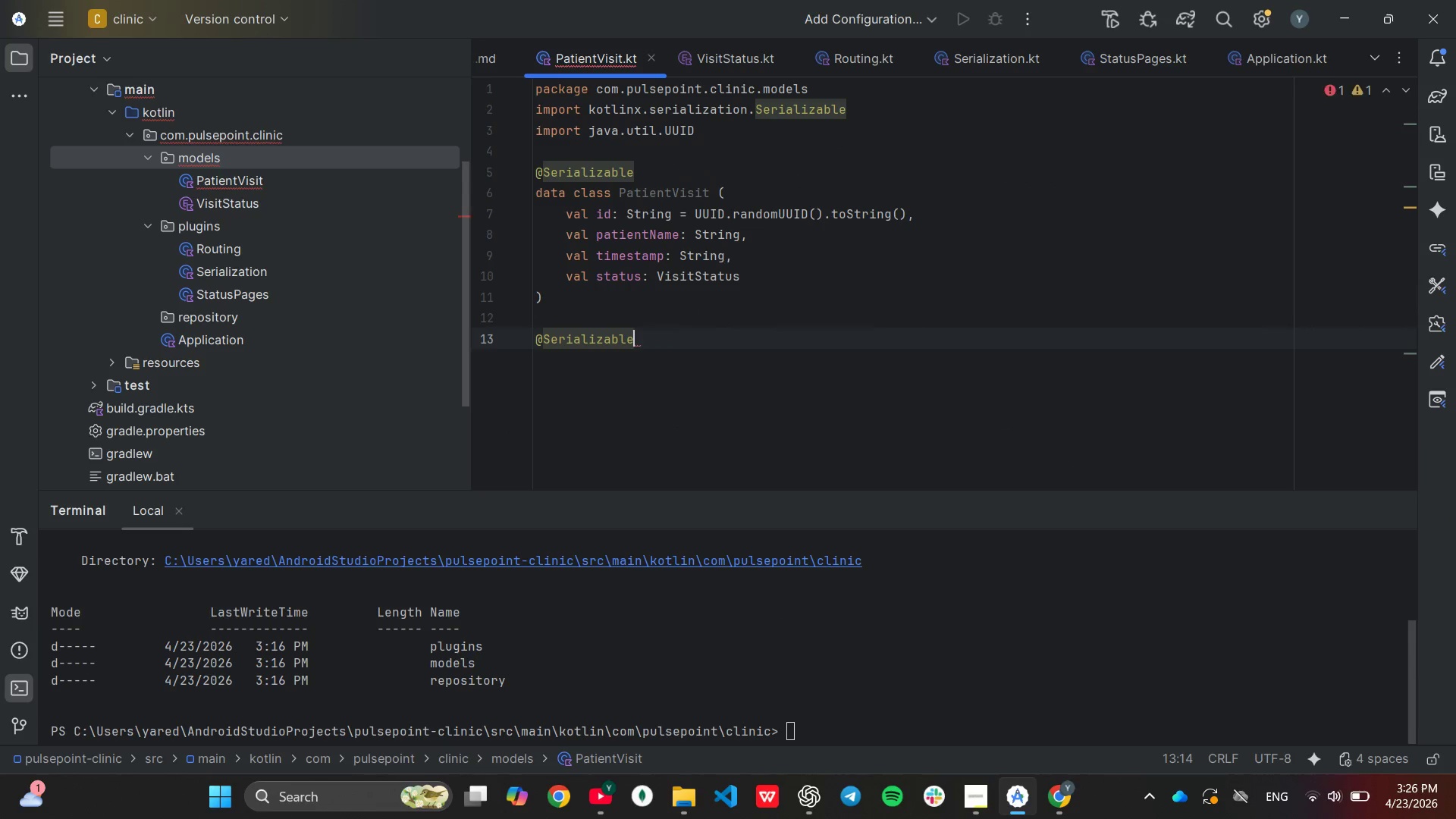 
key(Enter)
 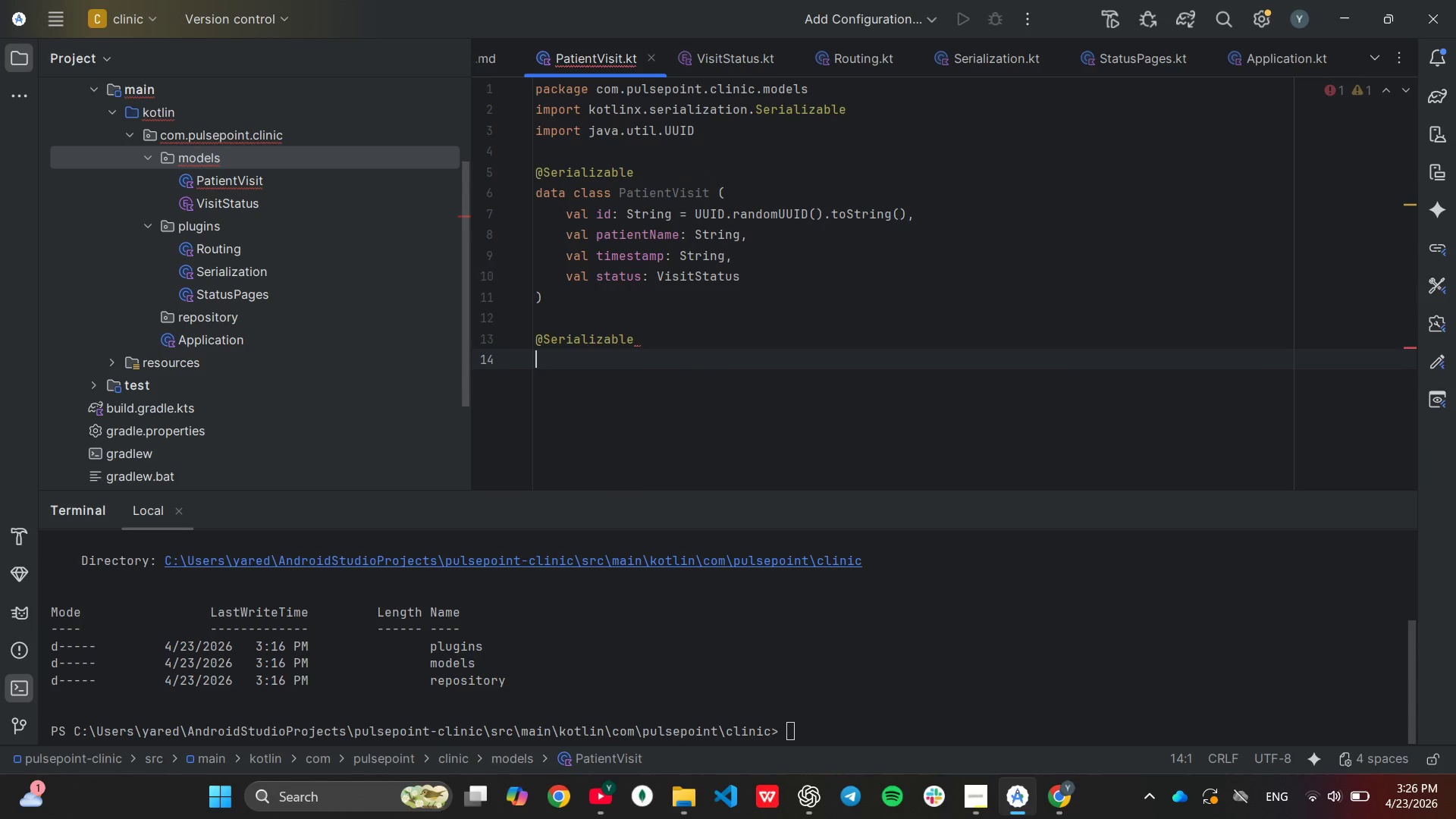 
type(da)
 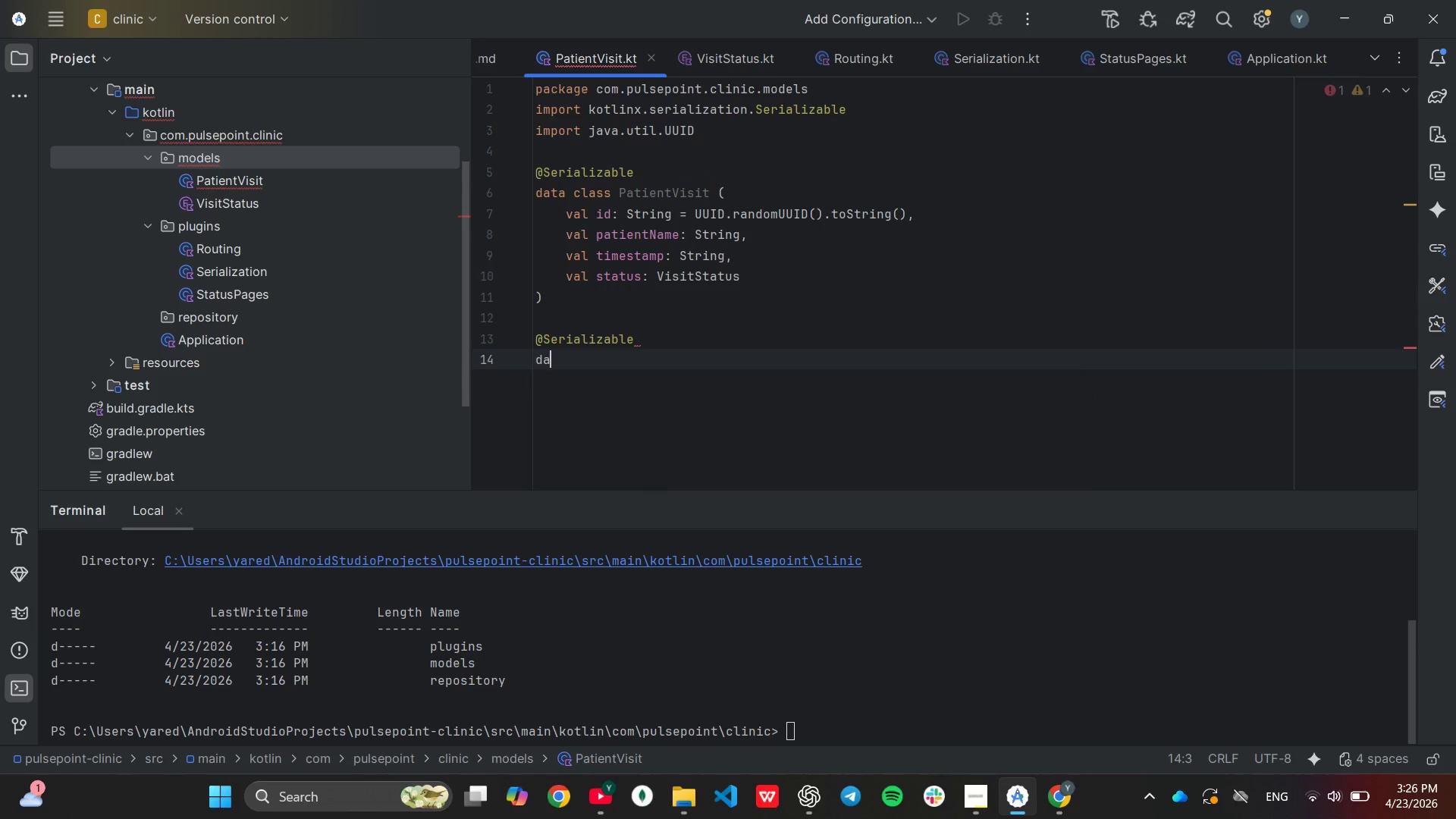 
key(Enter)
 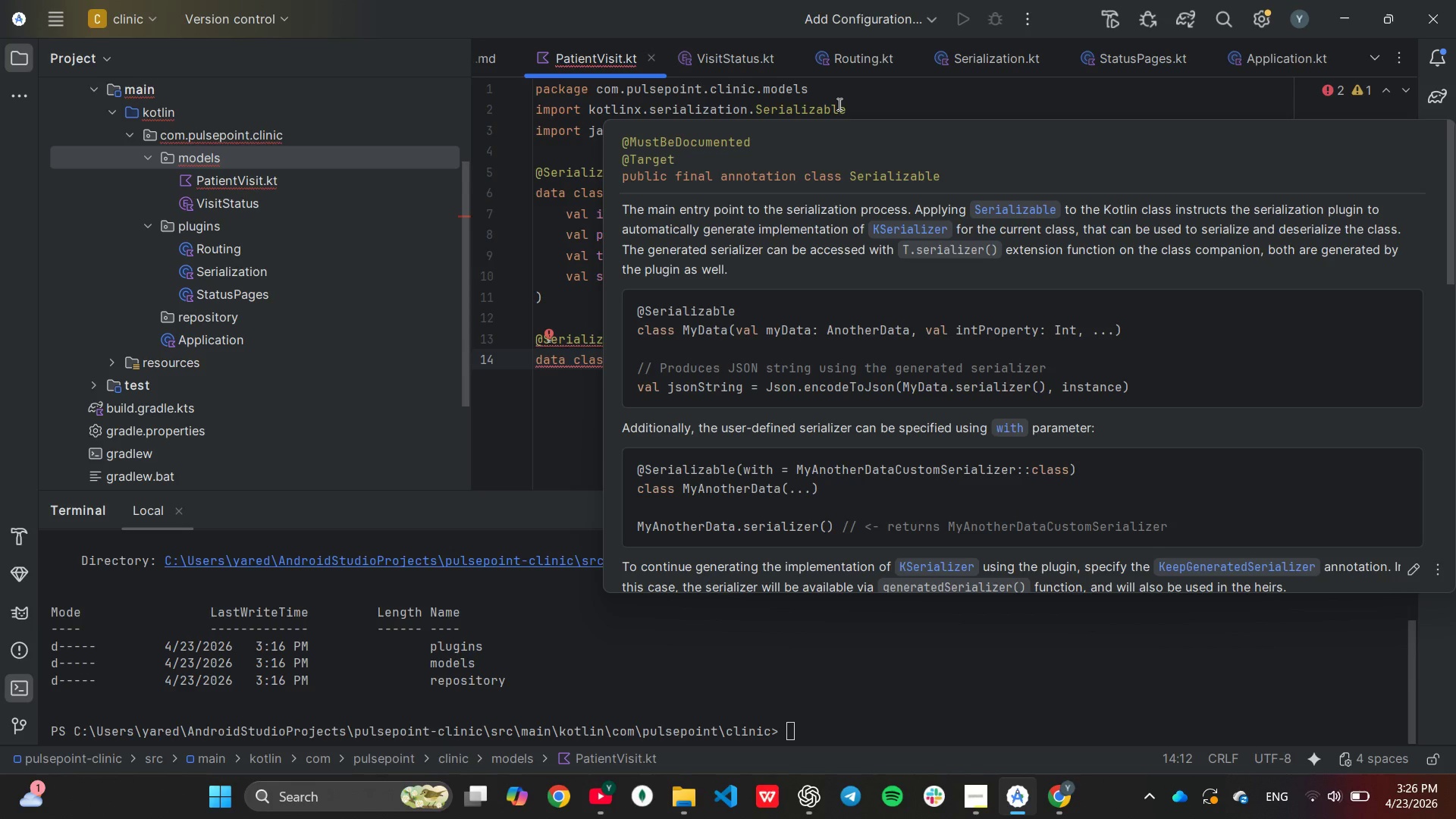 
wait(30.06)
 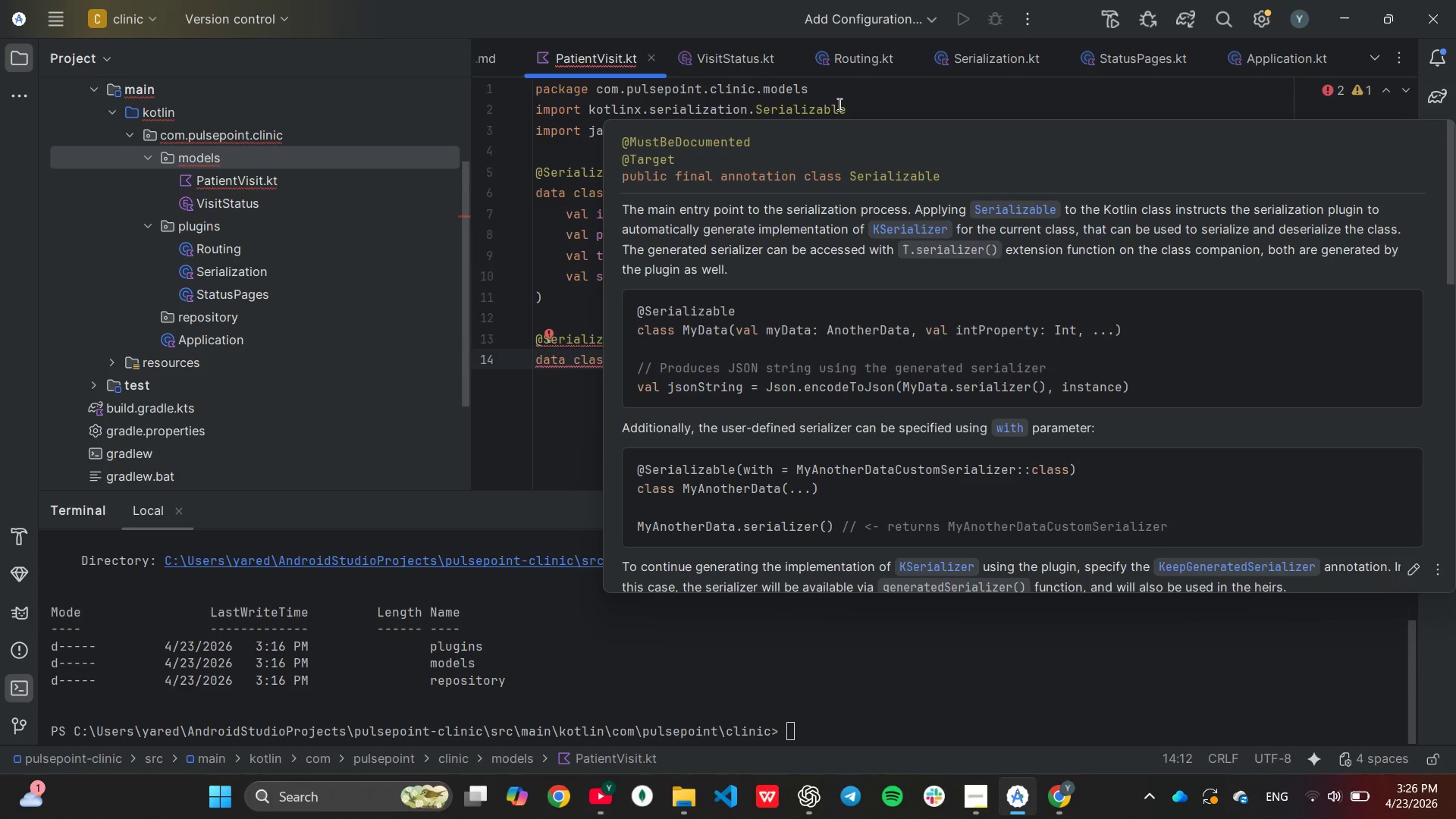 
type(StatusUpd)
 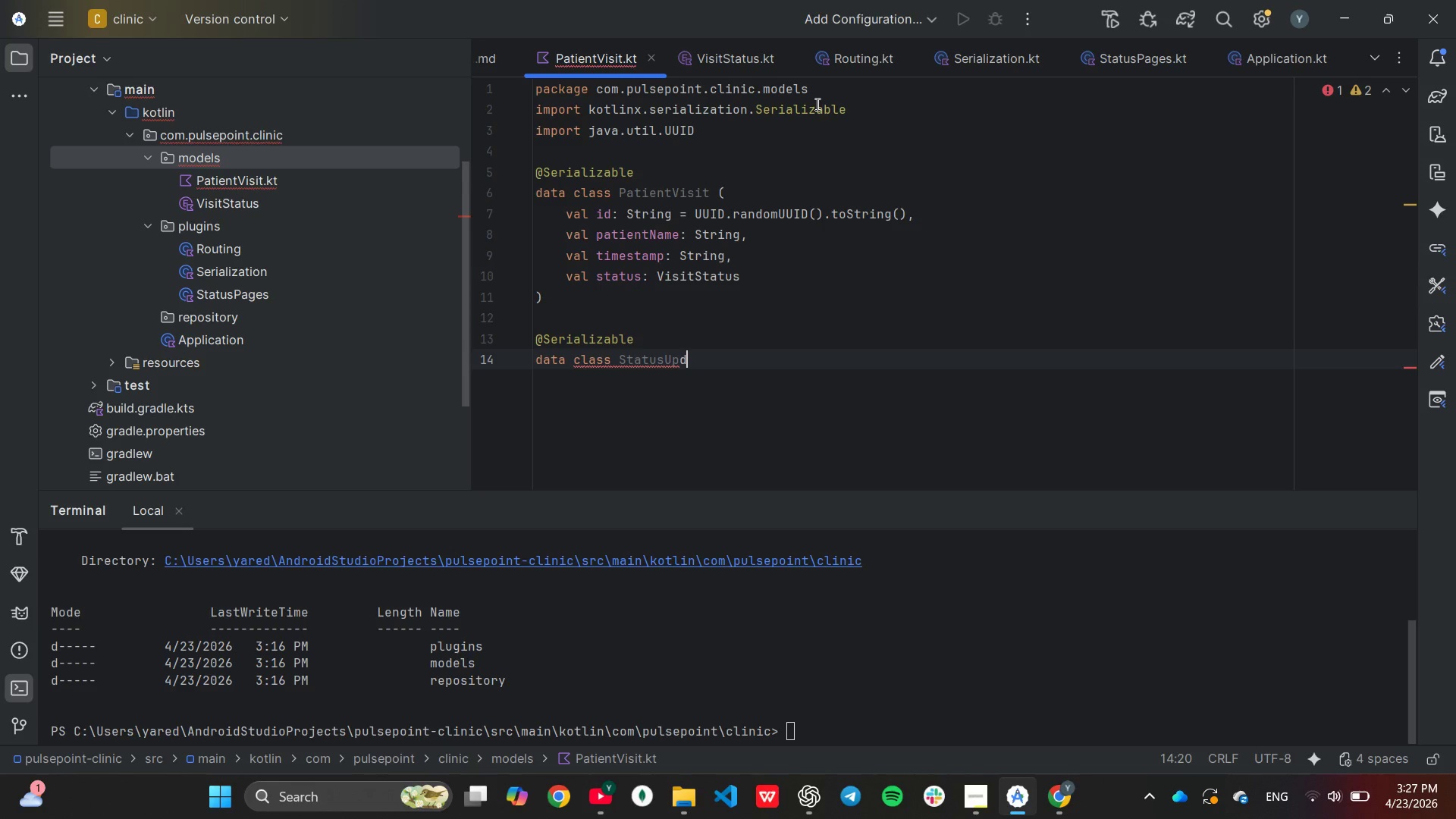 
type(ateRequest(val stau)
key(Backspace)
type(tus)
 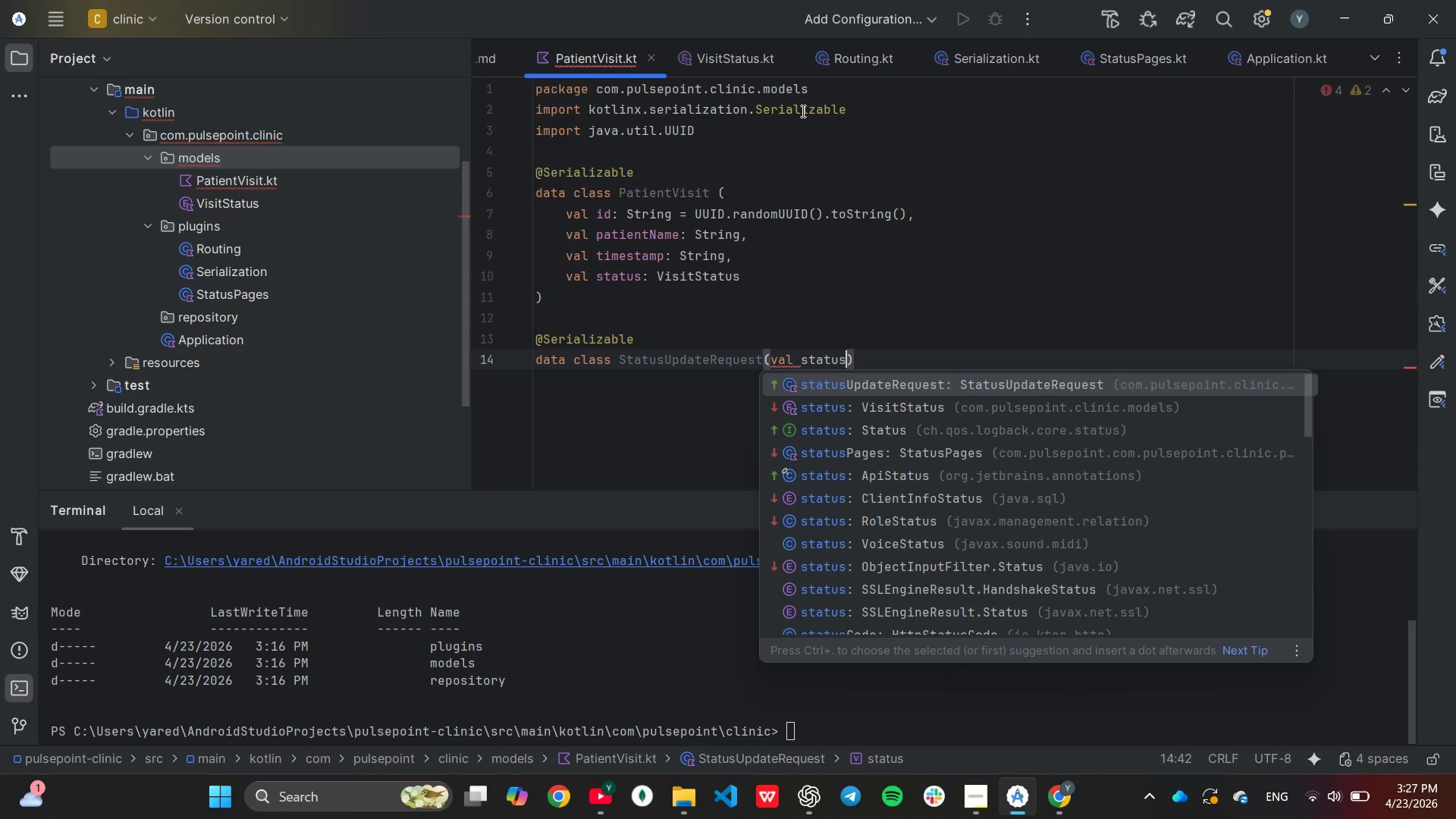 
type(: String)
 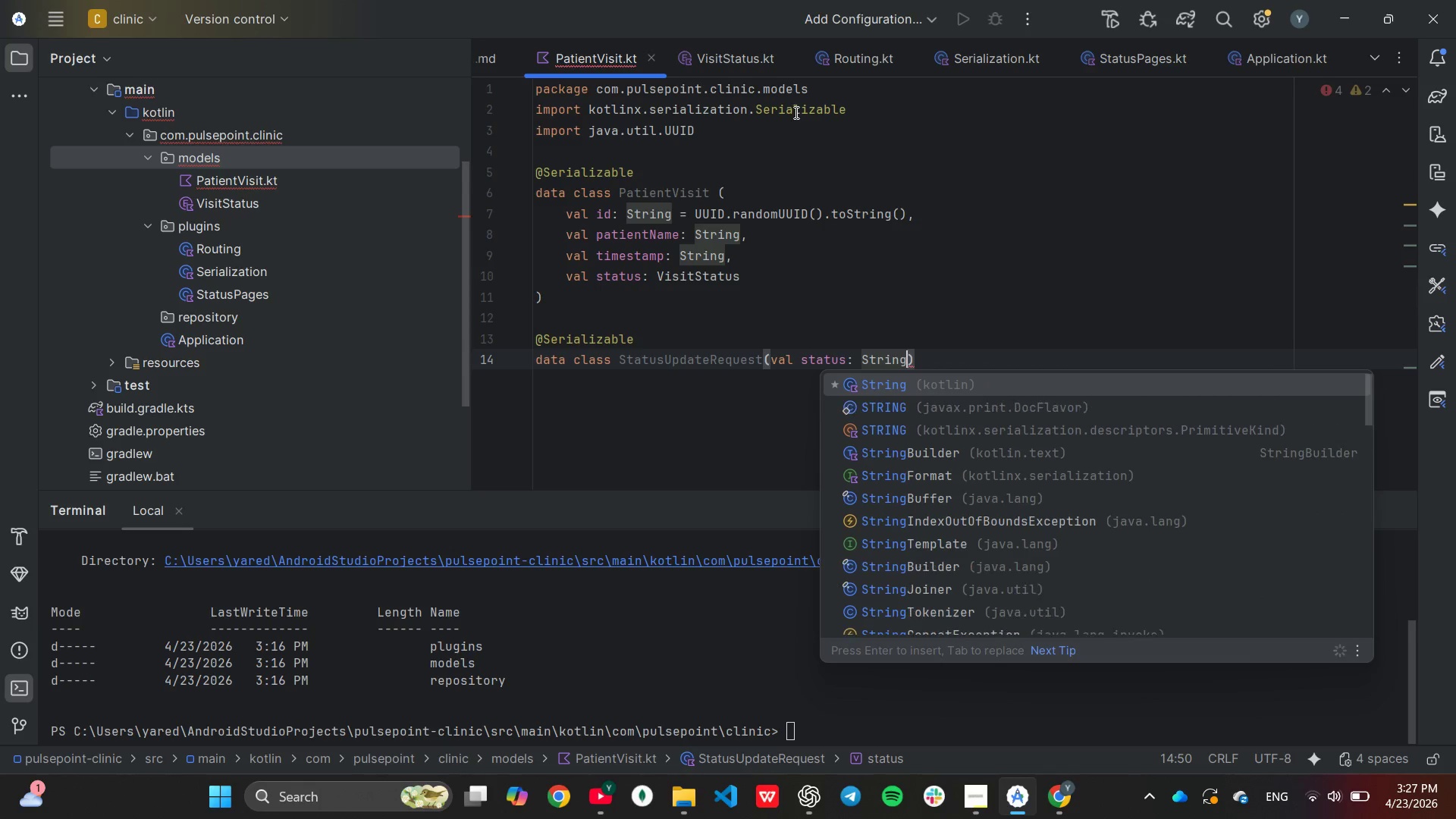 
key(ArrowRight)
 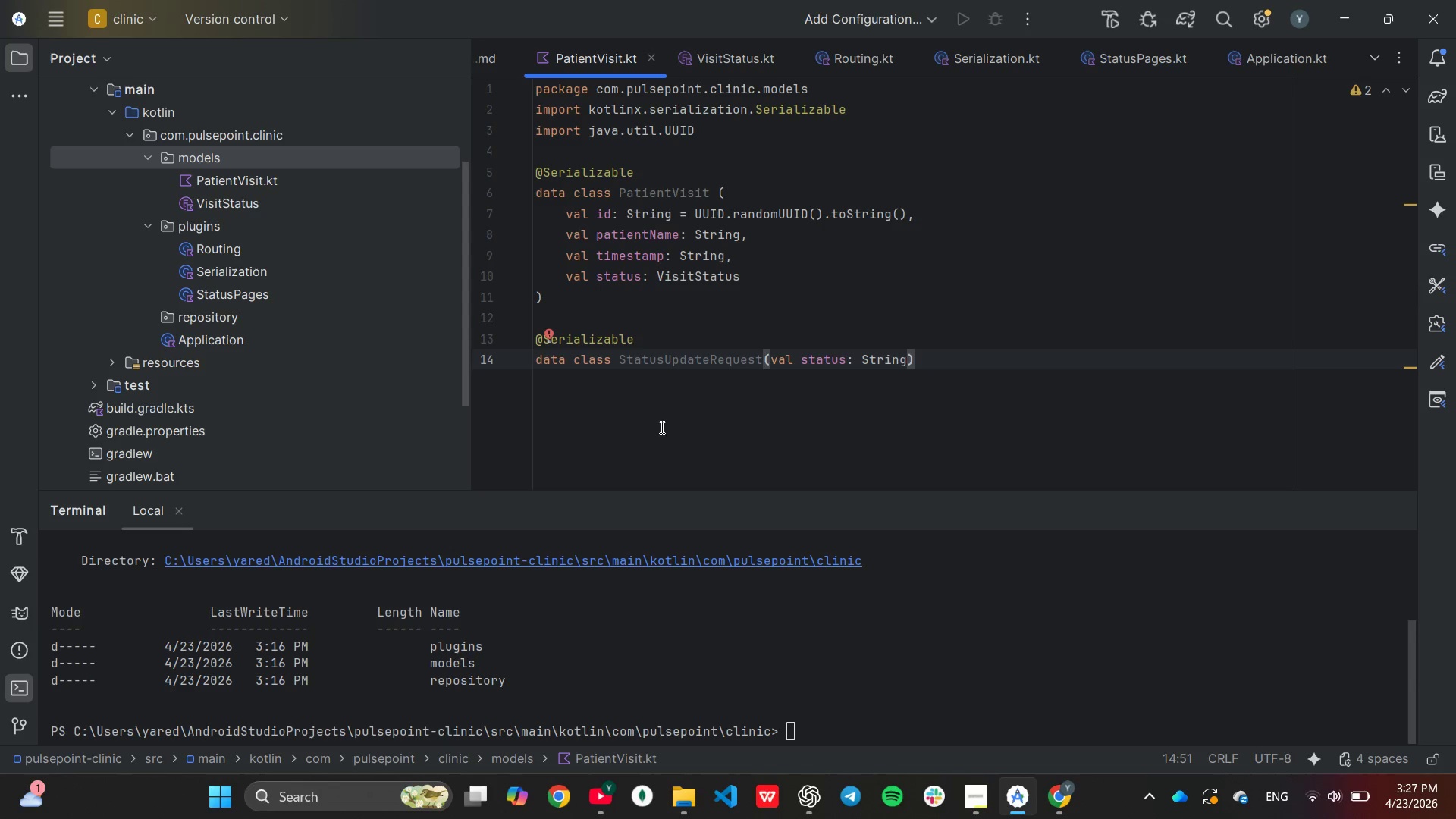 
wait(15.84)
 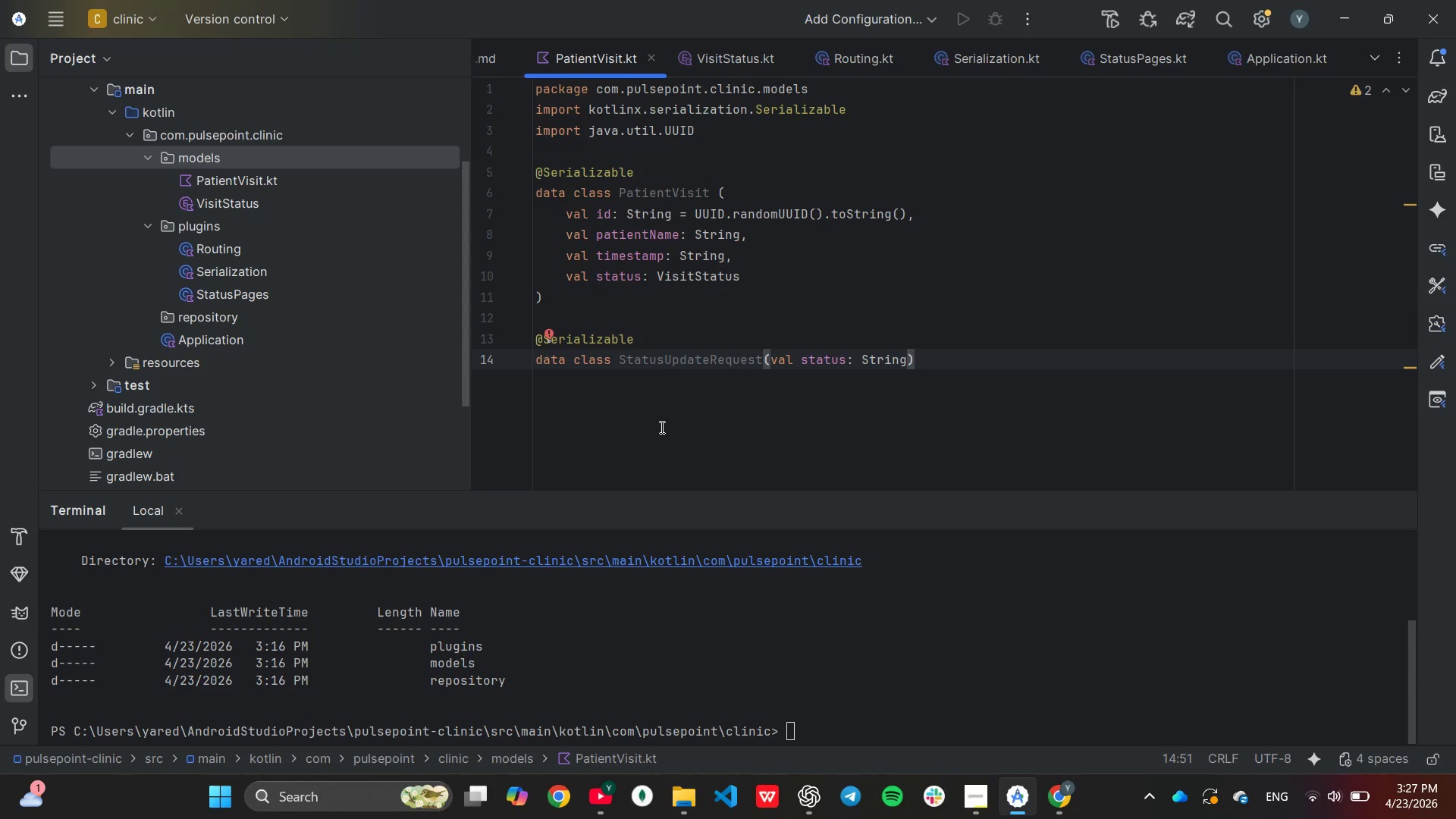 
right_click([238, 309])
 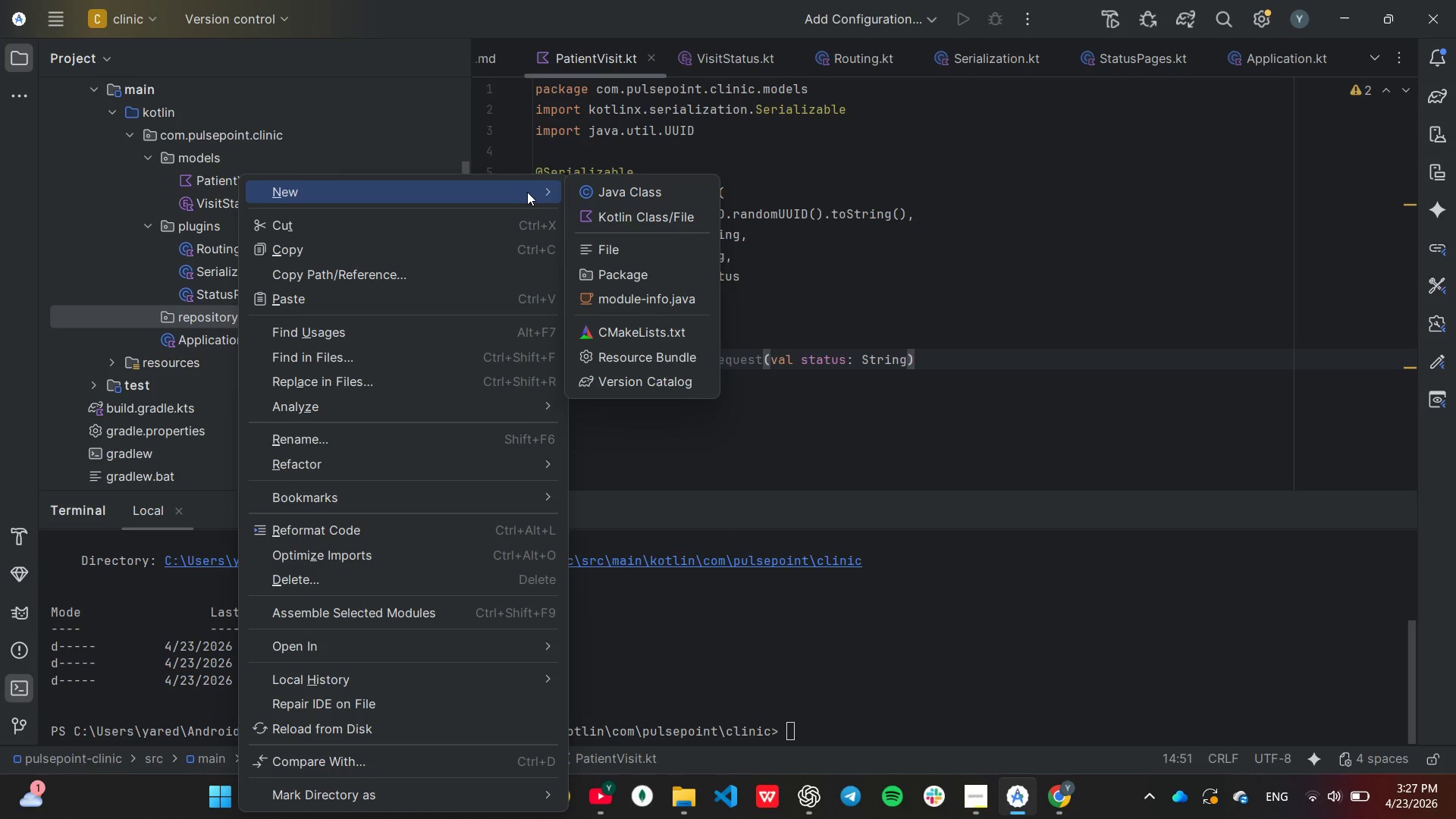 
left_click([606, 209])
 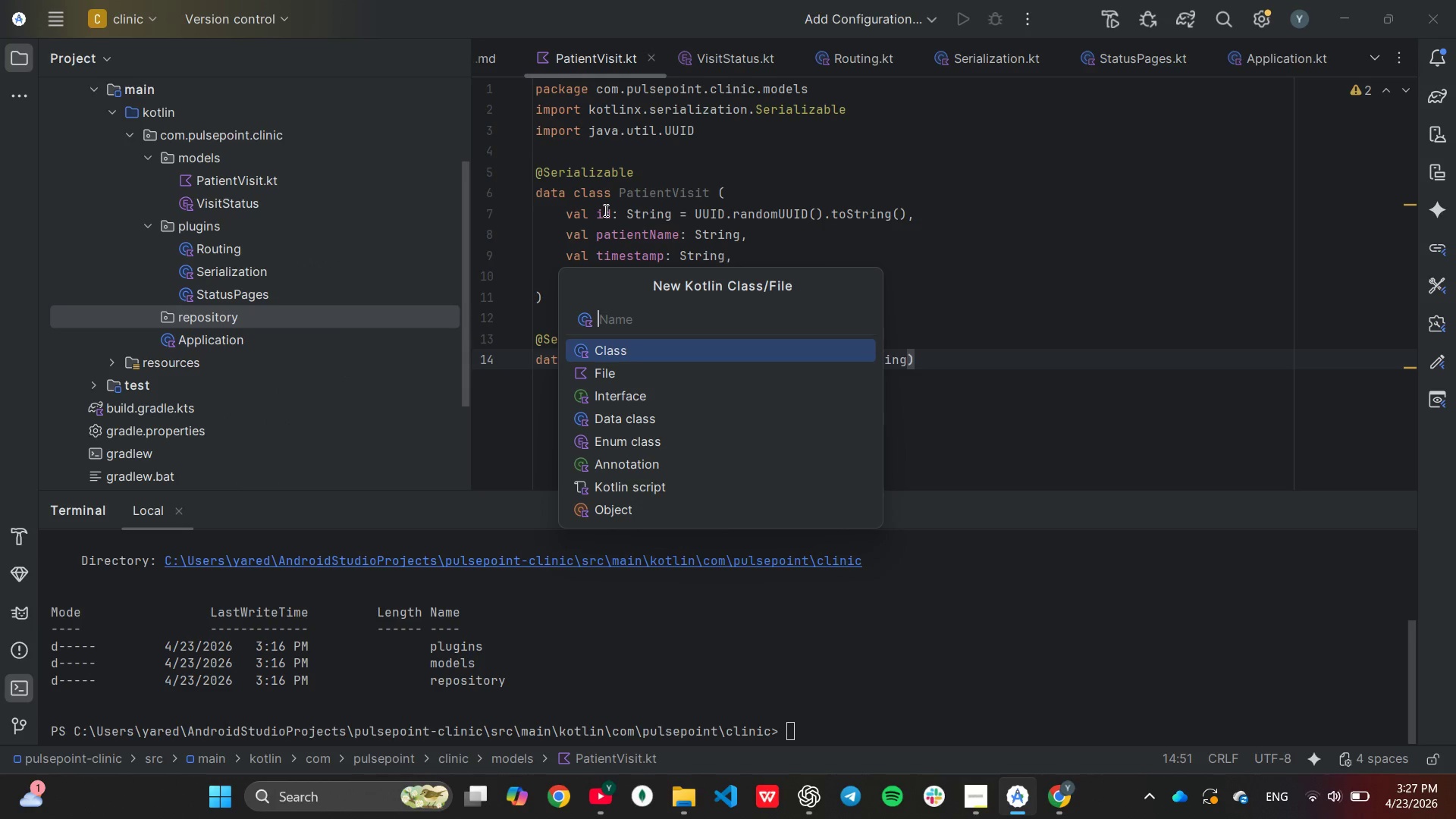 
type(VisitRepositoy)
 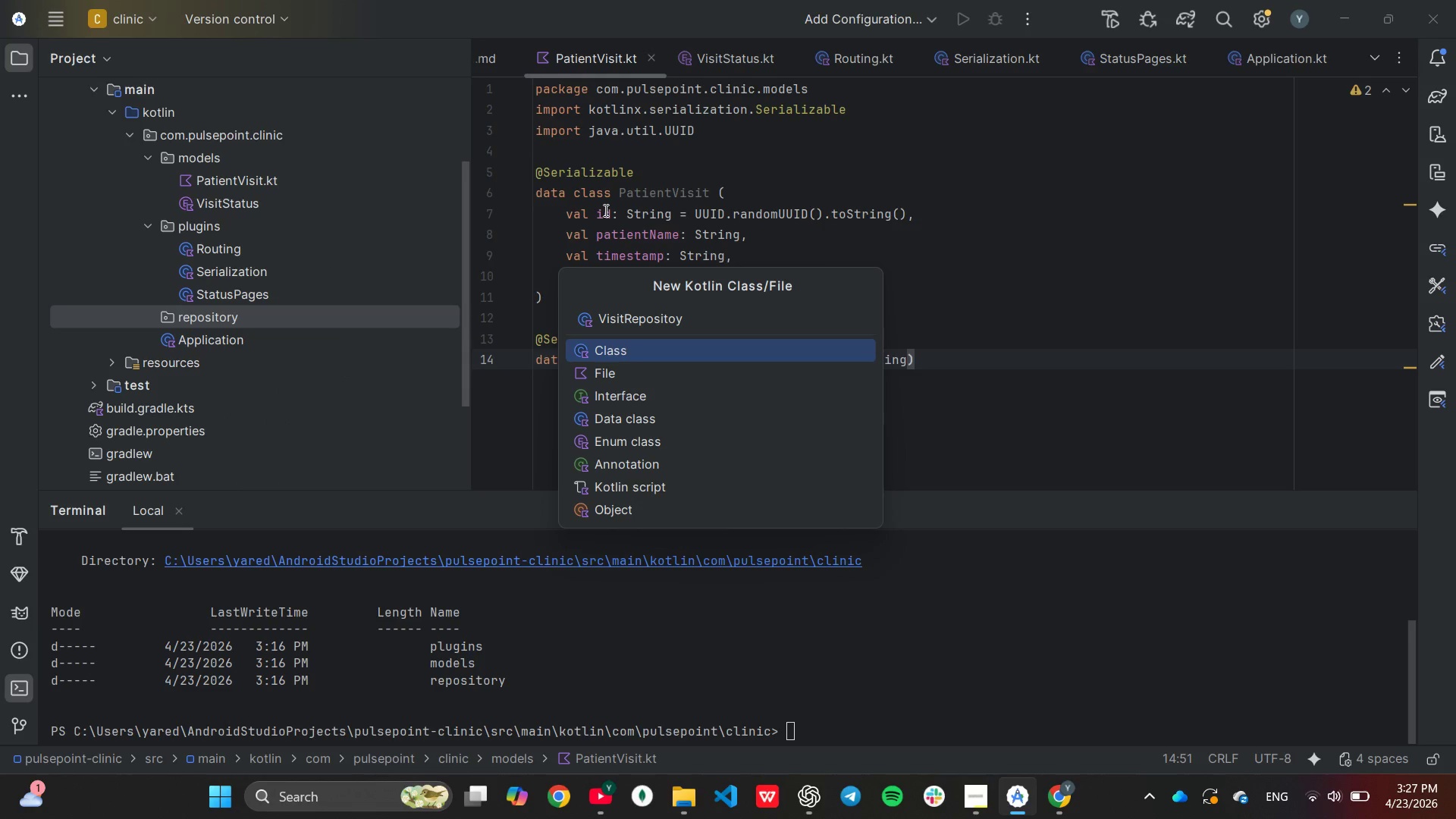 
key(Backspace)
type(ry)
 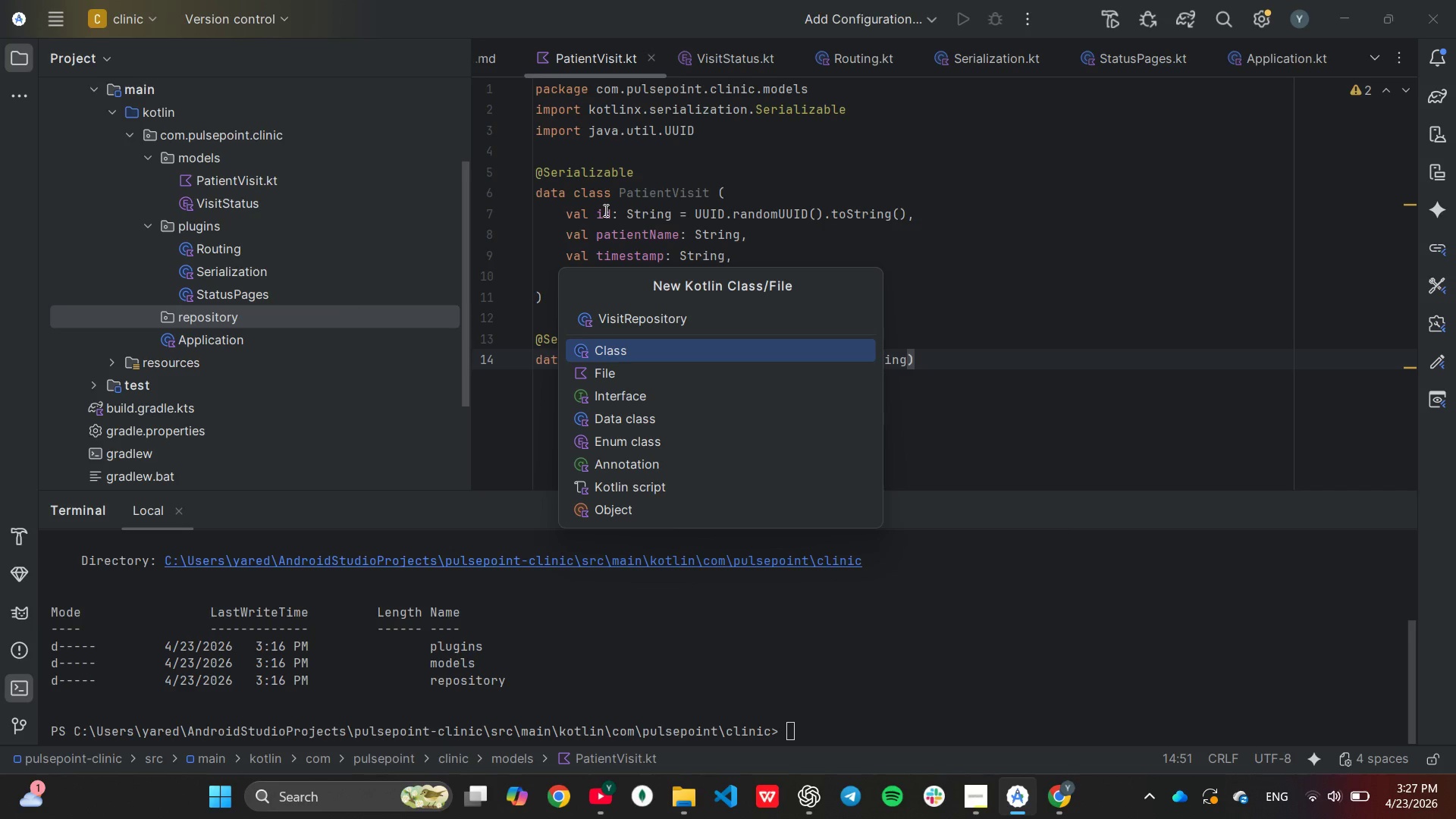 
wait(7.67)
 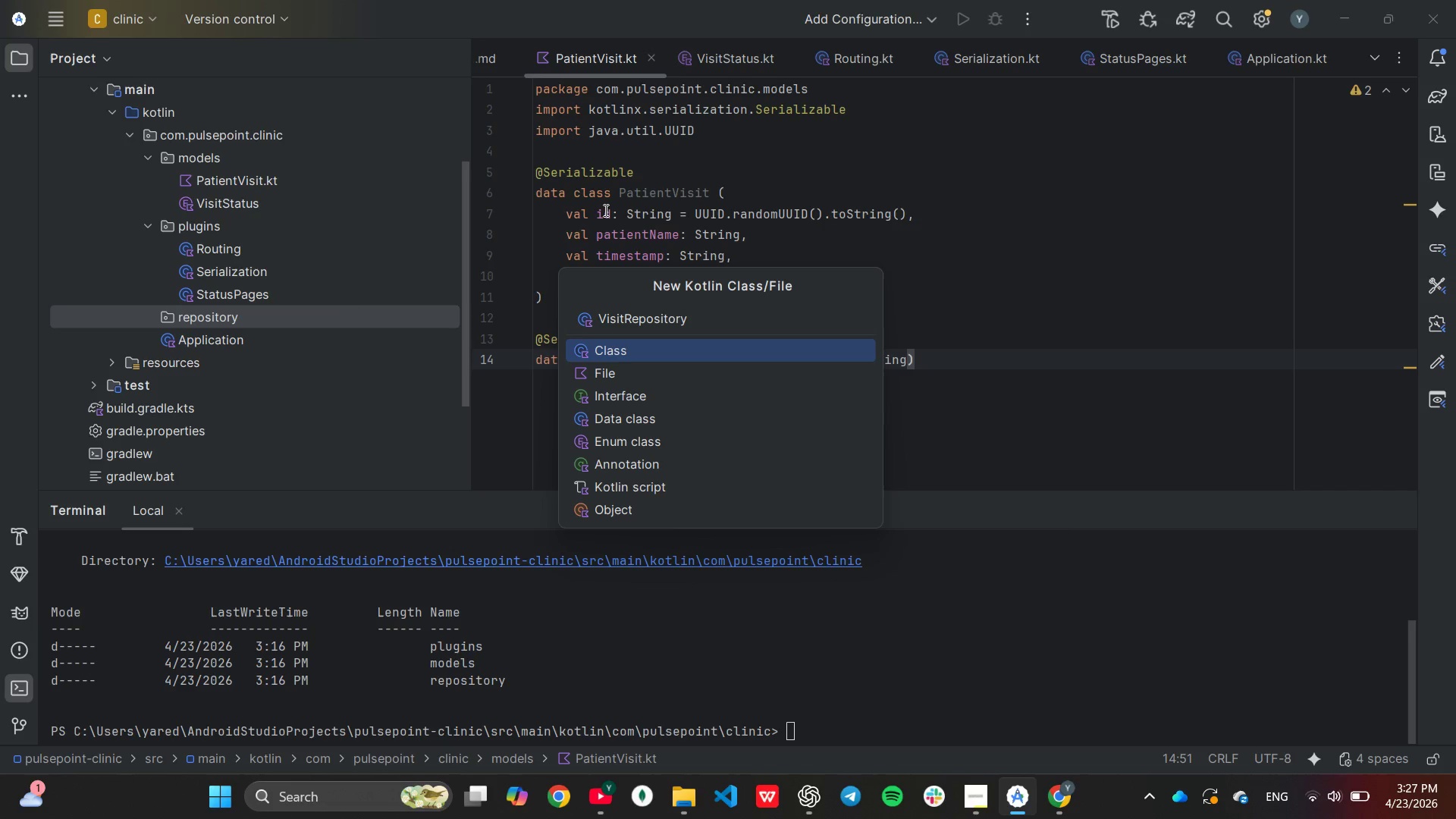 
key(Enter)
 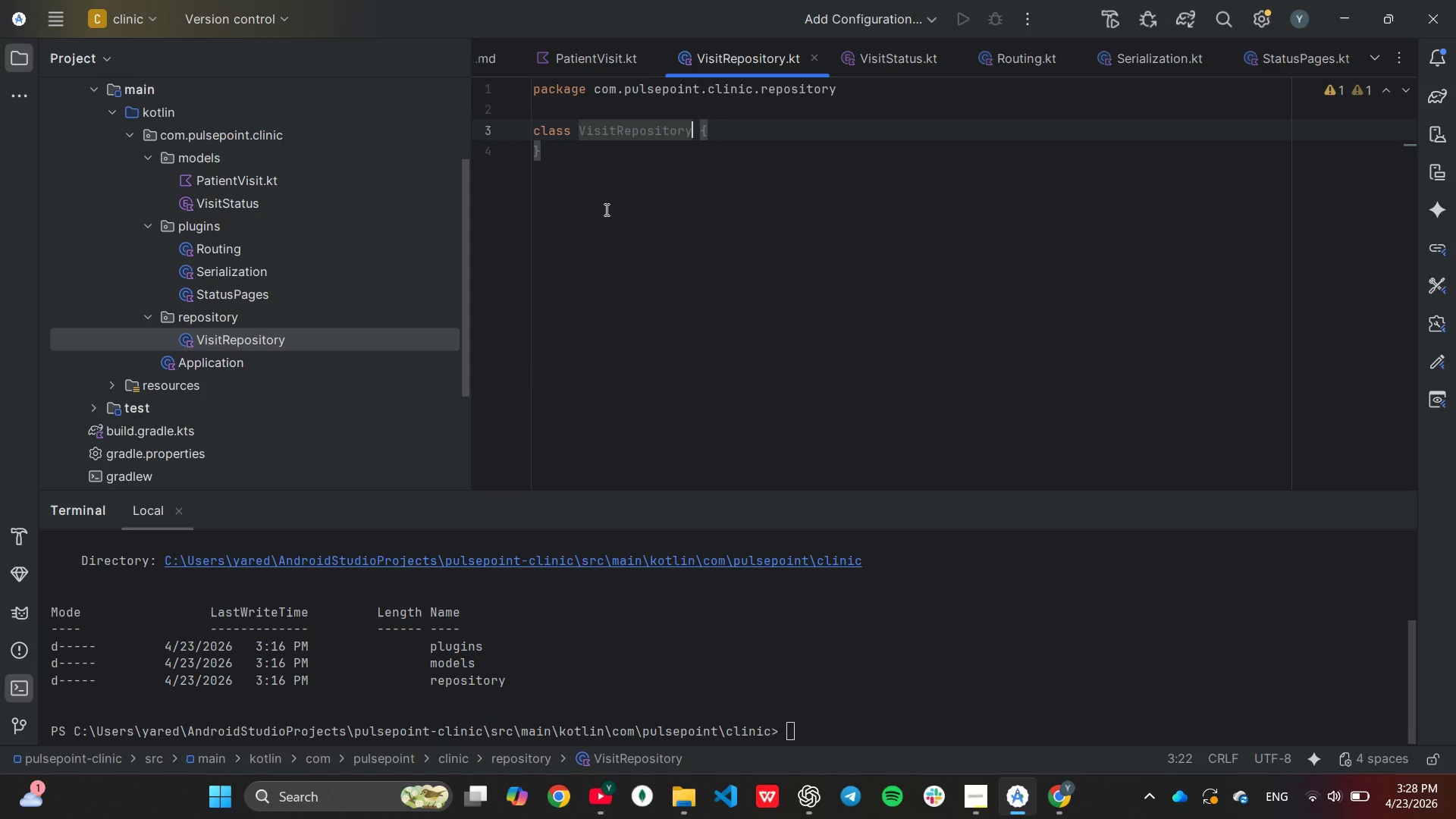 
hold_key(key=ArrowUp, duration=0.31)
 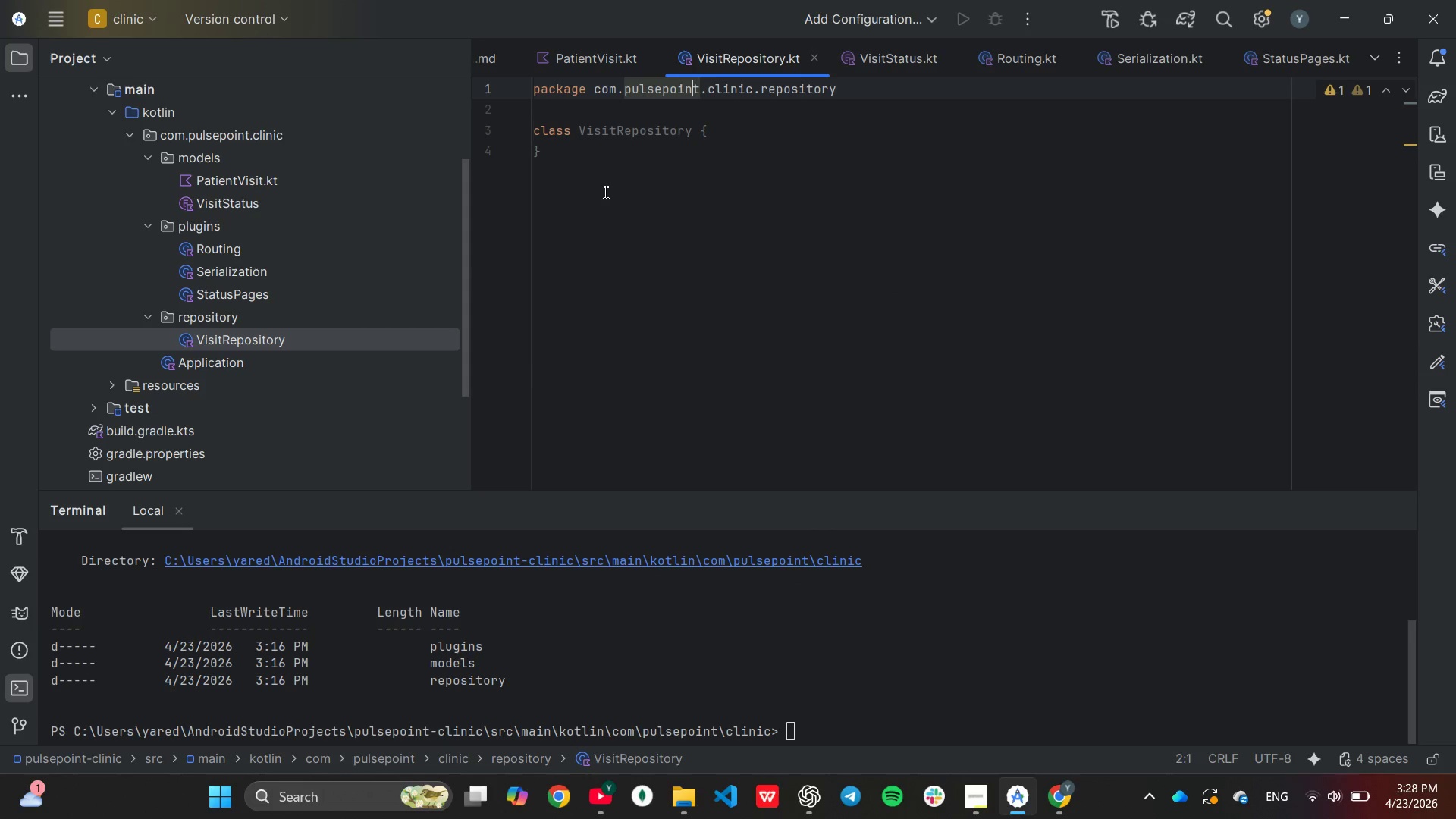 
type(im)
key(Backspace)
key(Backspace)
type([End])
 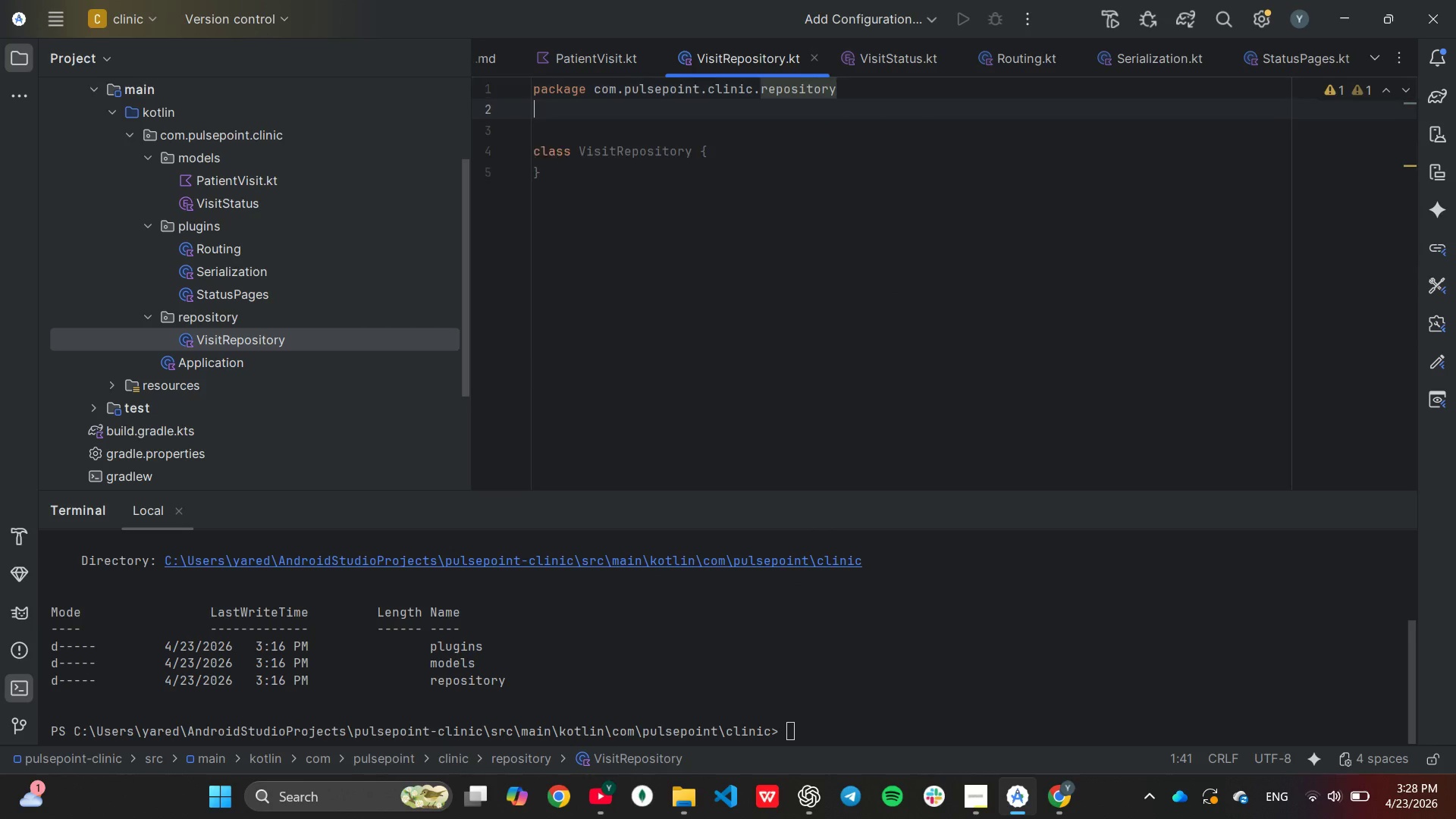 
key(Enter)
 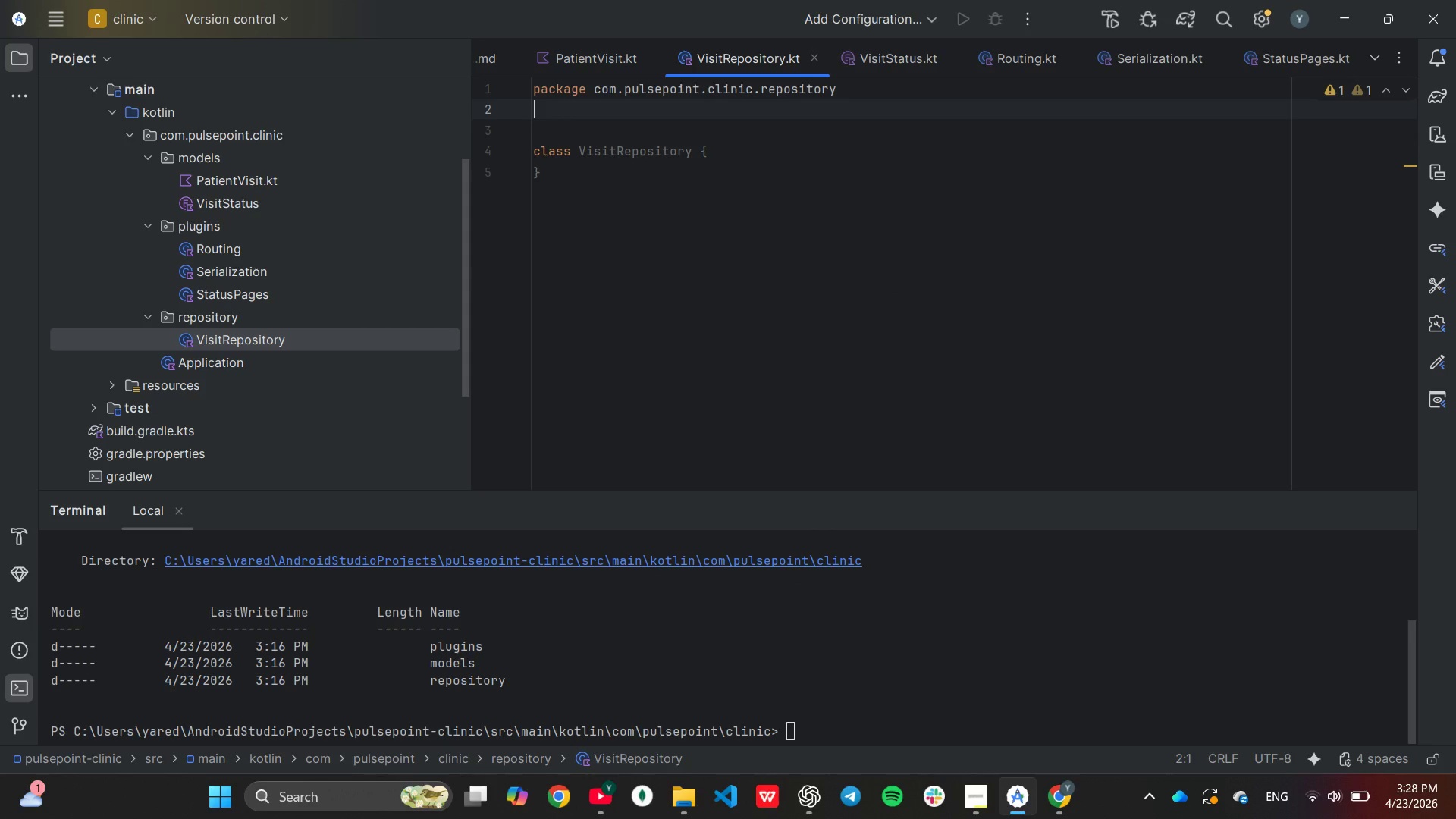 
type(im)
 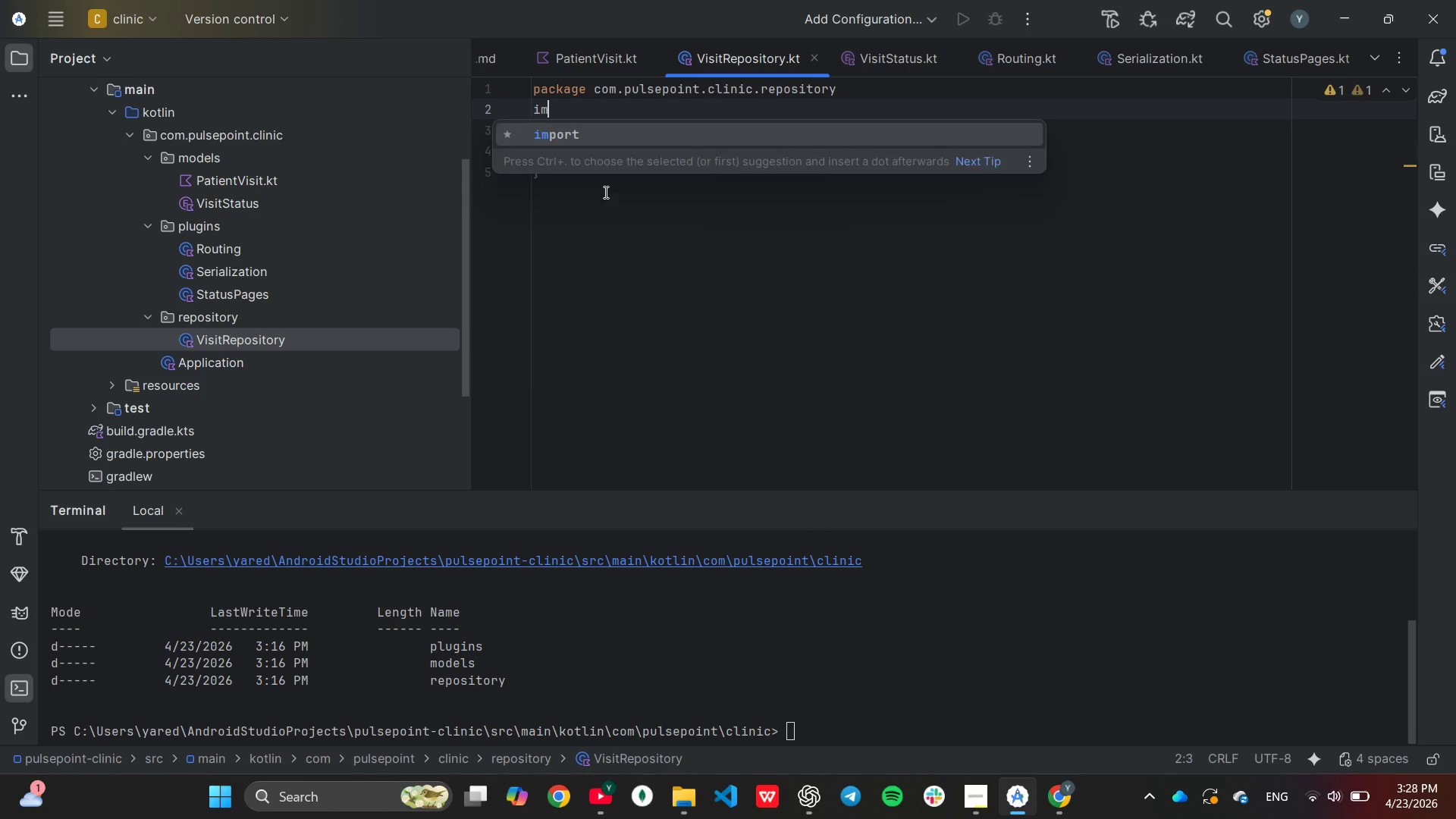 
key(Enter)
 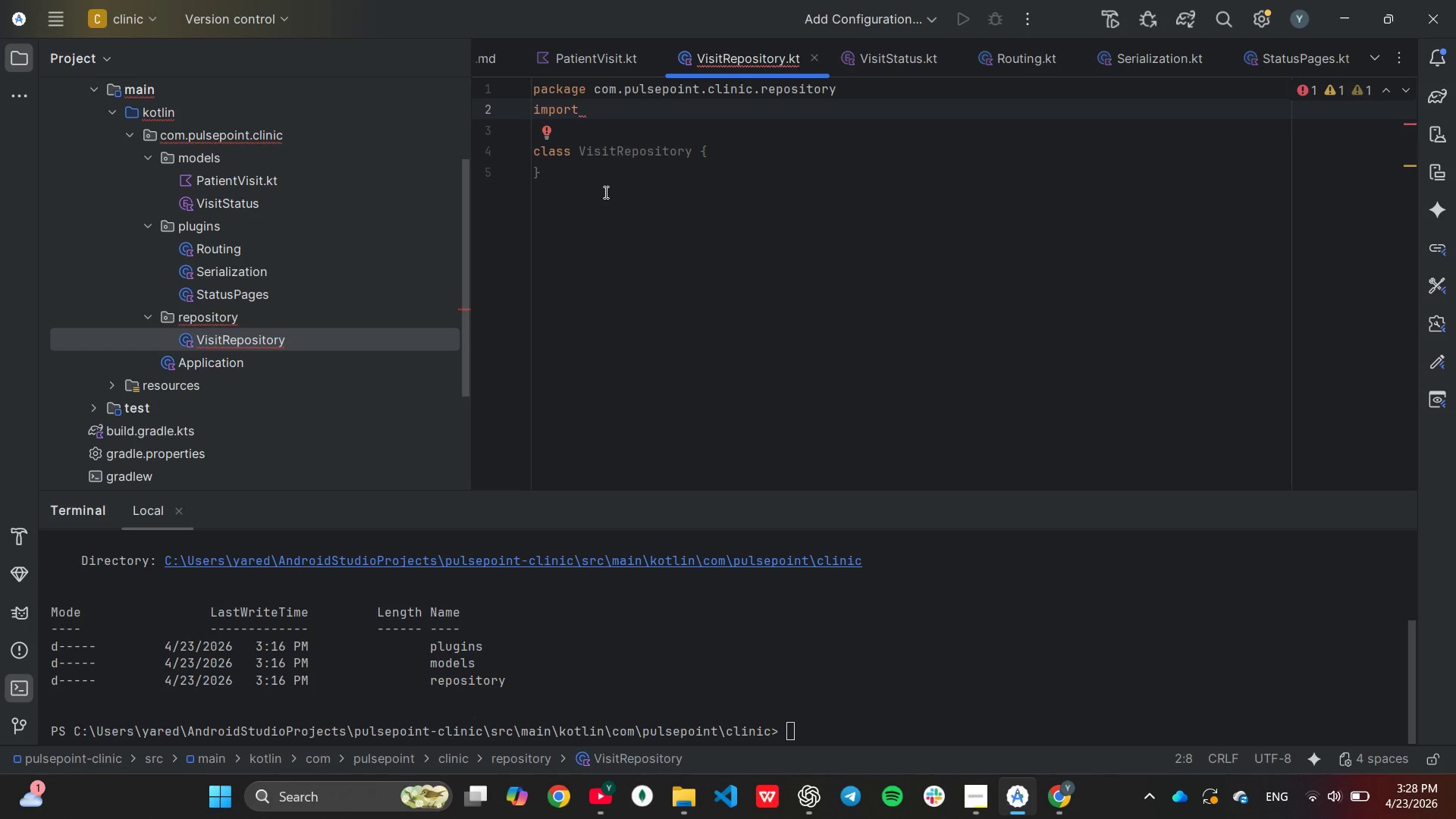 
type(com)
 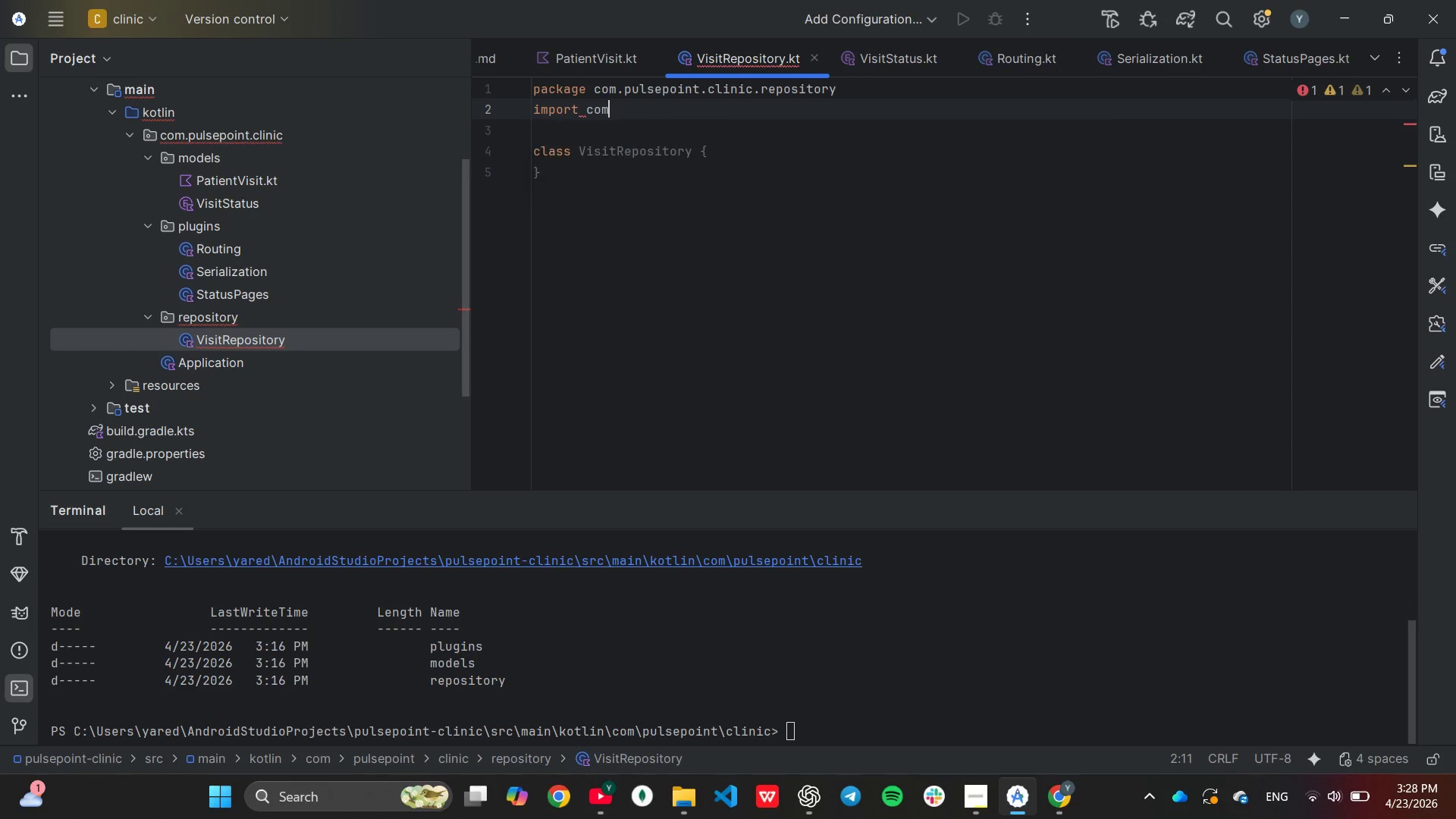 
key(Enter)
 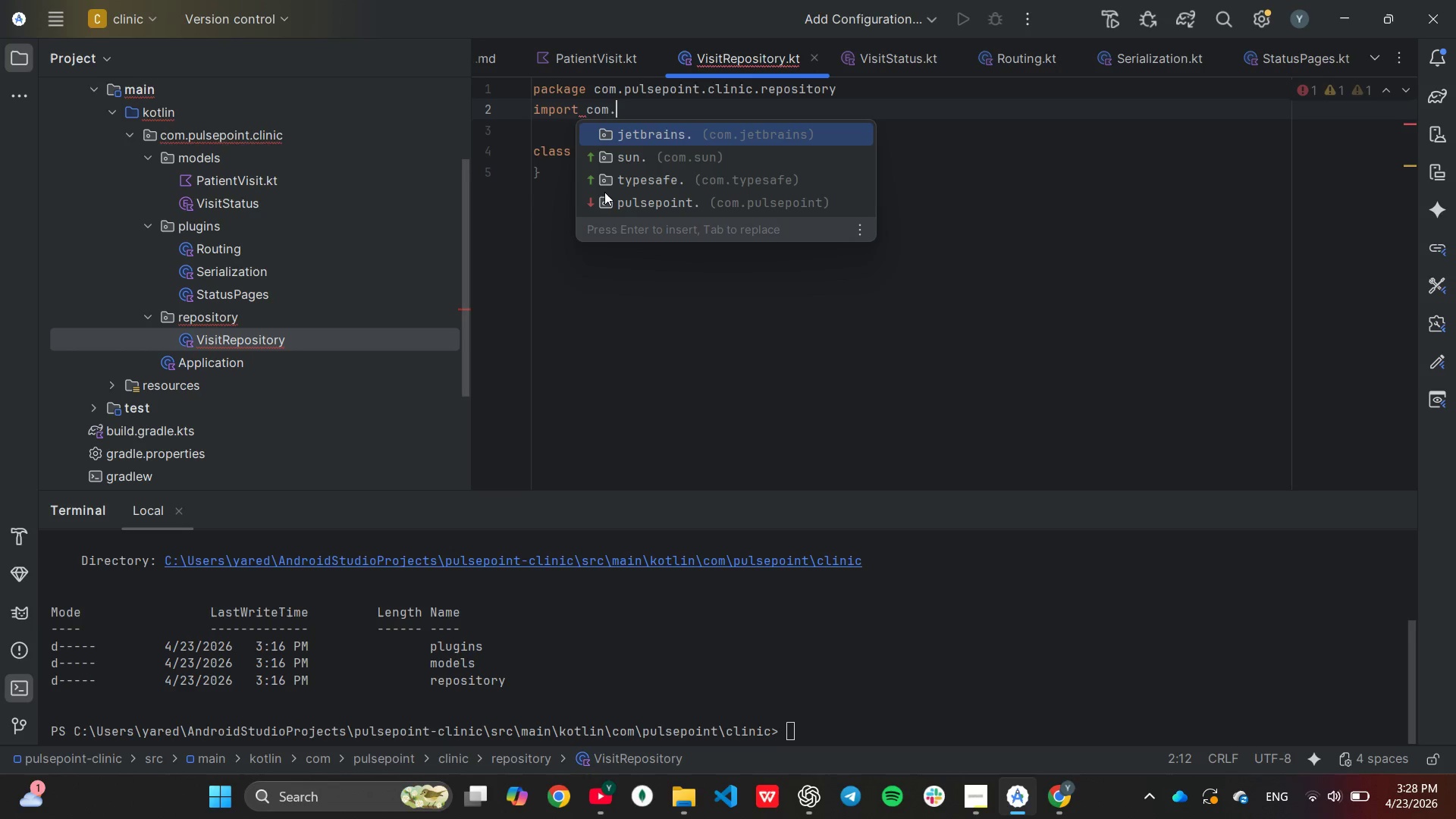 
key(ArrowDown)
 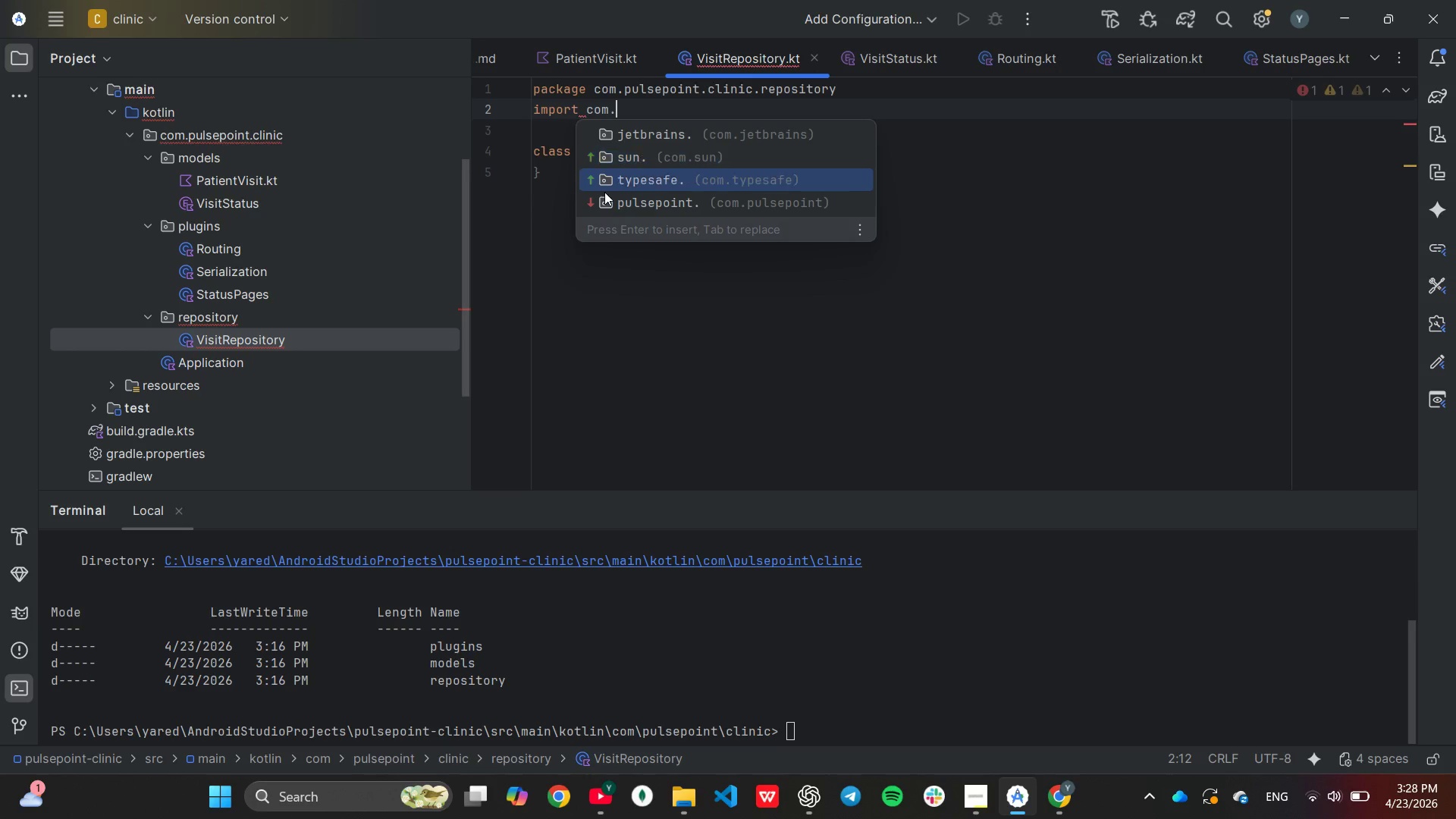 
key(ArrowDown)
 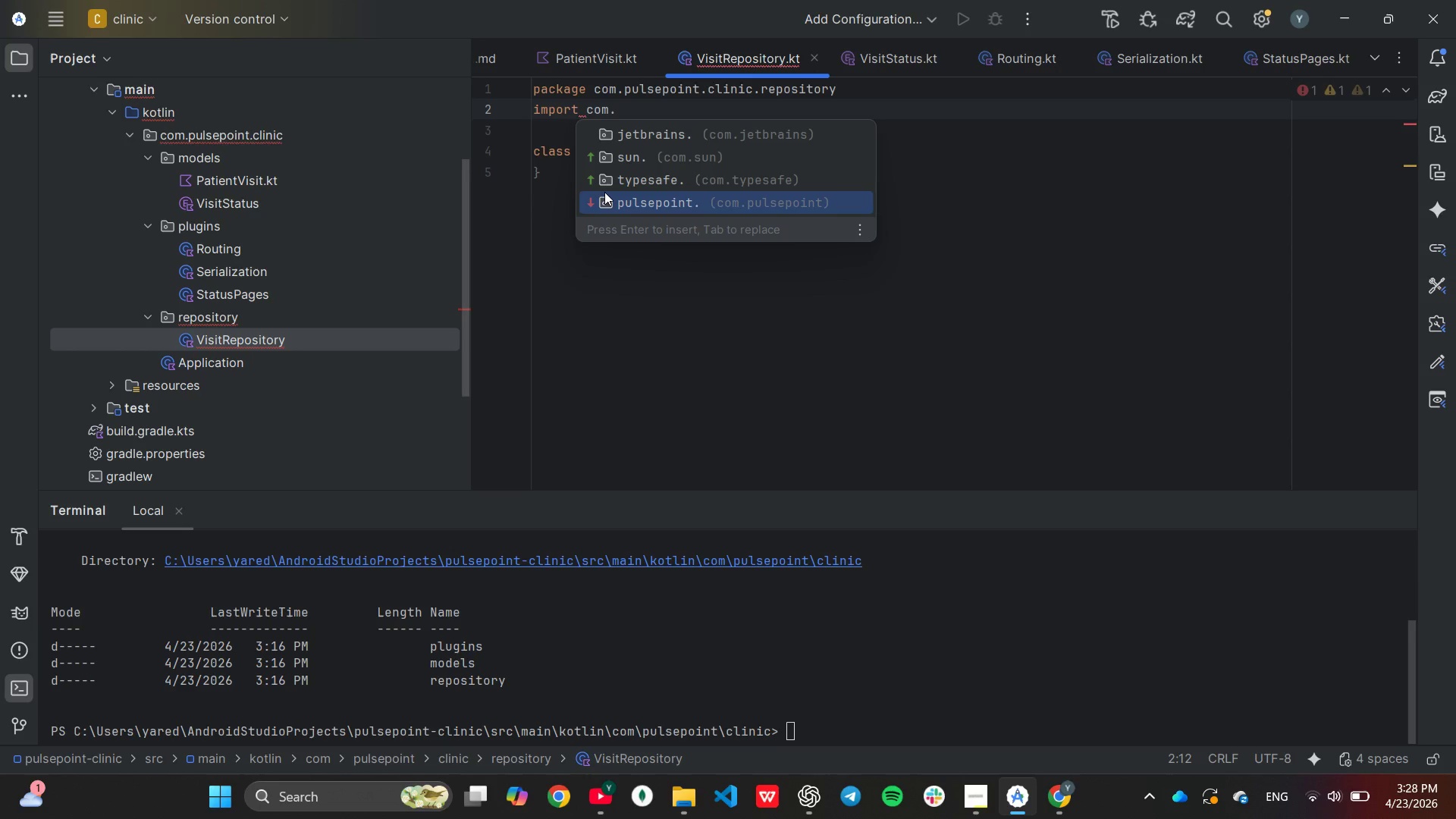 
key(ArrowDown)
 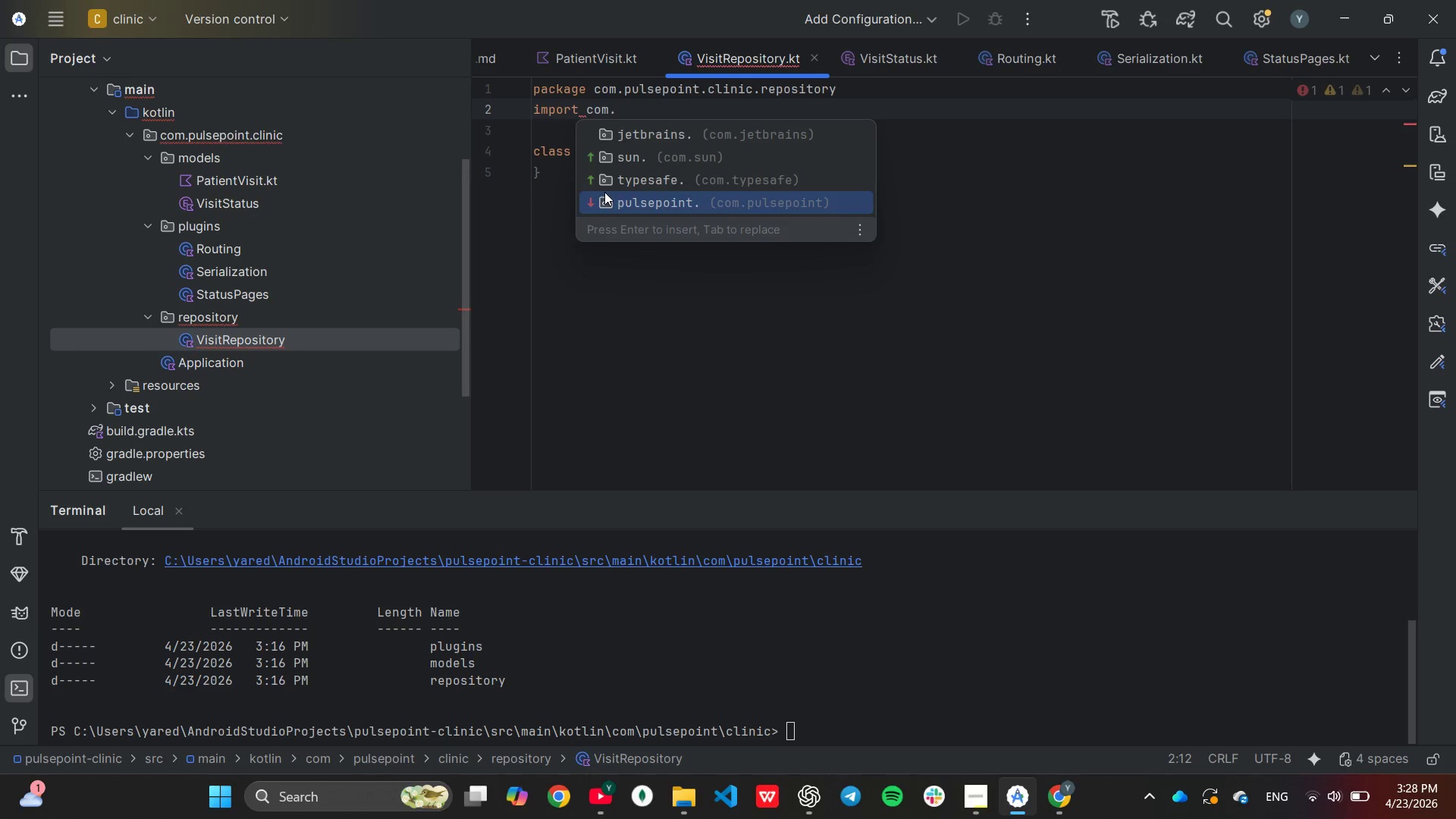 
key(Enter)
 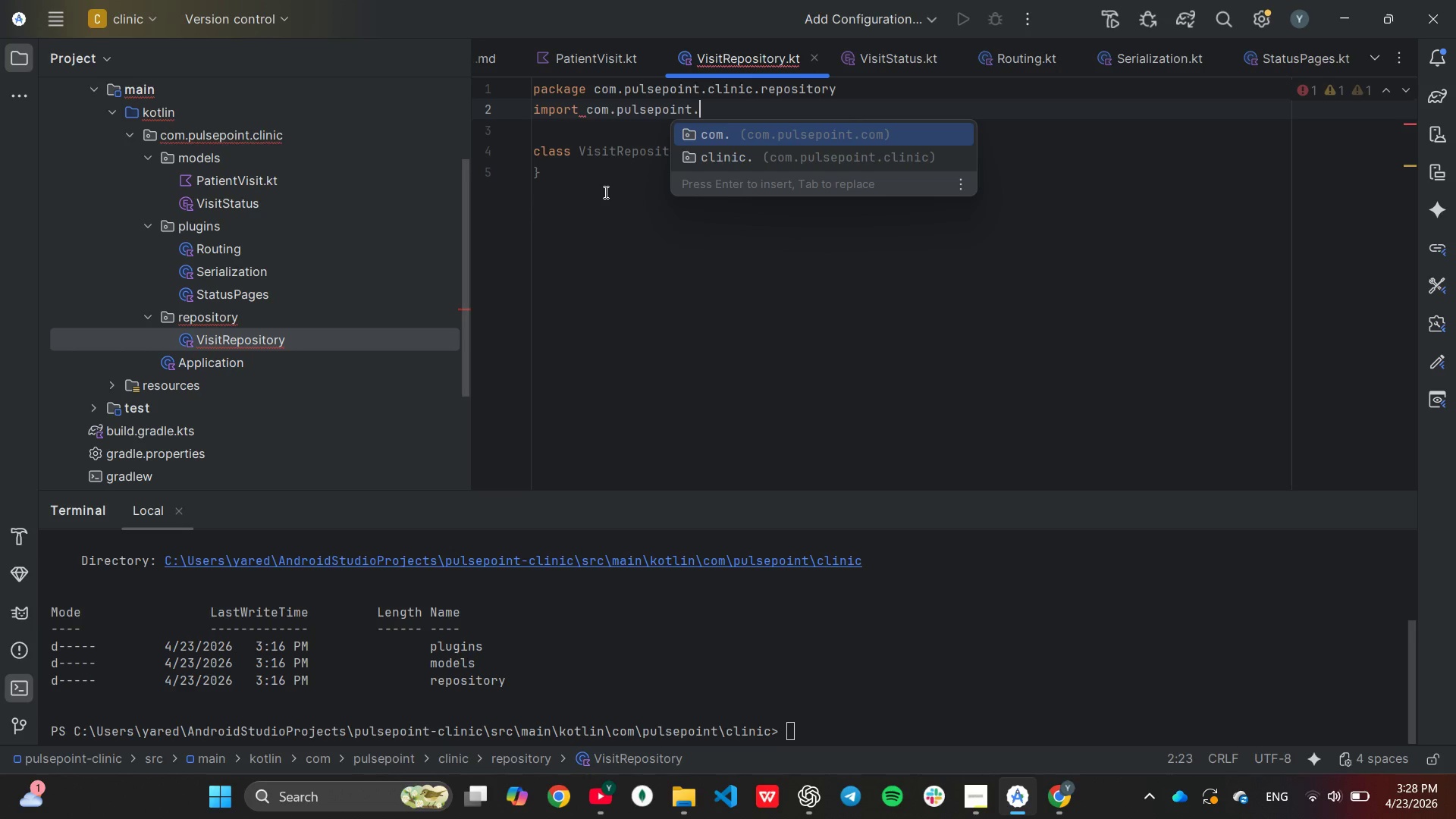 
key(ArrowDown)
 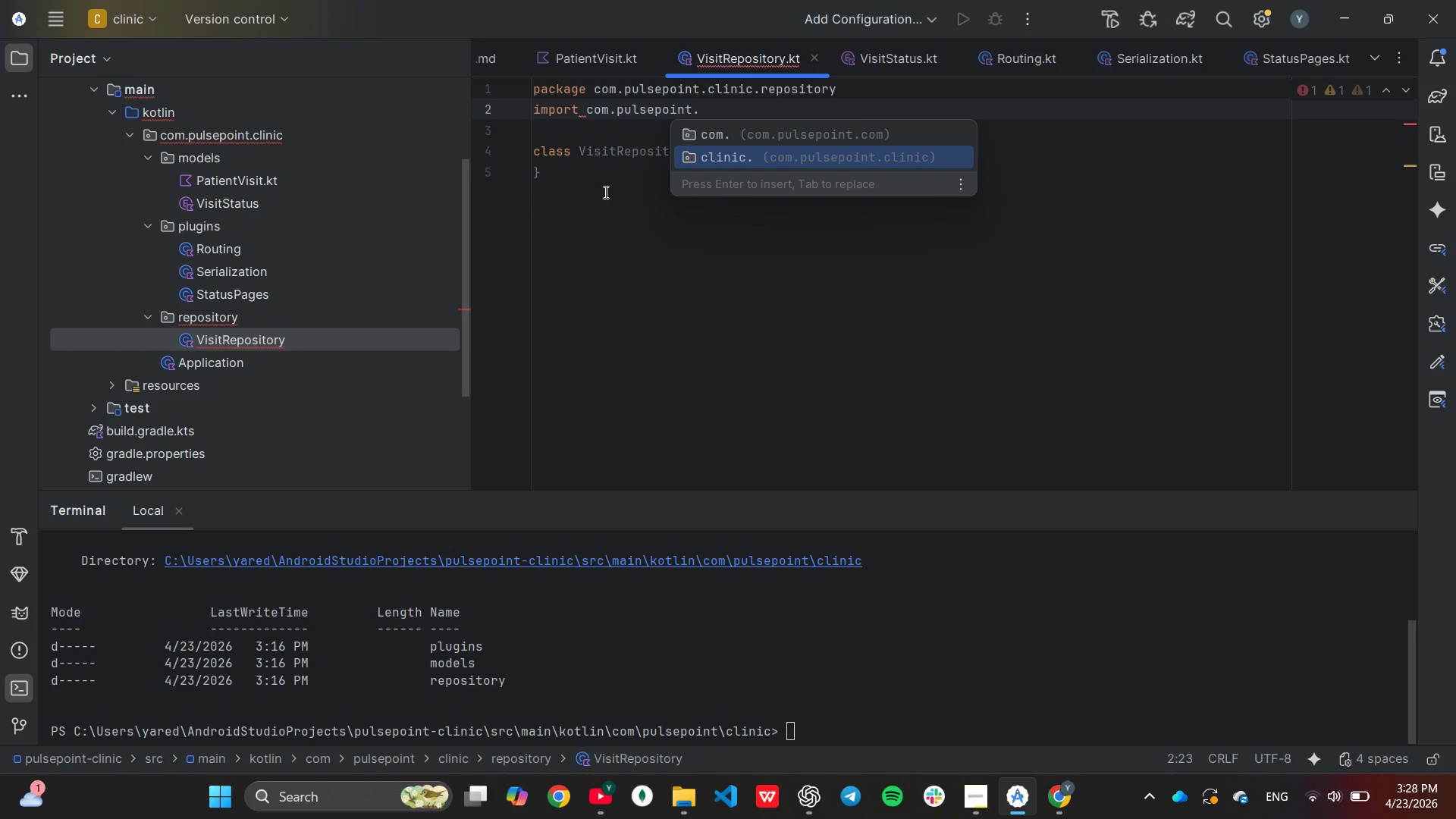 
key(Enter)
 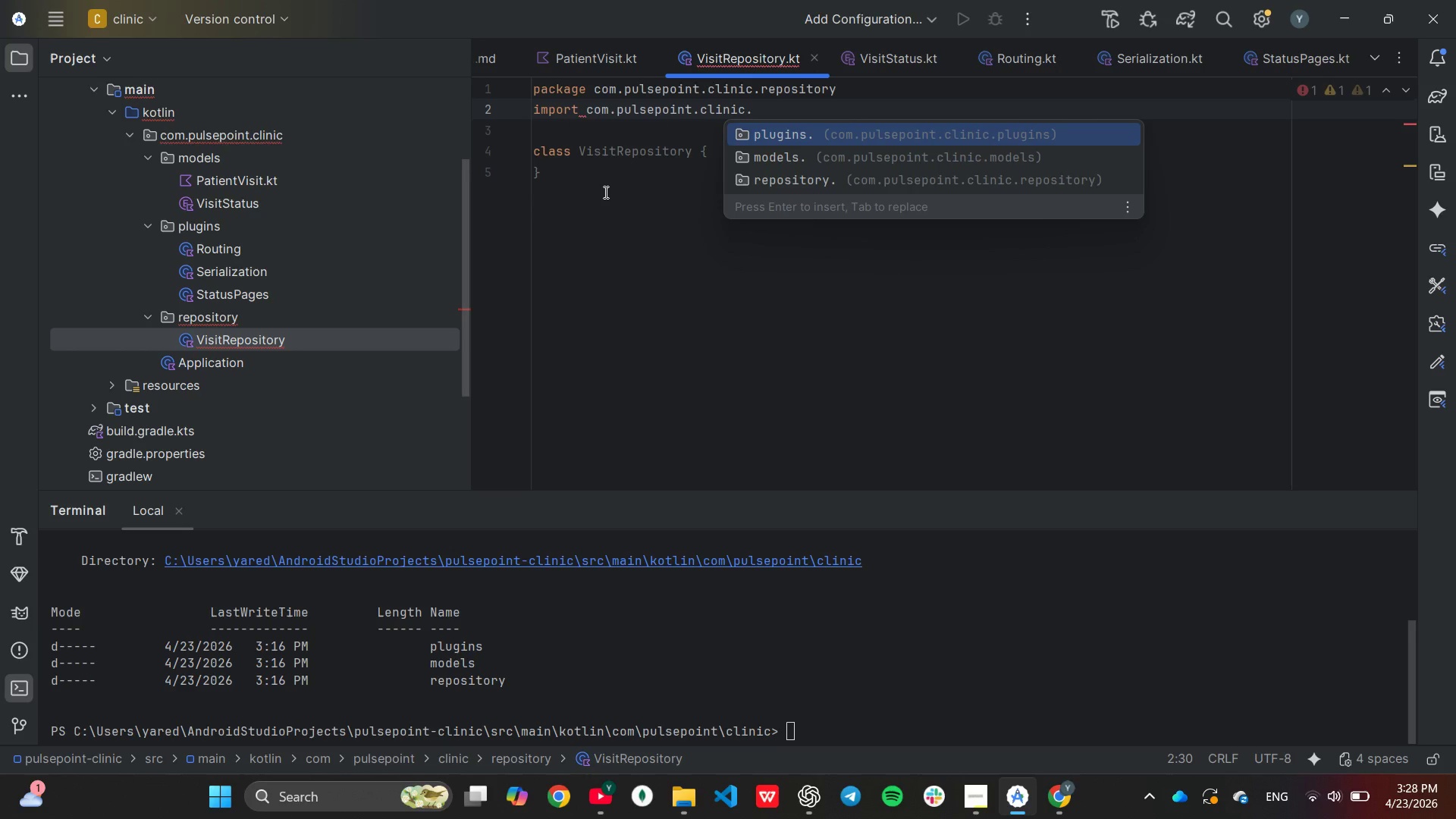 
key(ArrowDown)
 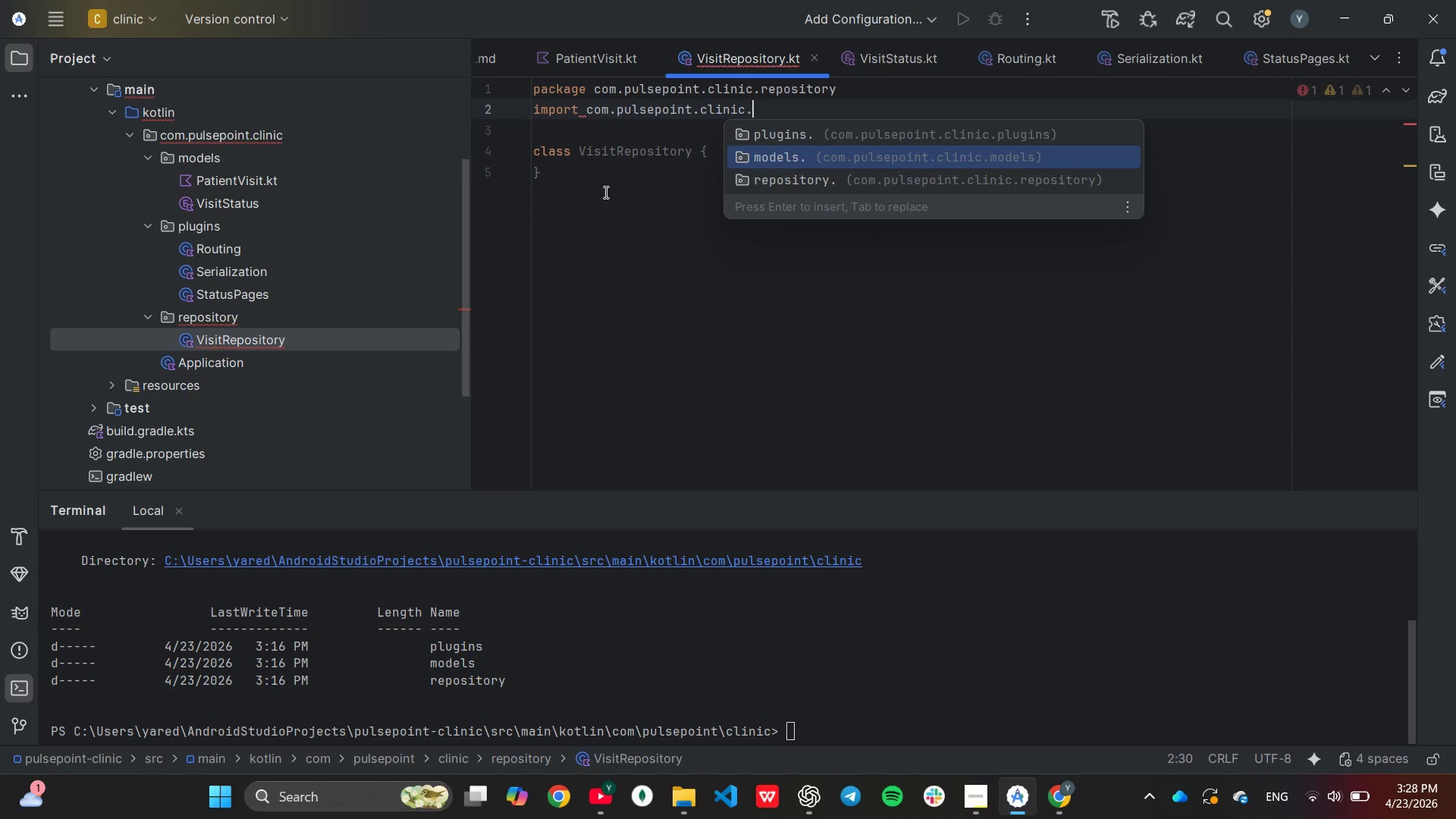 
key(Enter)
 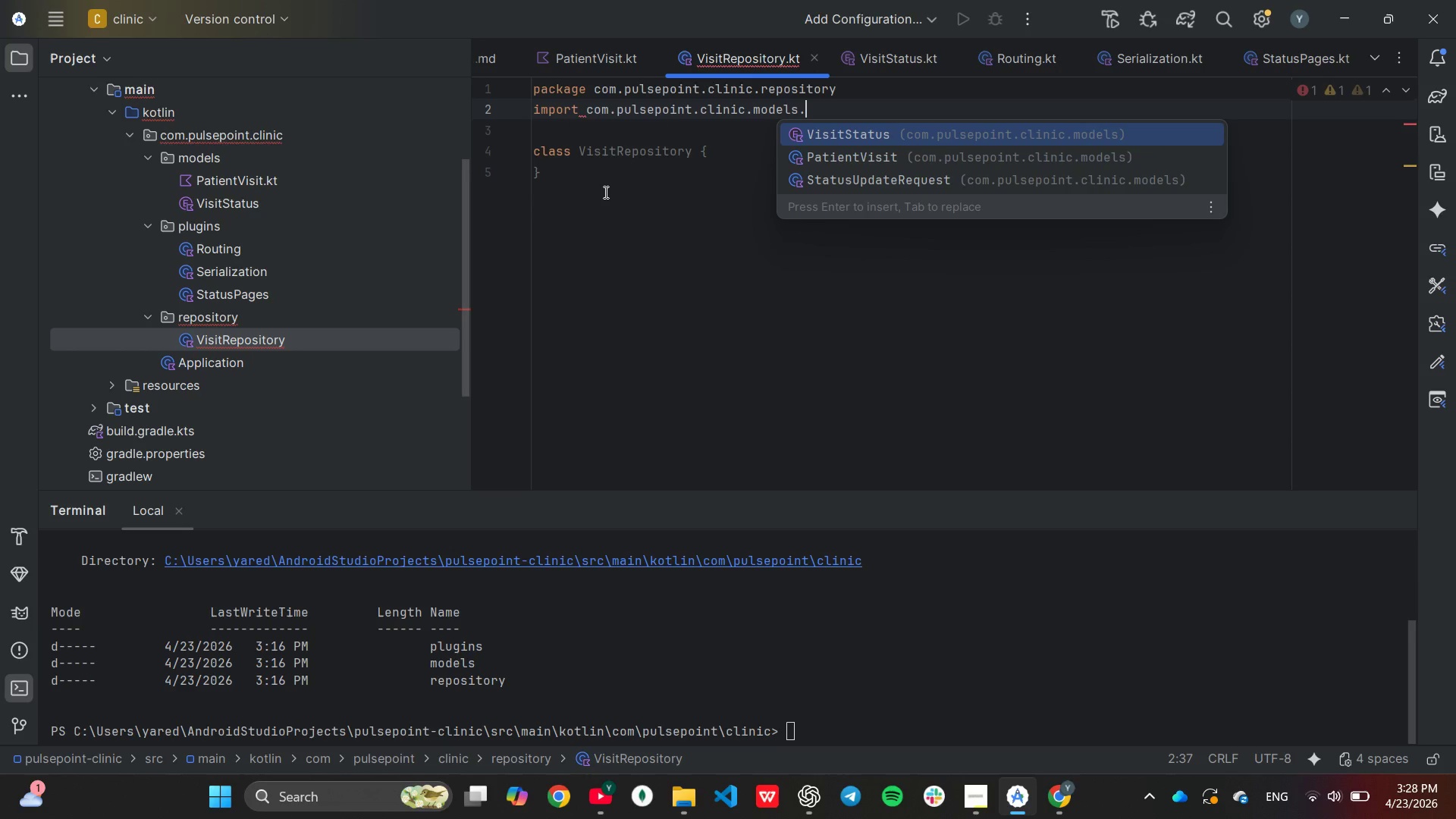 
key(ArrowDown)
 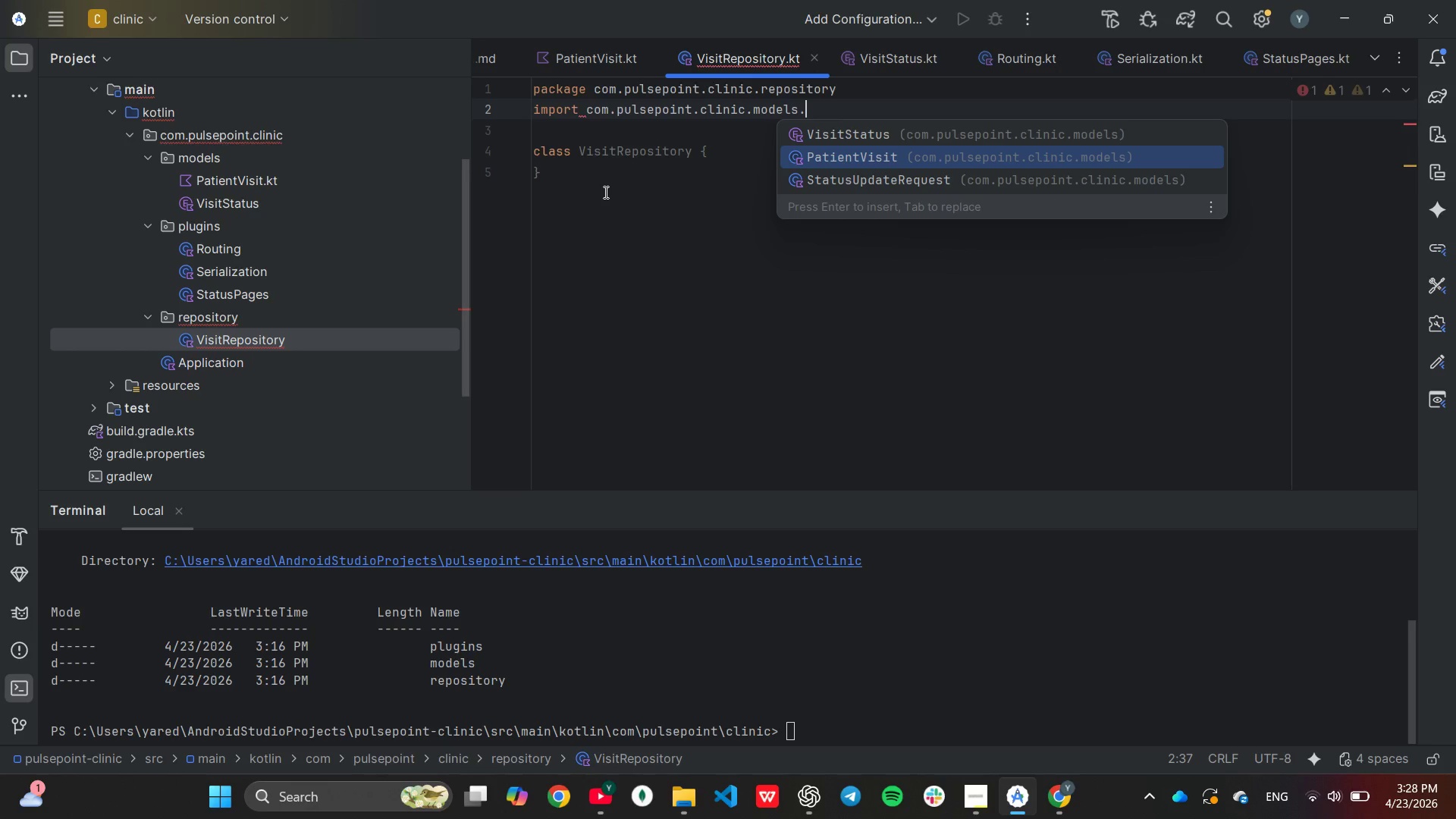 
wait(5.25)
 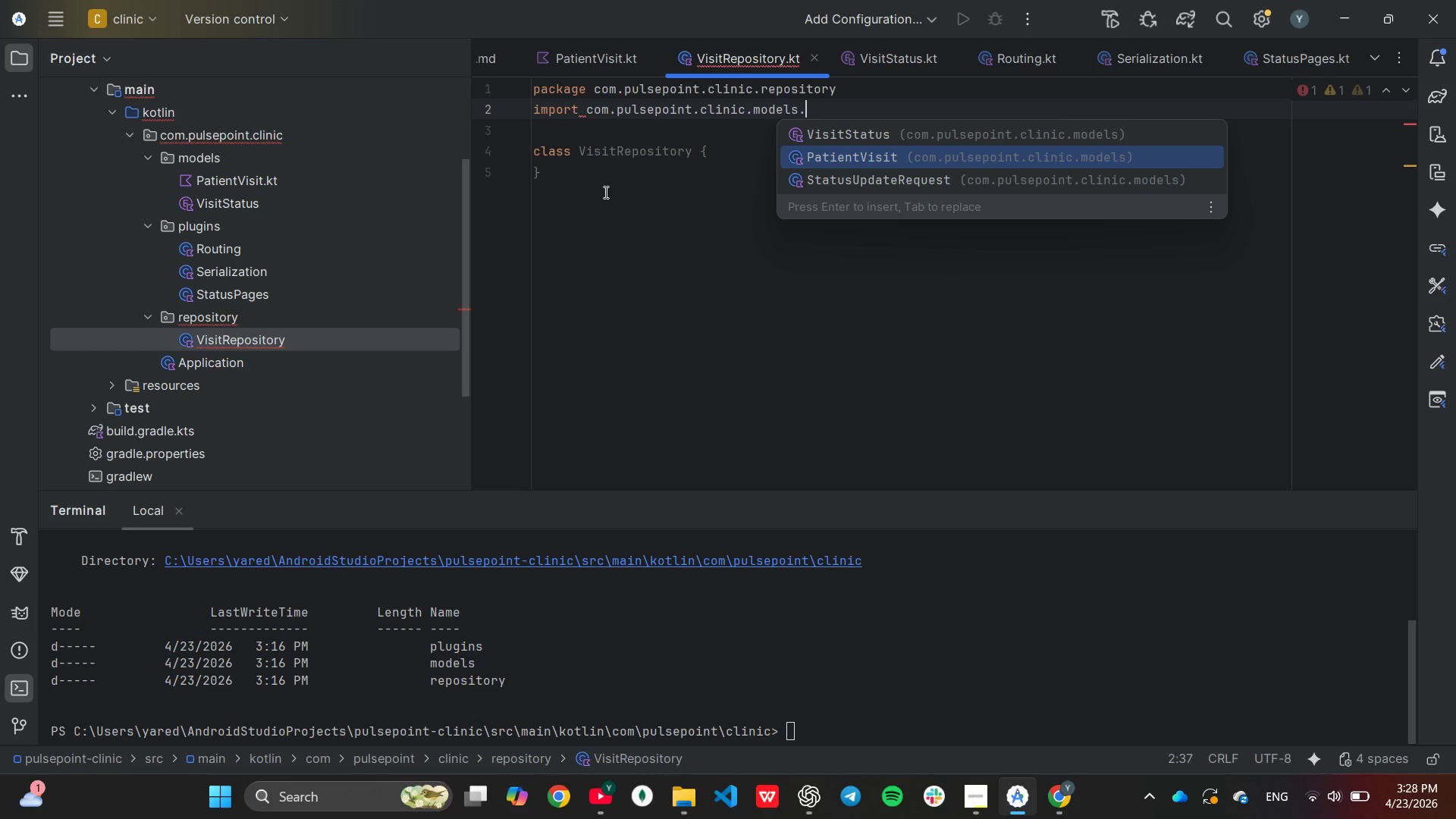 
key(Enter)
 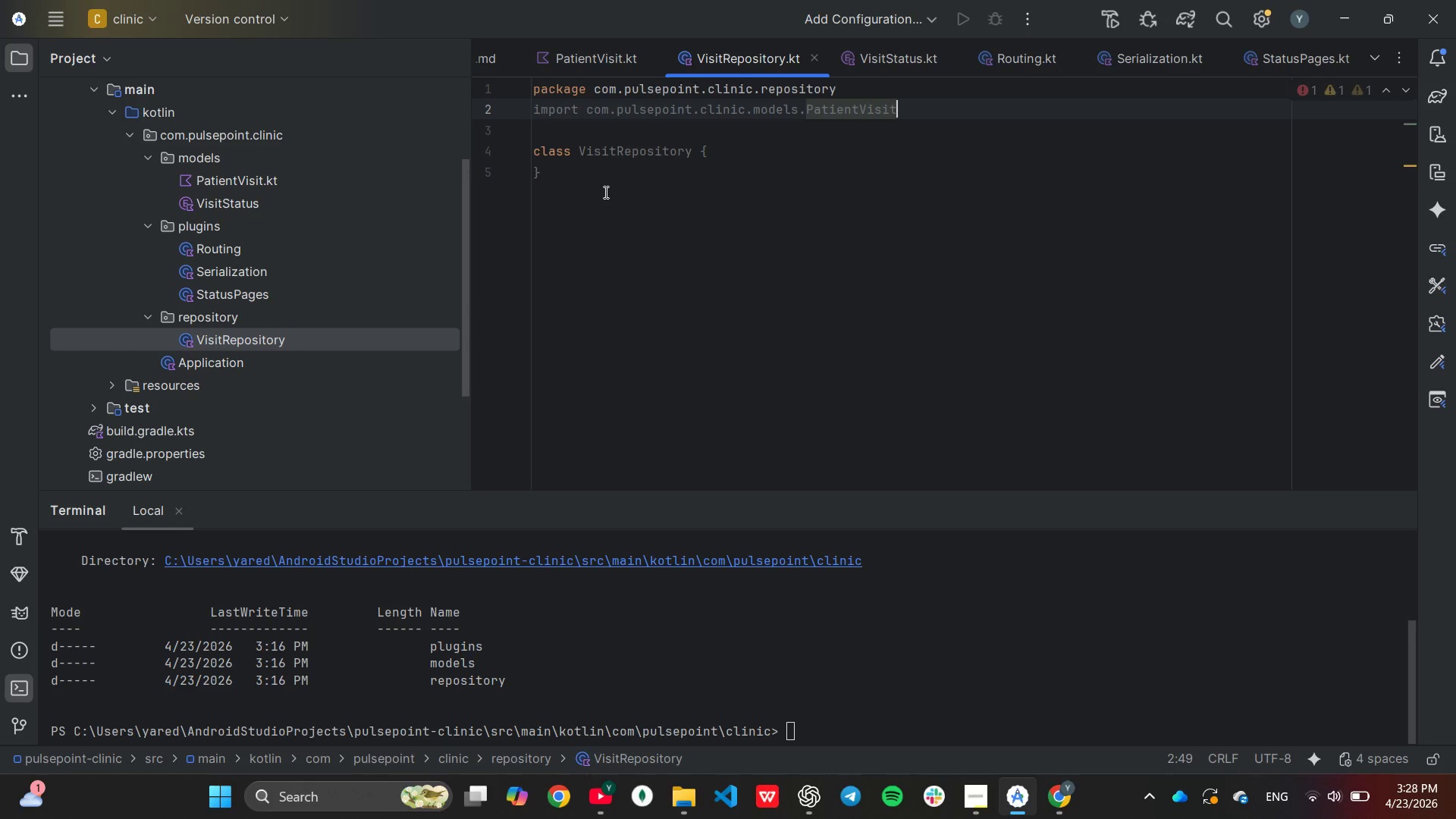 
key(Control+C)
 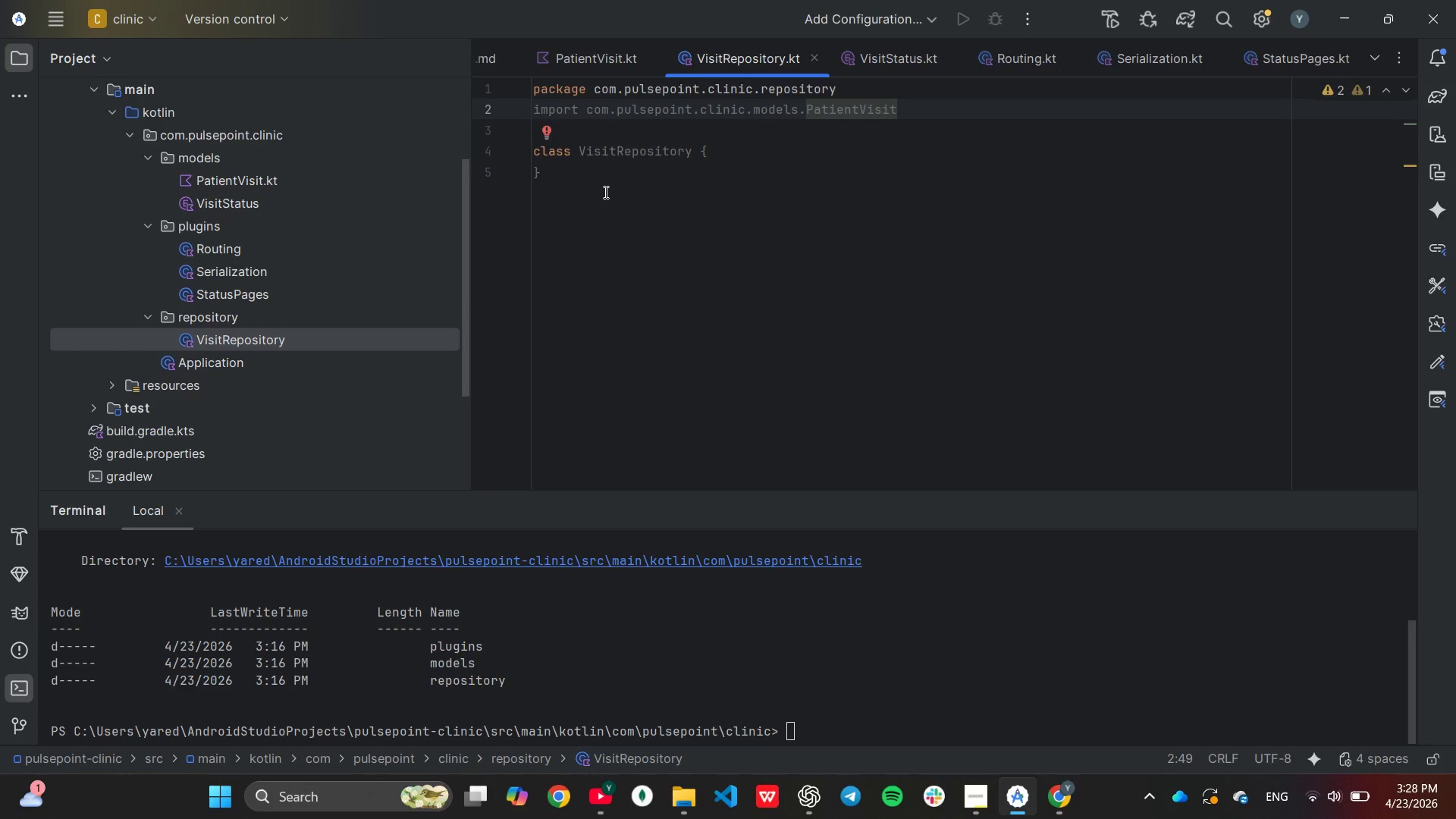 
key(Control+V)
 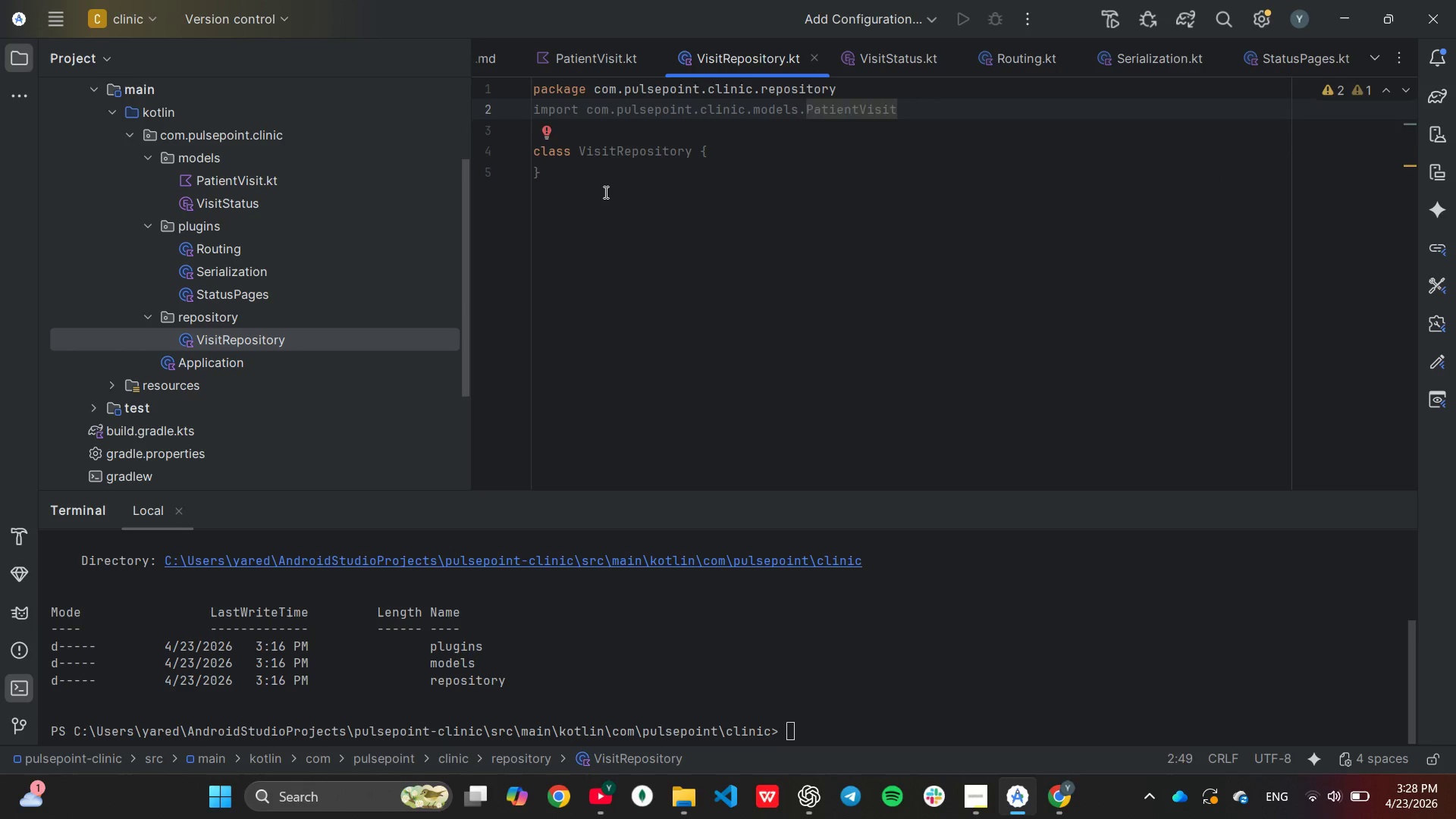 
key(Control+V)
 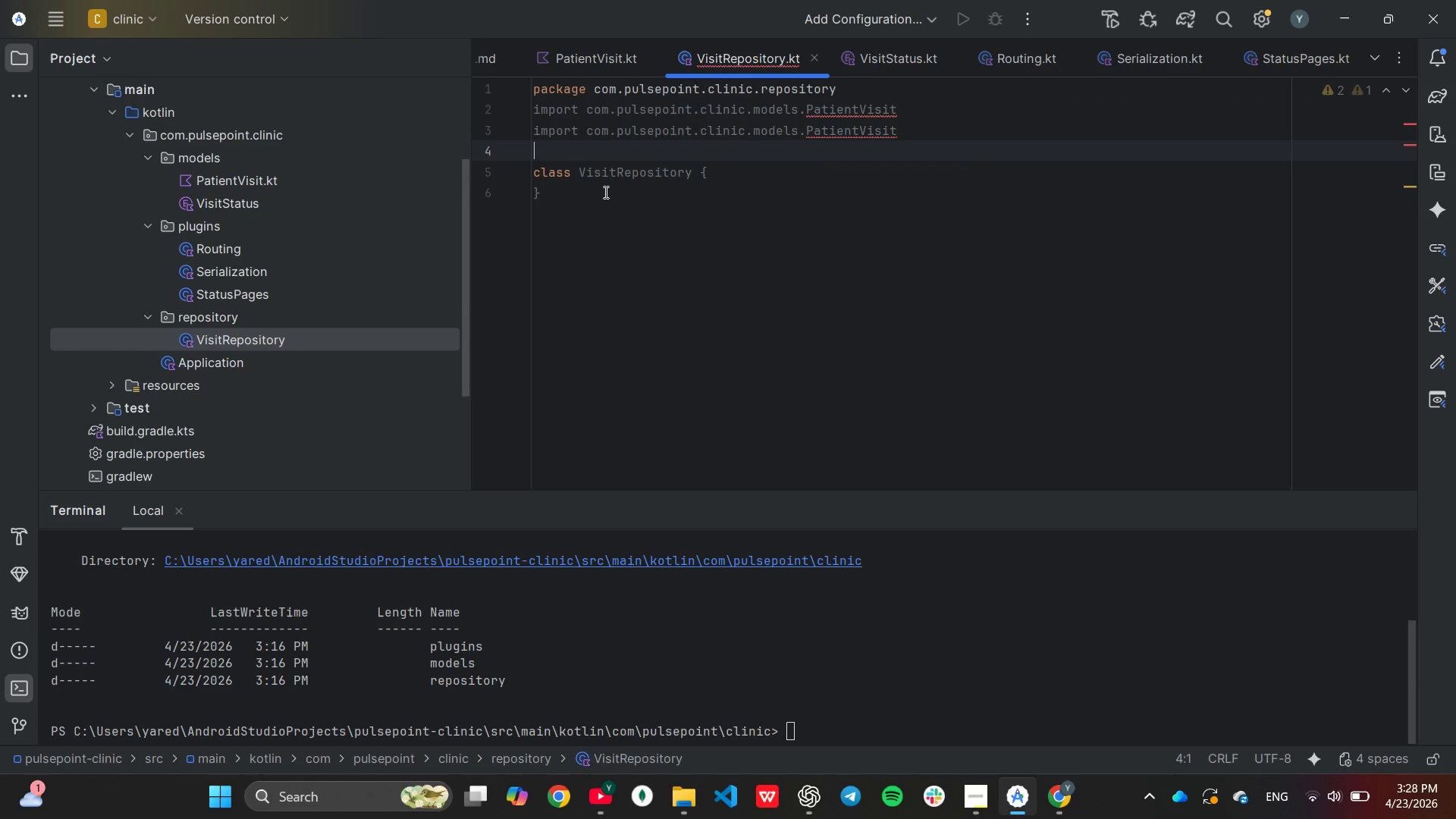 
key(Control+ControlRight)
 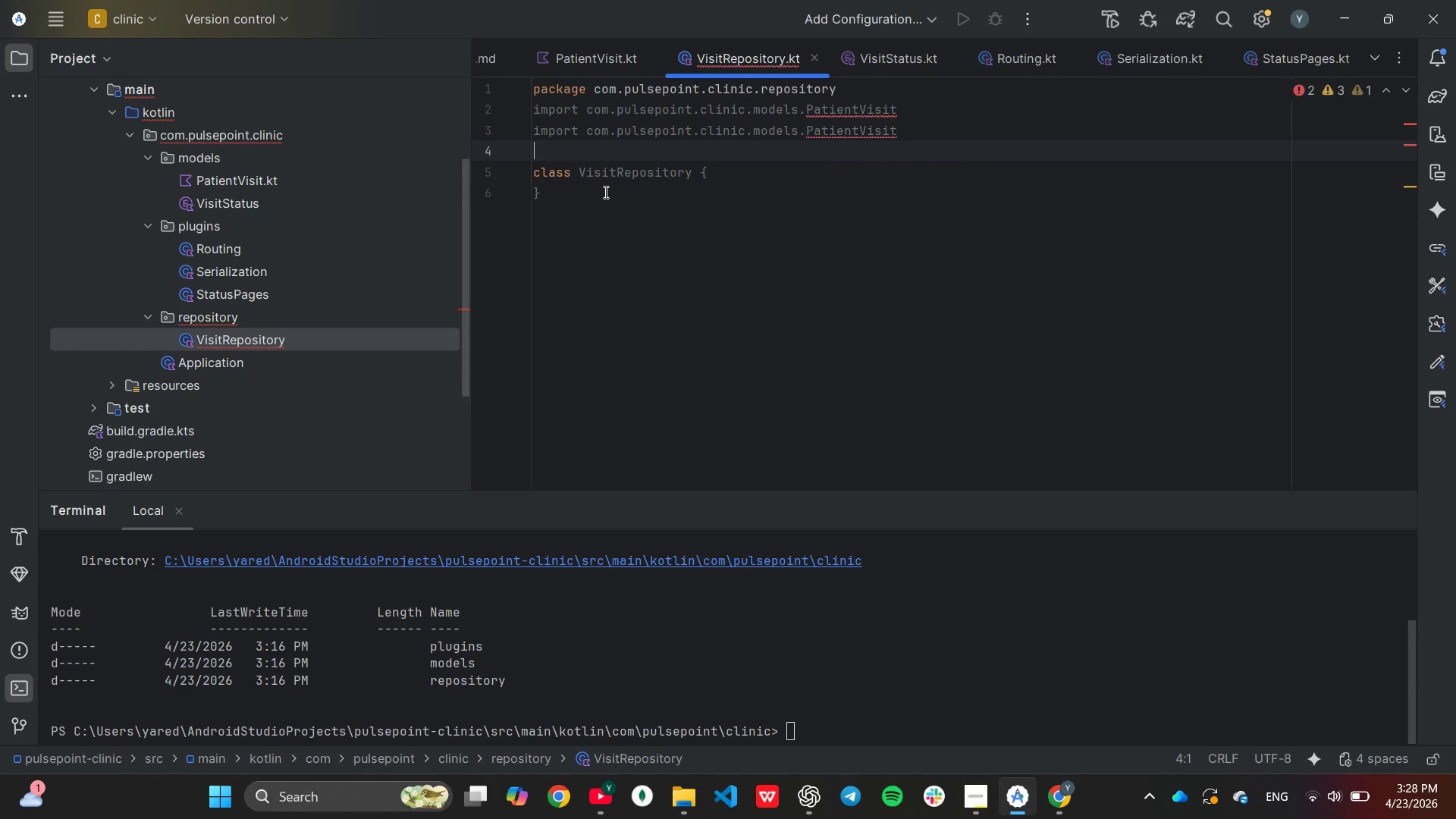 
key(ArrowLeft)
 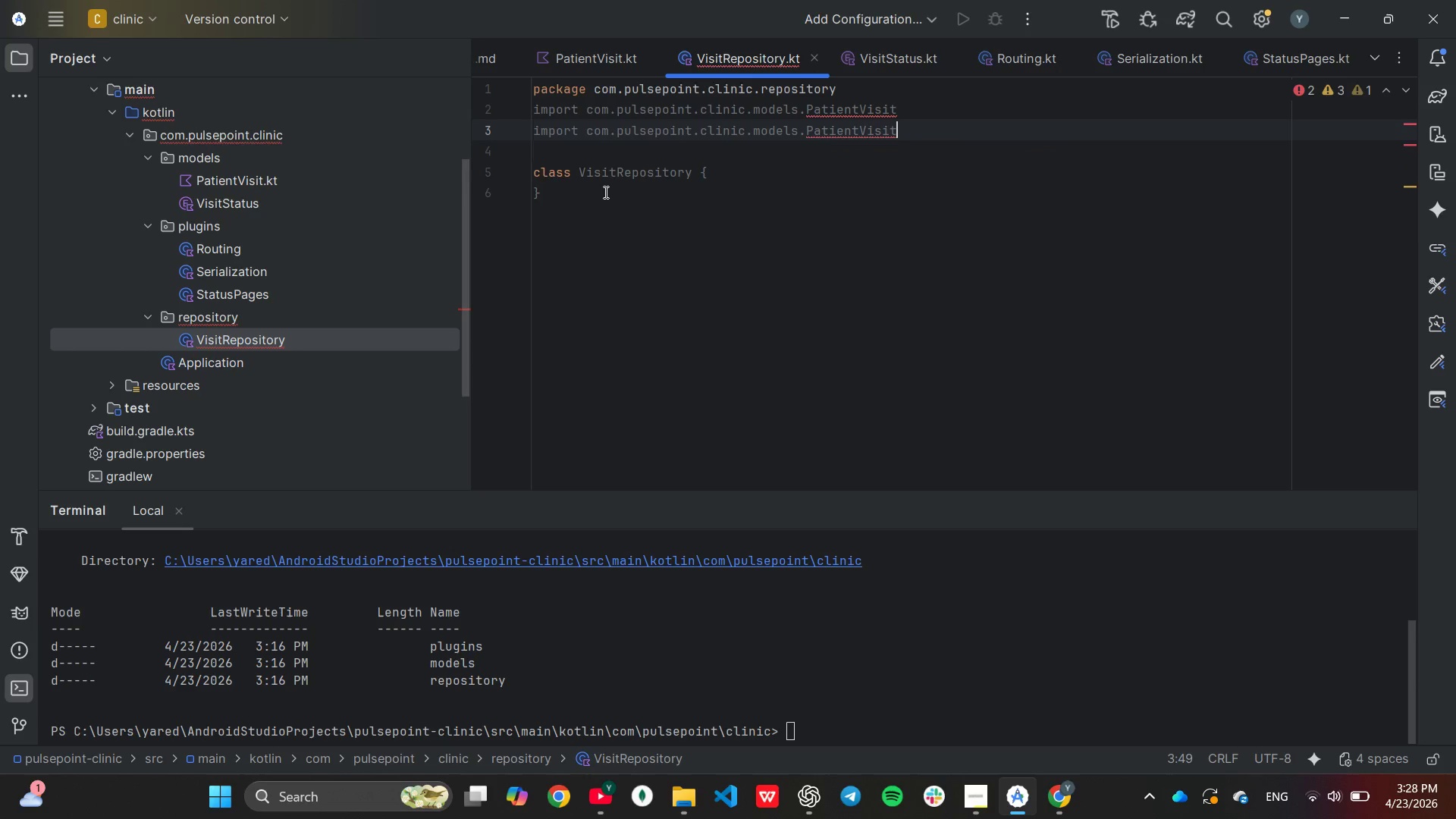 
hold_key(key=Backspace, duration=0.83)
 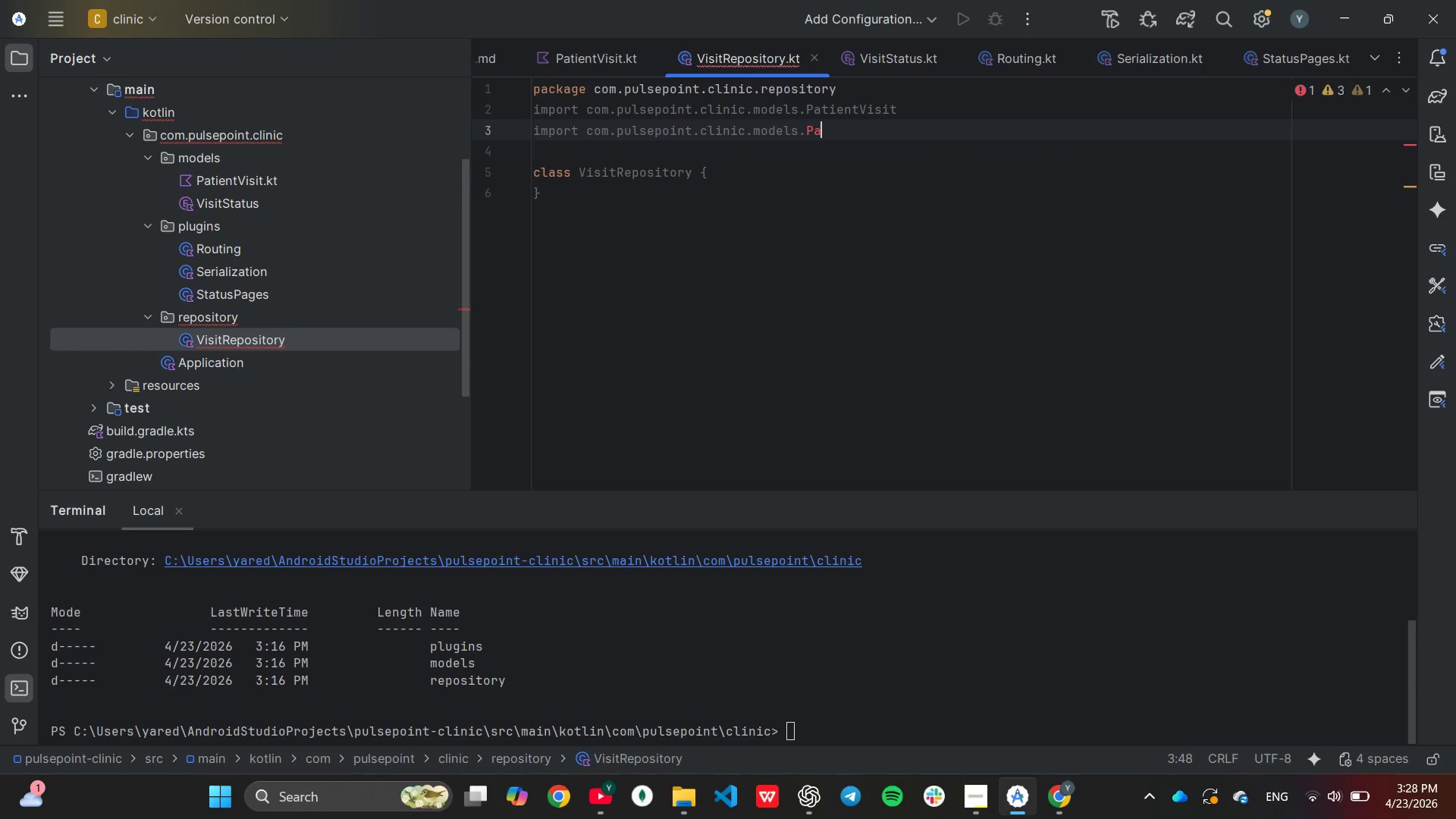 
key(Backspace)
 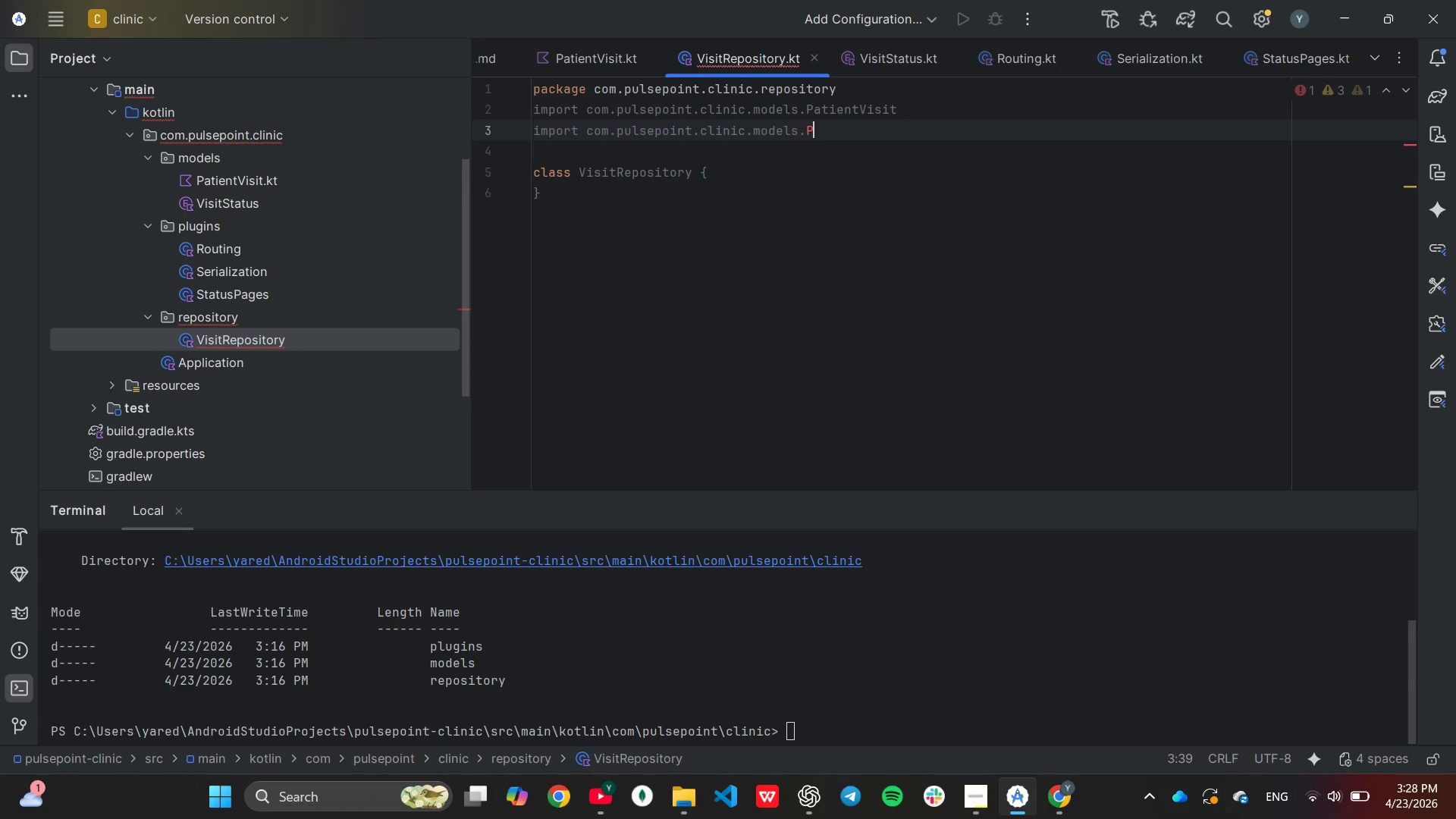 
key(Backspace)
 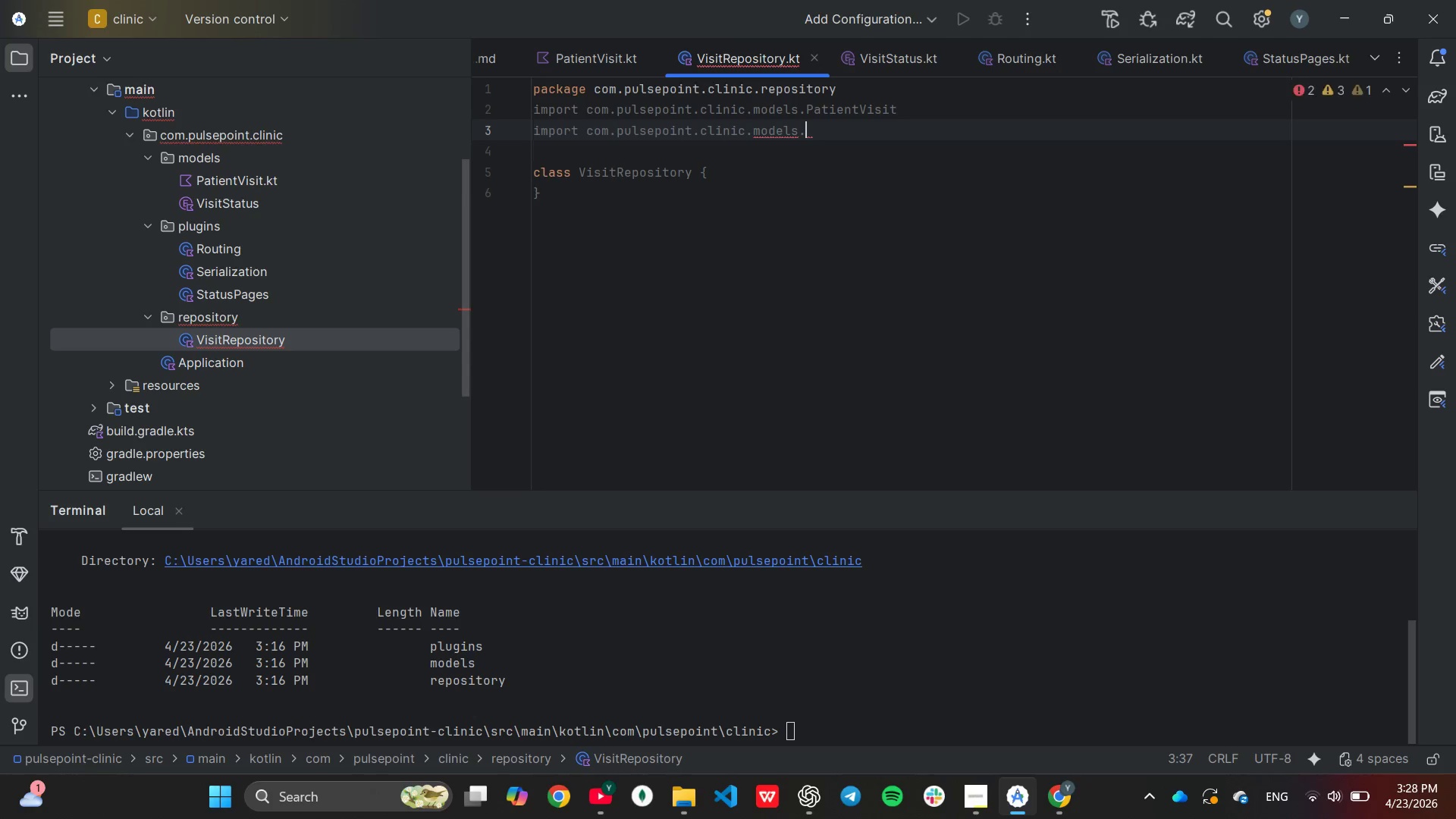 
key(Shift+ShiftLeft)
 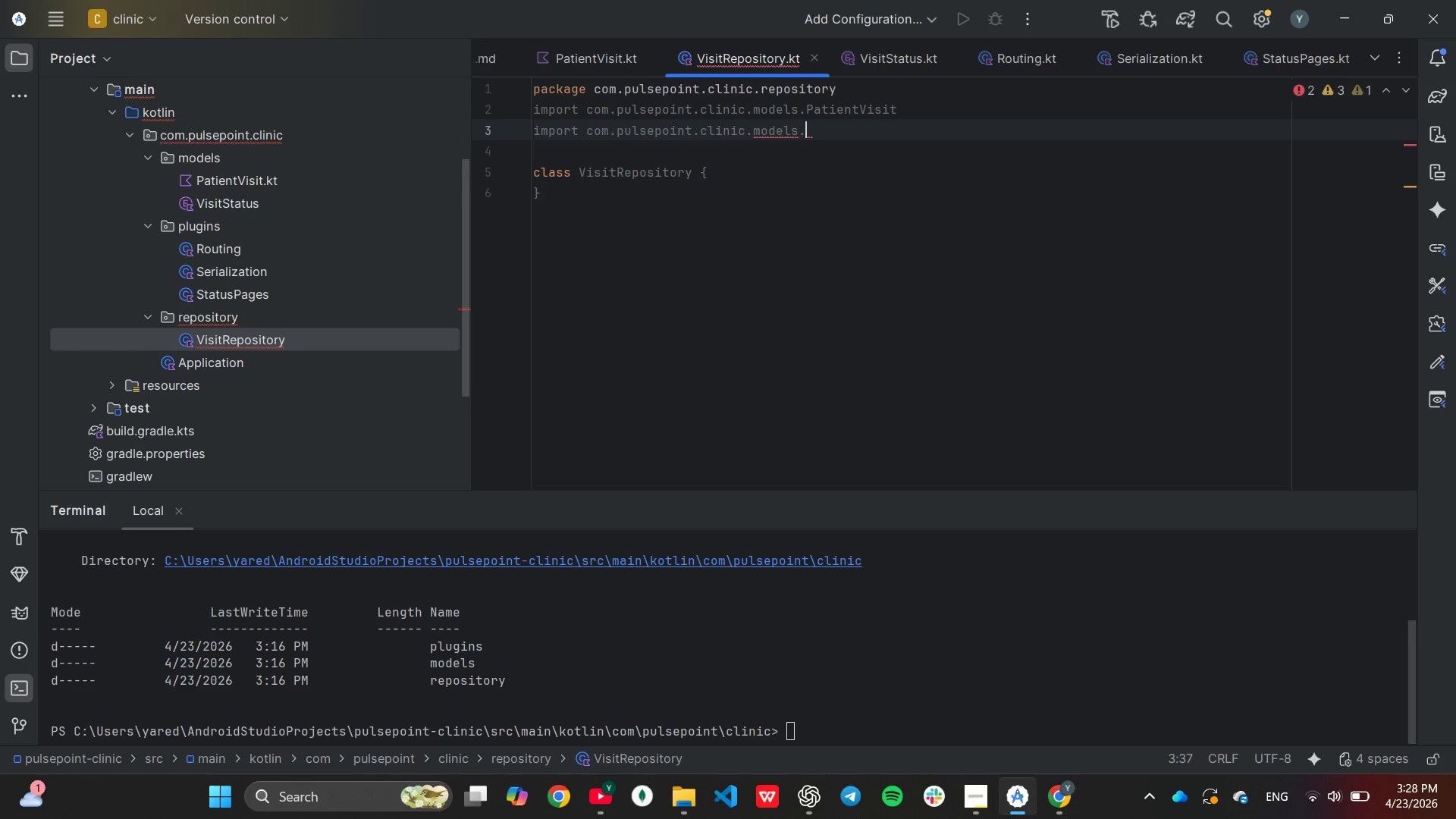 
key(Shift+V)
 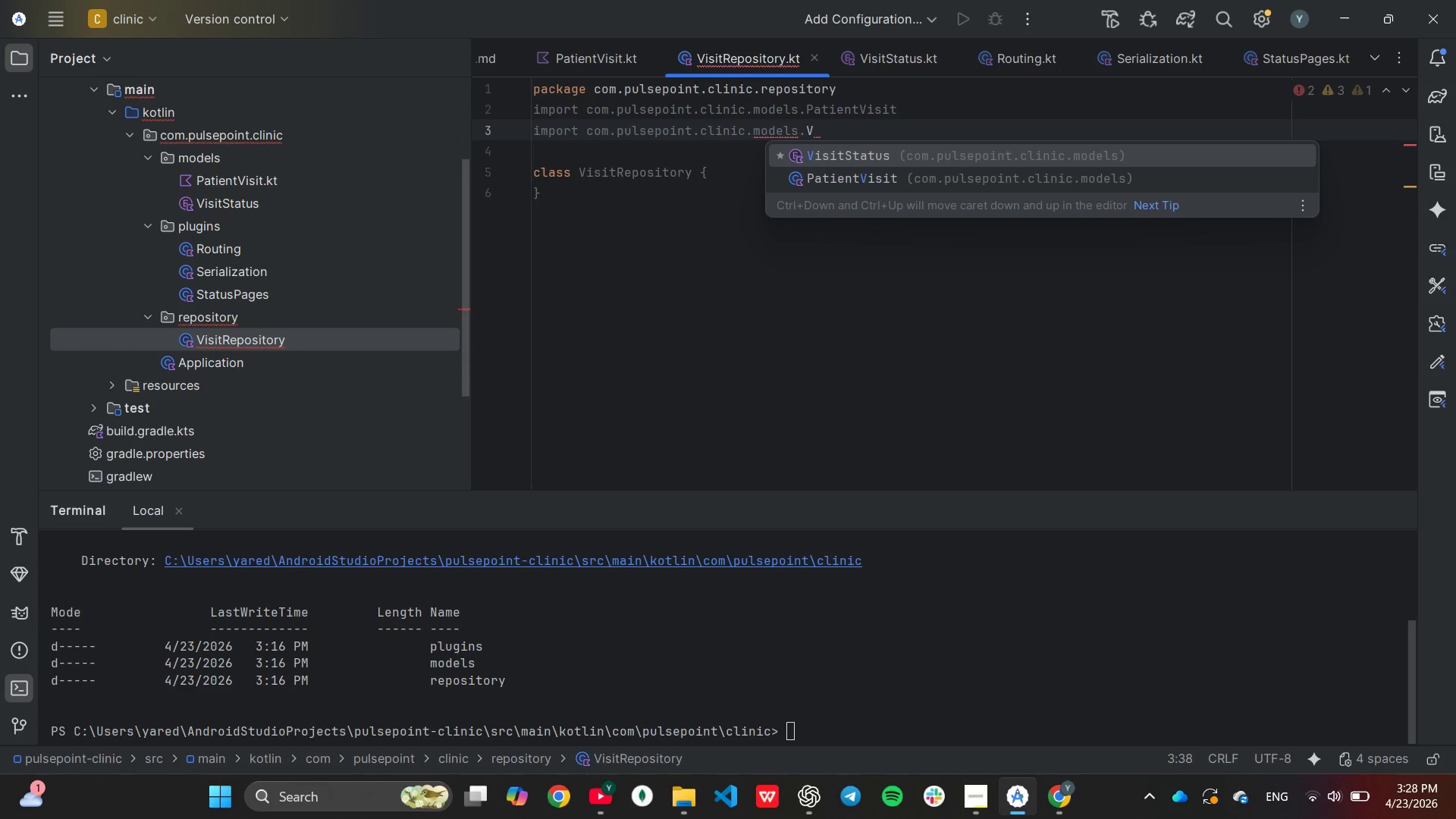 
key(Enter)
 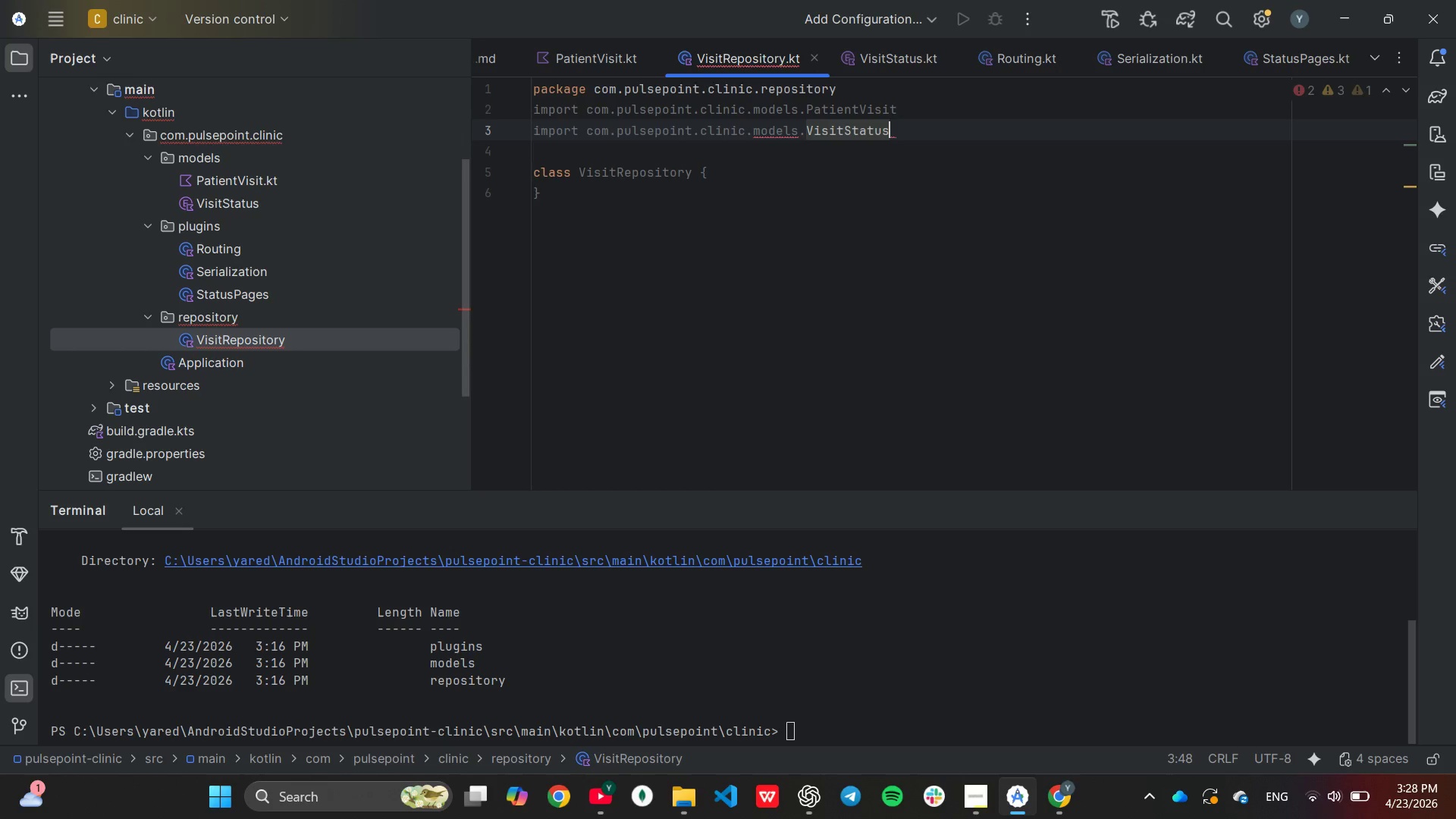 
key(Enter)
 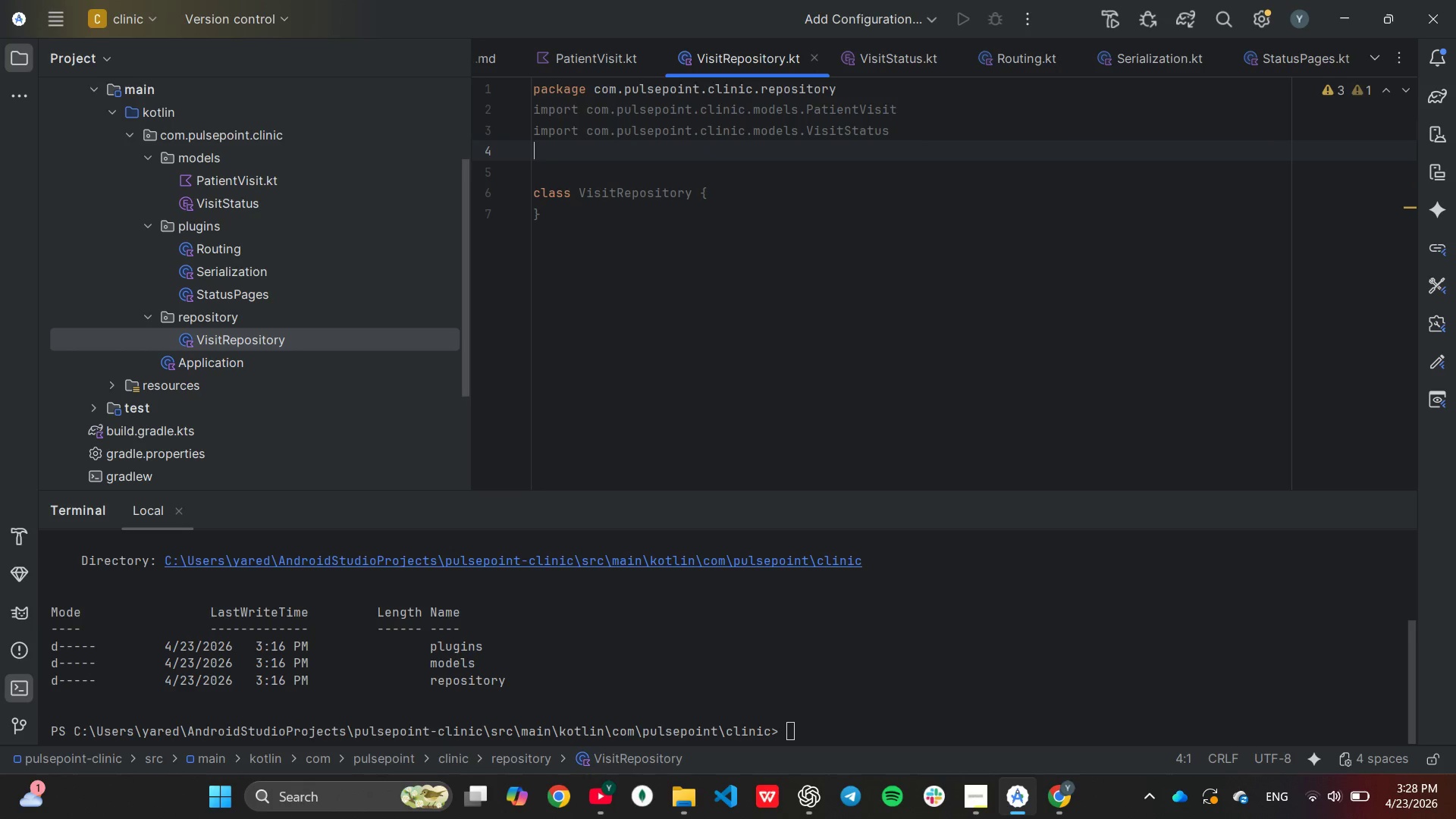 
type(im)
 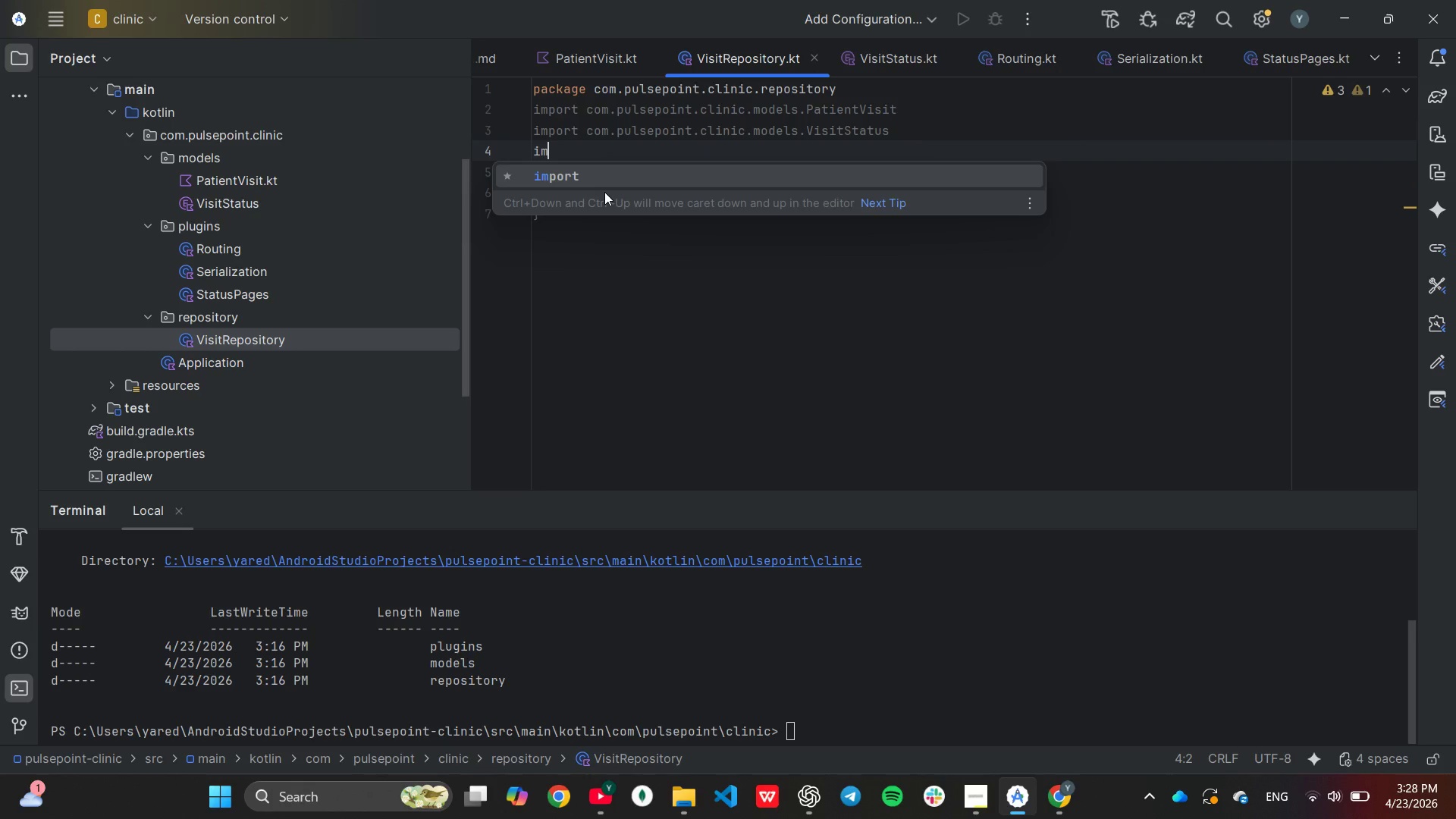 
key(Enter)
 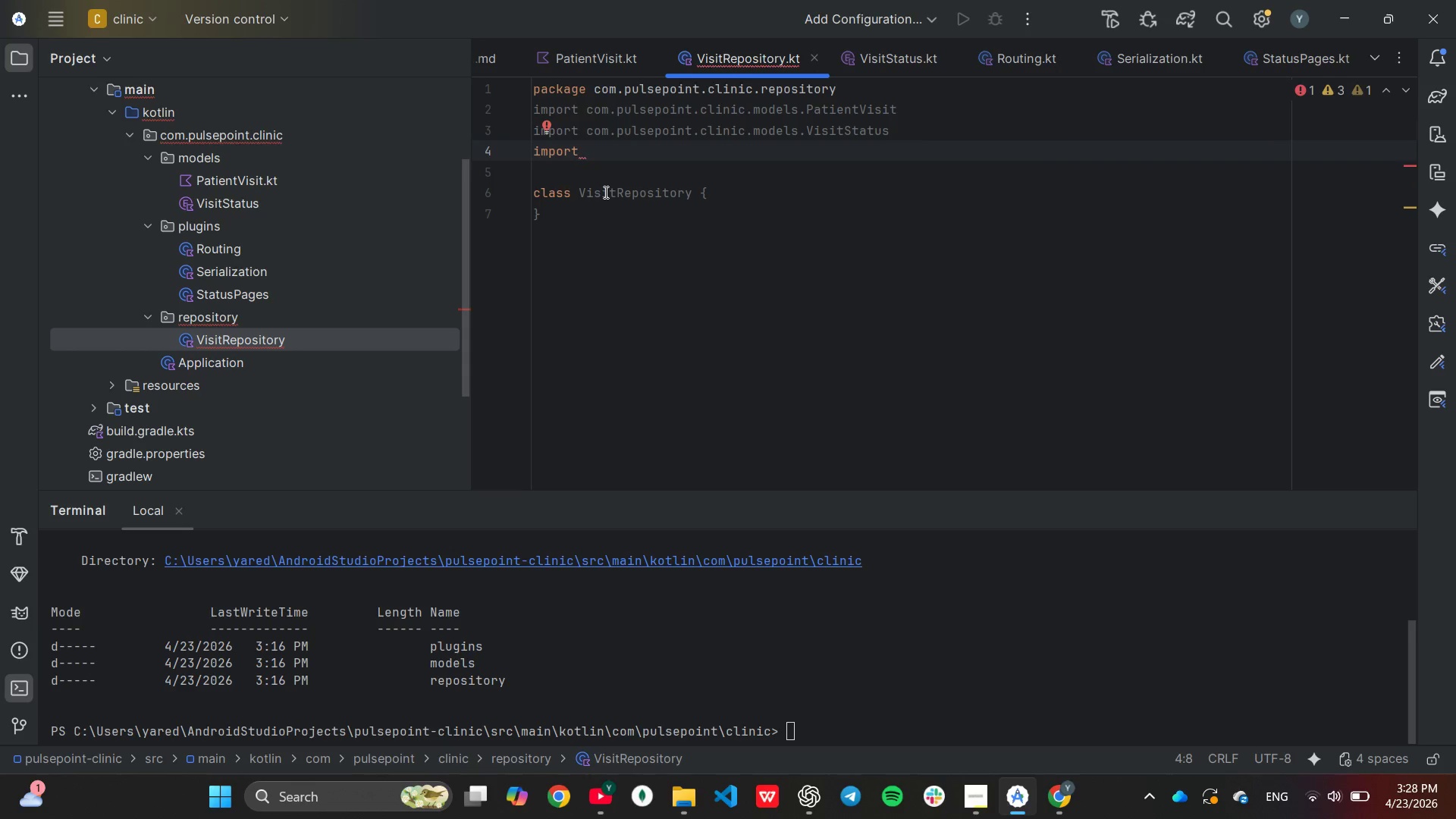 
type(ja)
 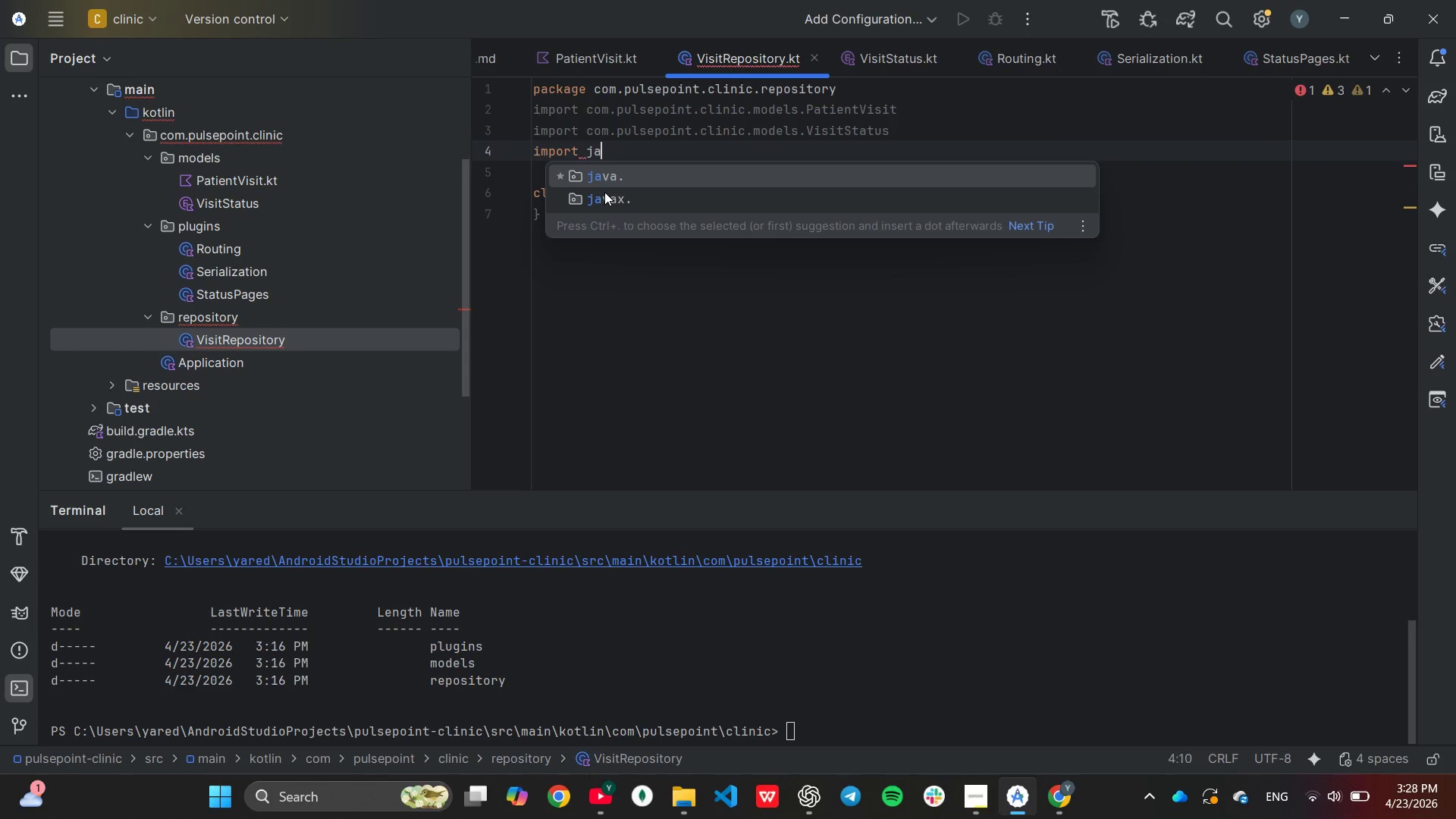 
key(Enter)
 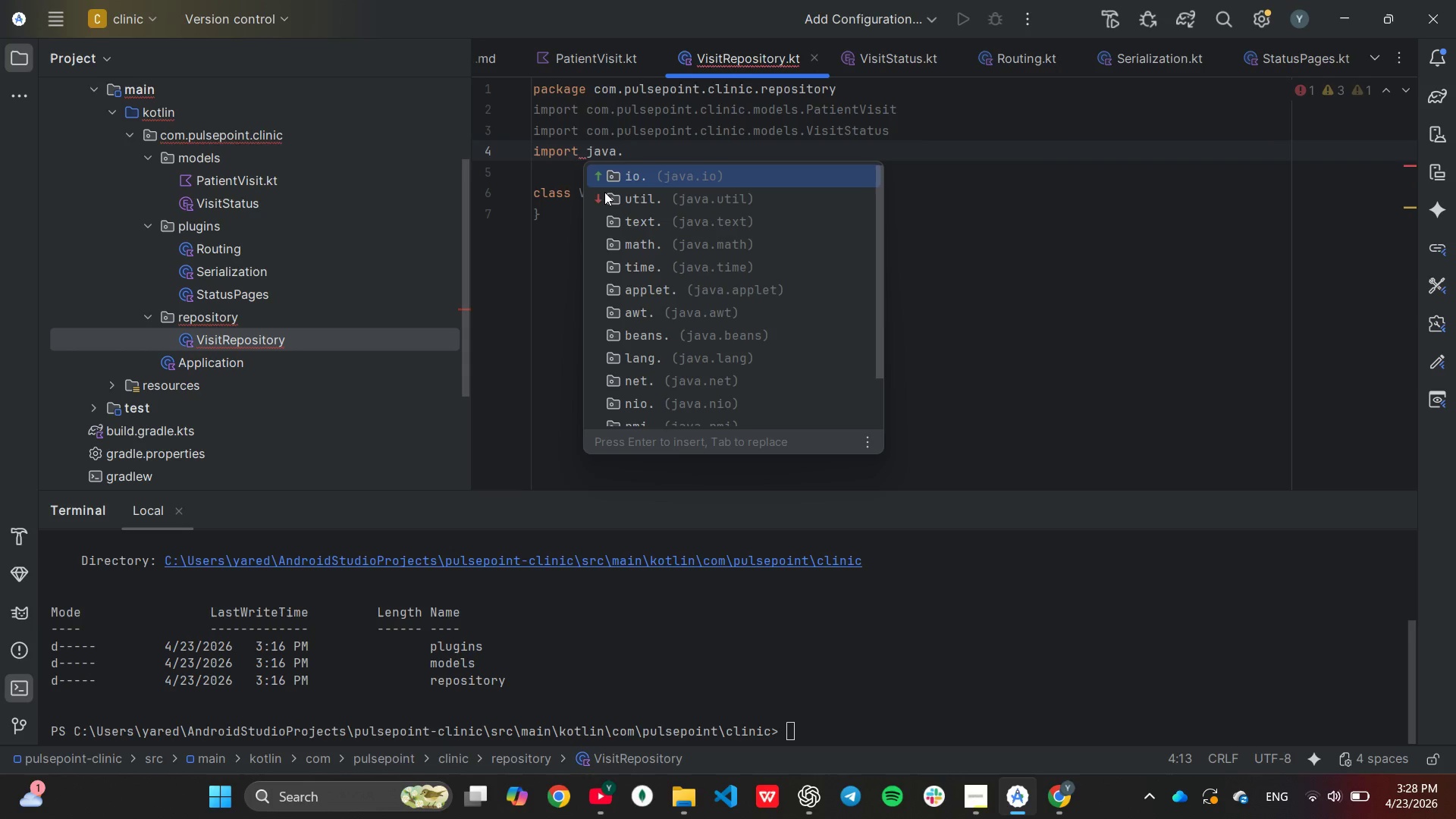 
key(ArrowDown)
 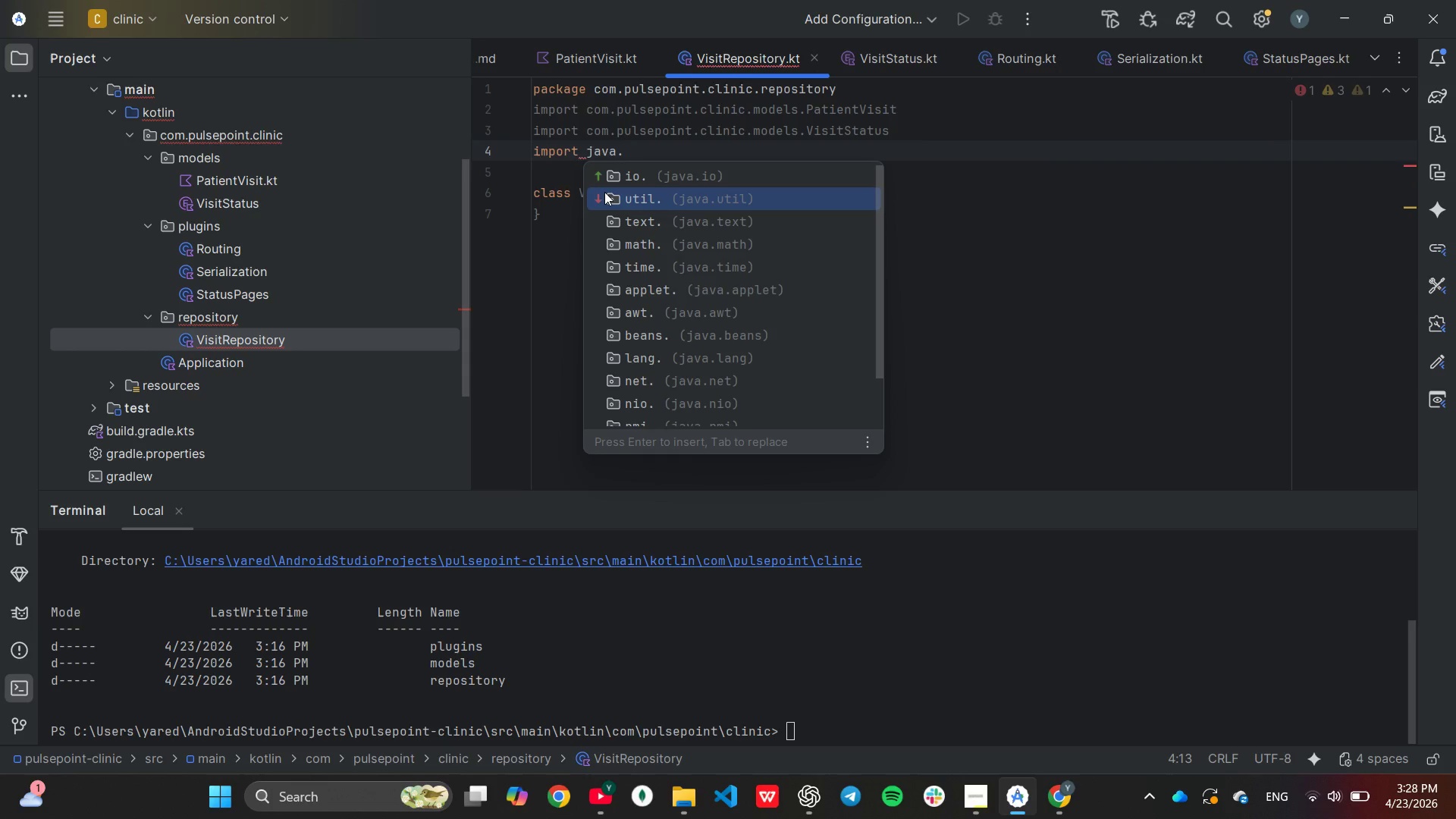 
key(Enter)
 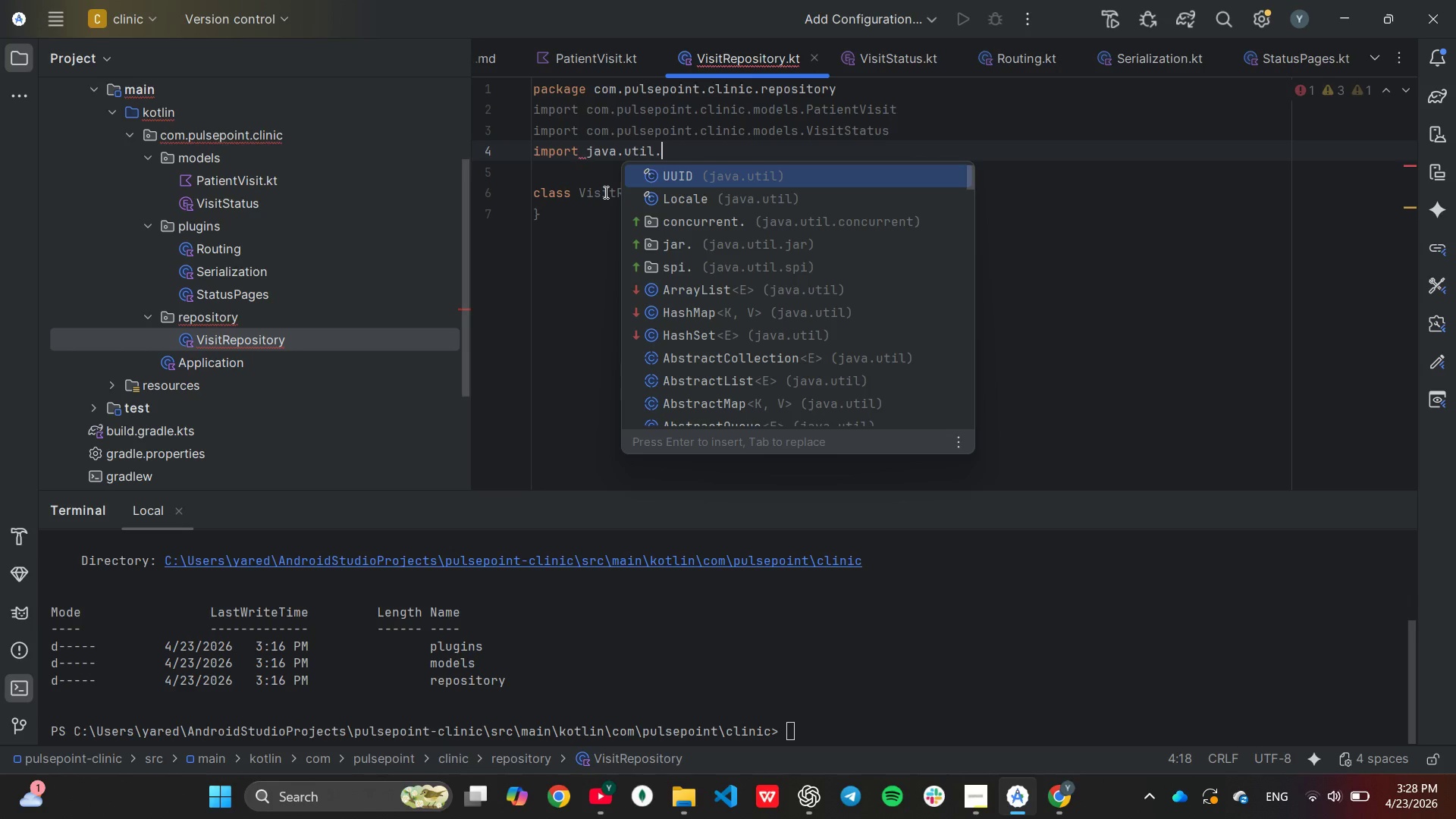 
key(ArrowDown)
 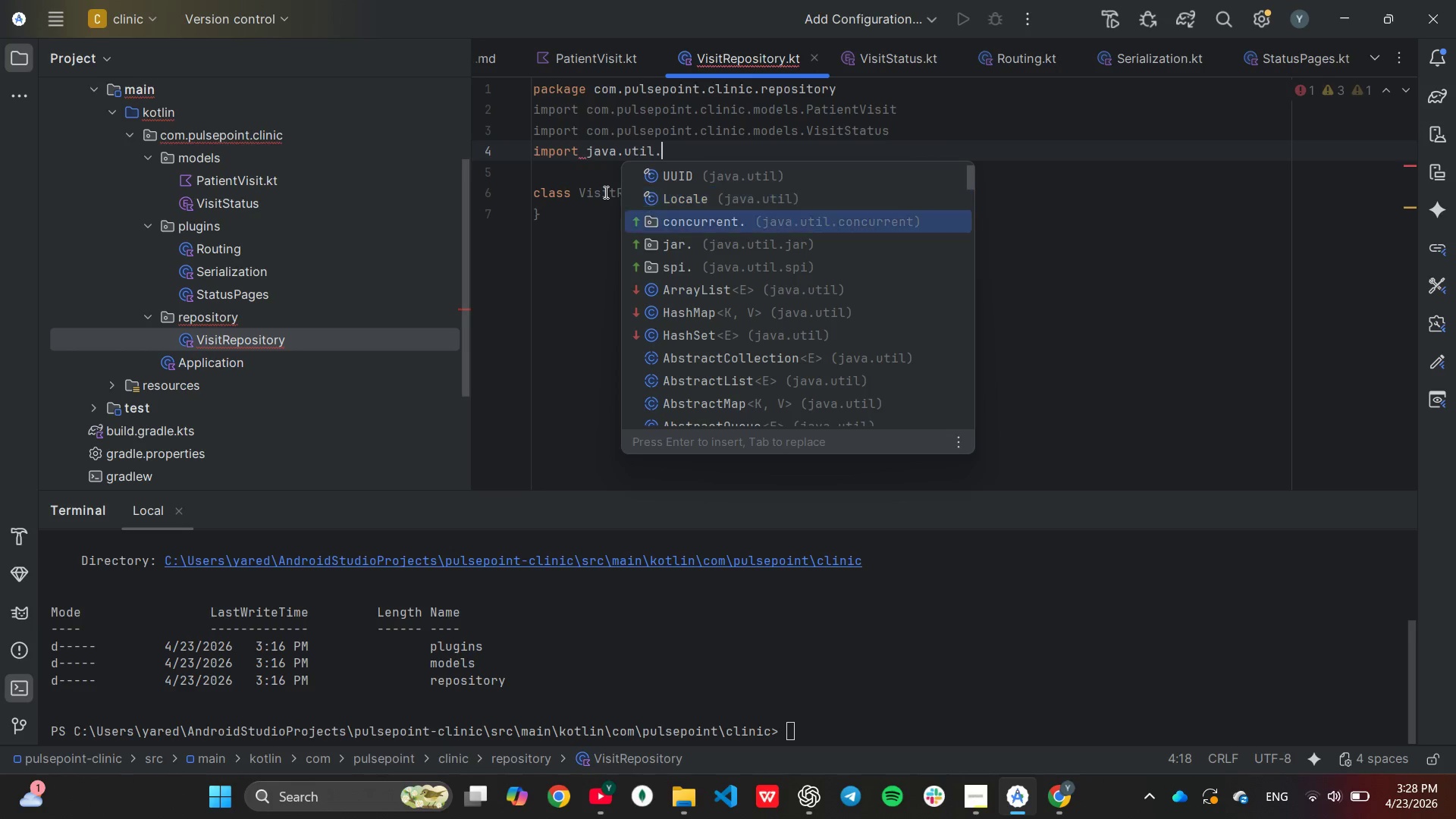 
key(ArrowDown)
 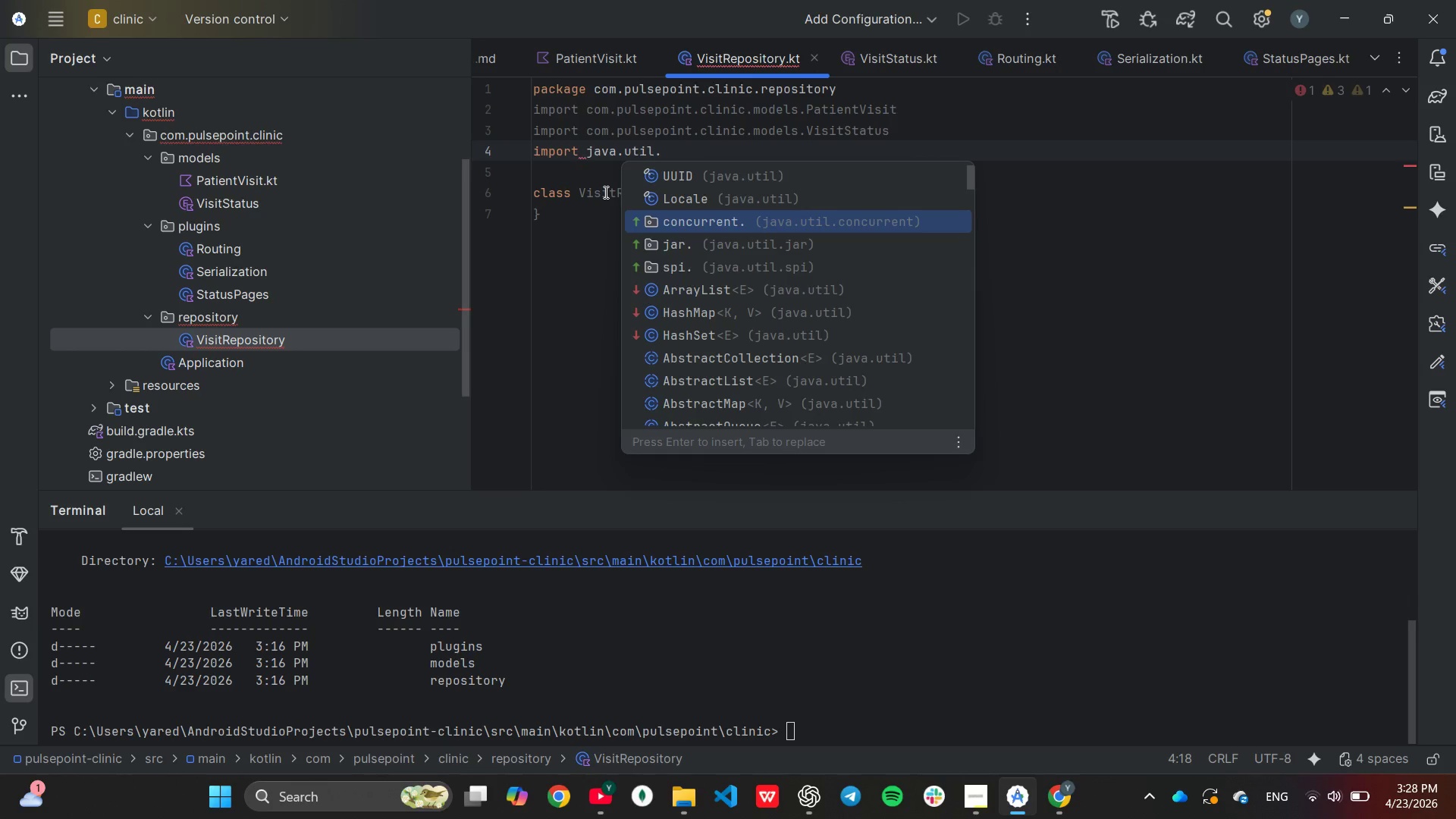 
key(Enter)
 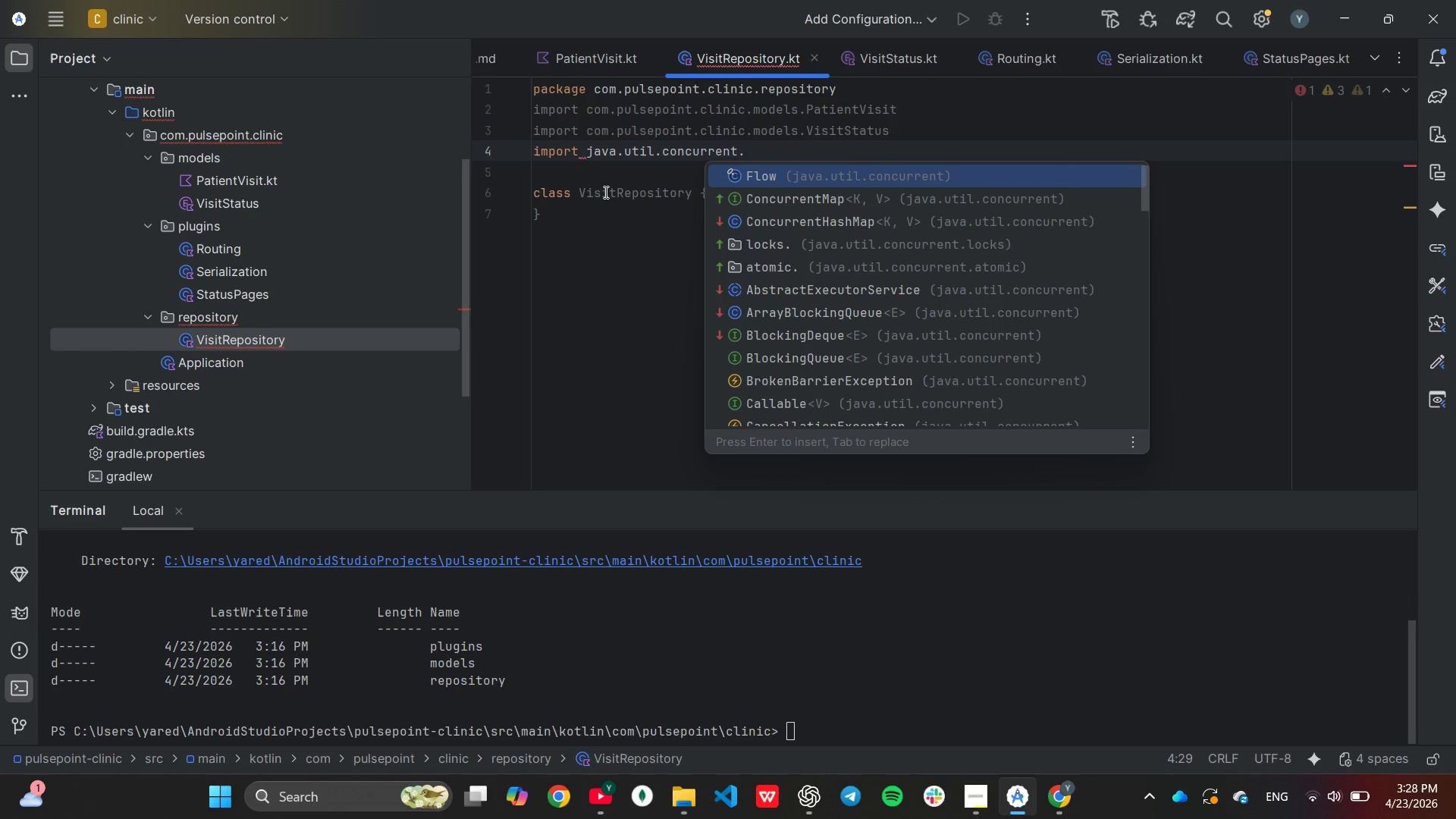 
key(ArrowDown)
 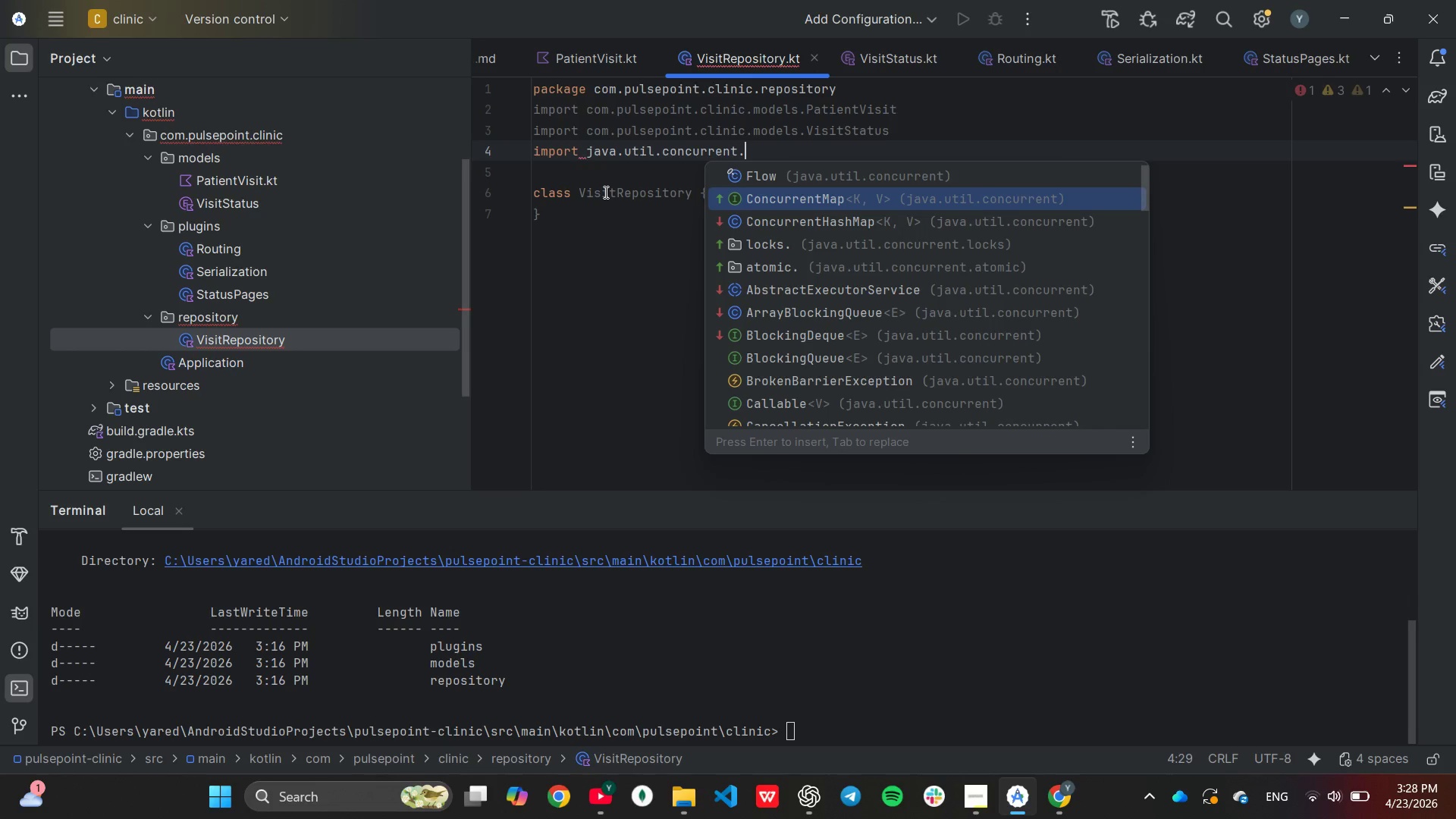 
key(ArrowDown)
 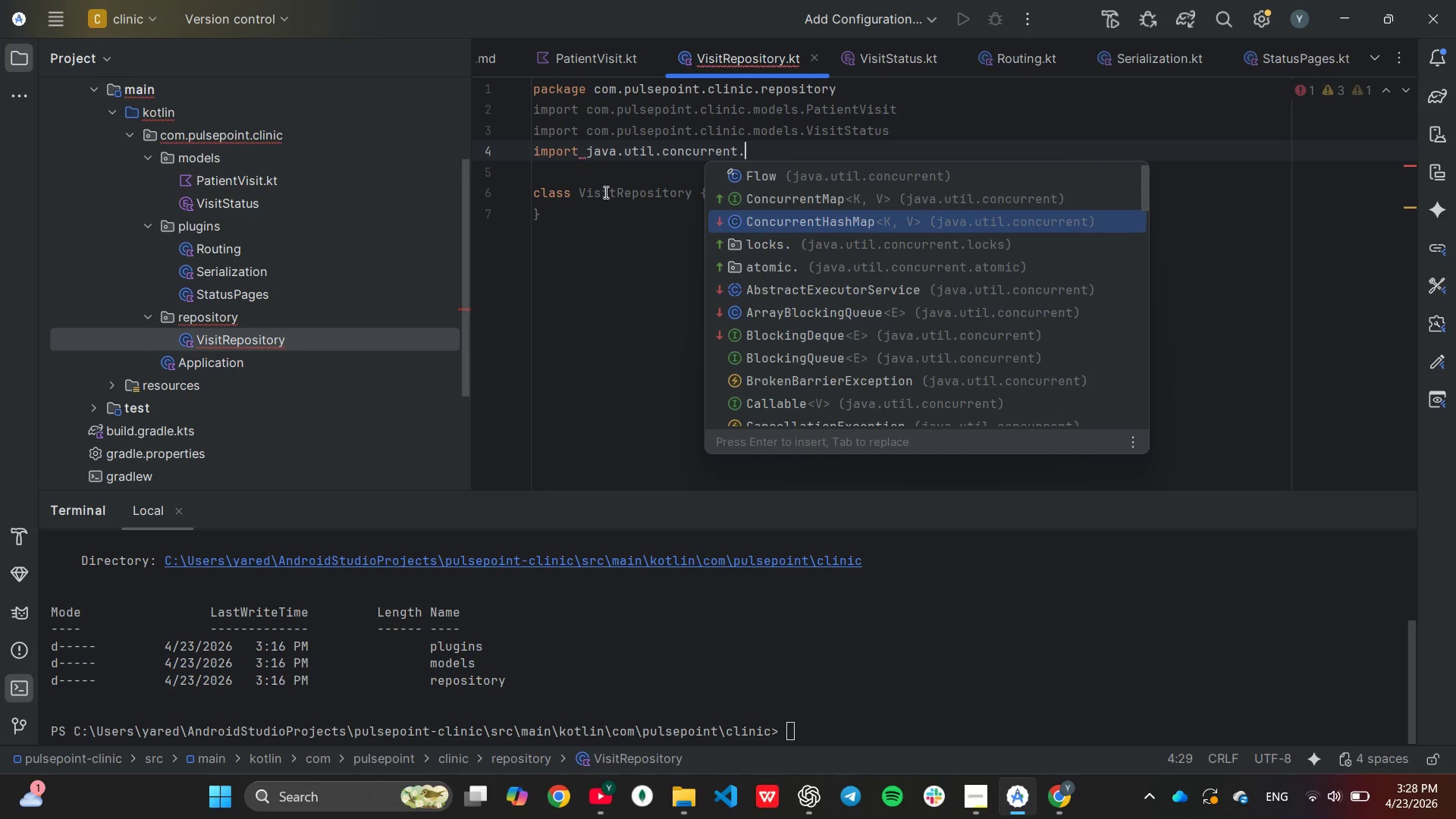 
key(Enter)
 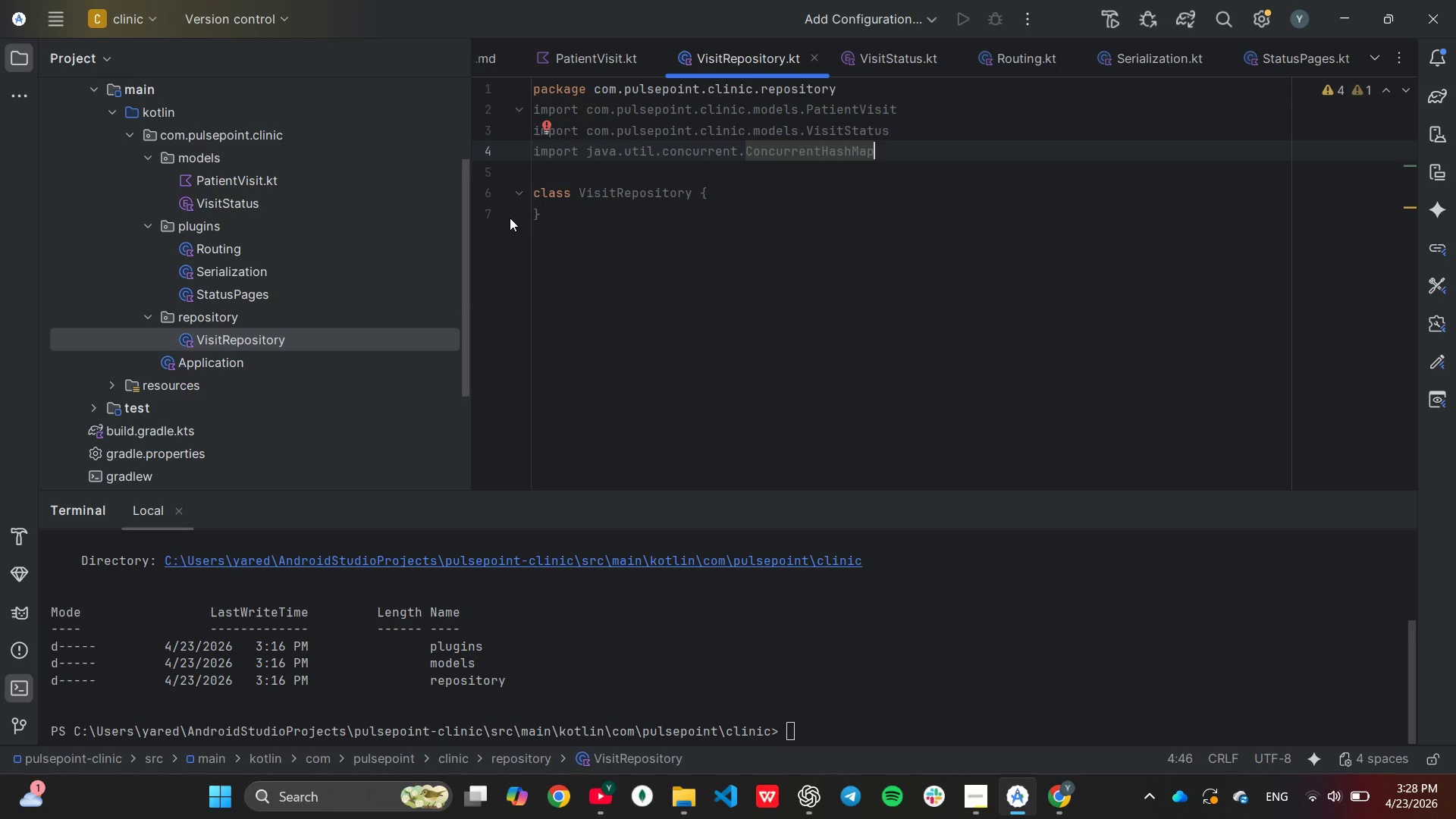 
left_click([574, 194])
 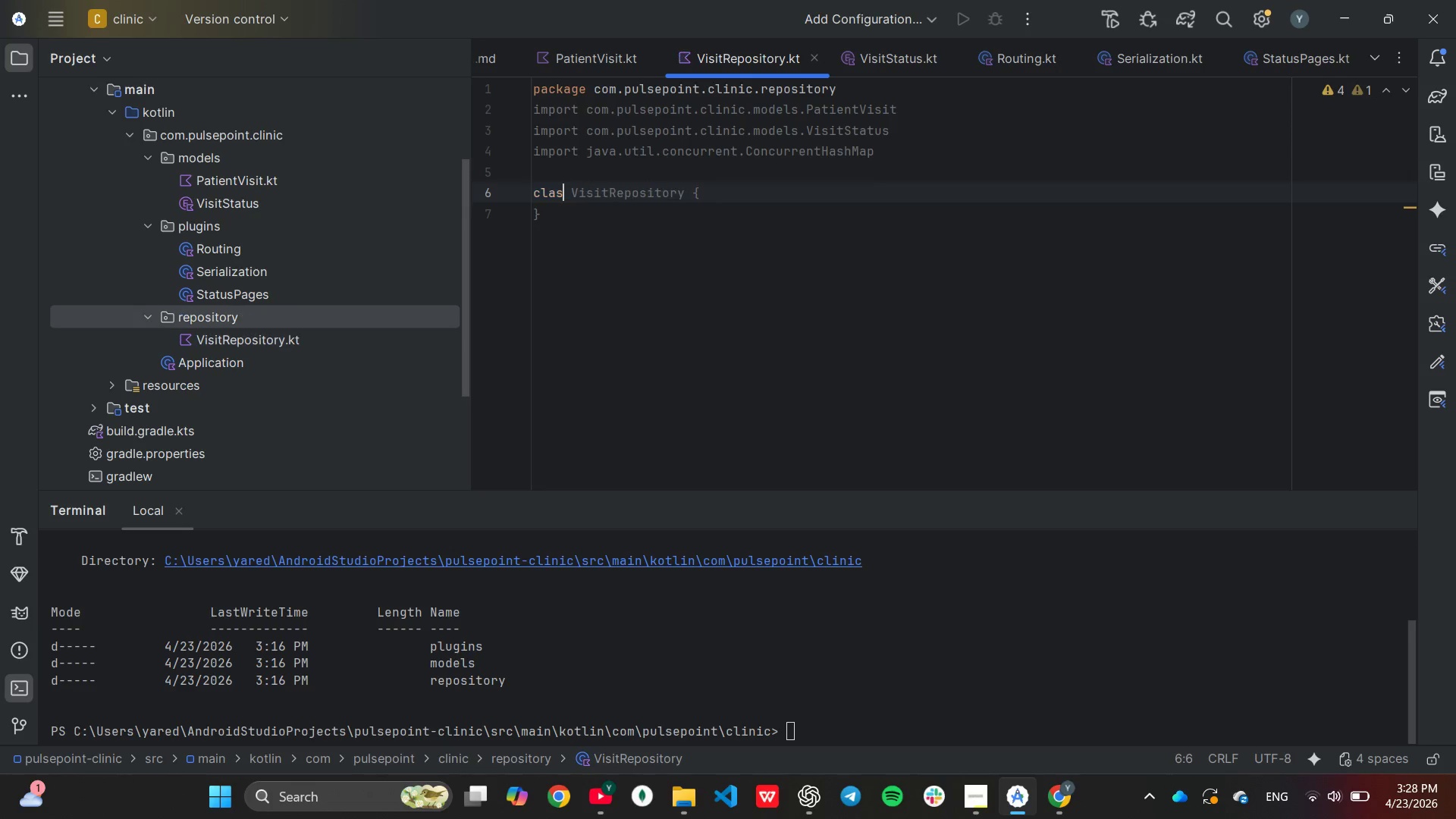 
key(Backspace)
key(Backspace)
key(Backspace)
key(Backspace)
key(Backspace)
type(ob)
 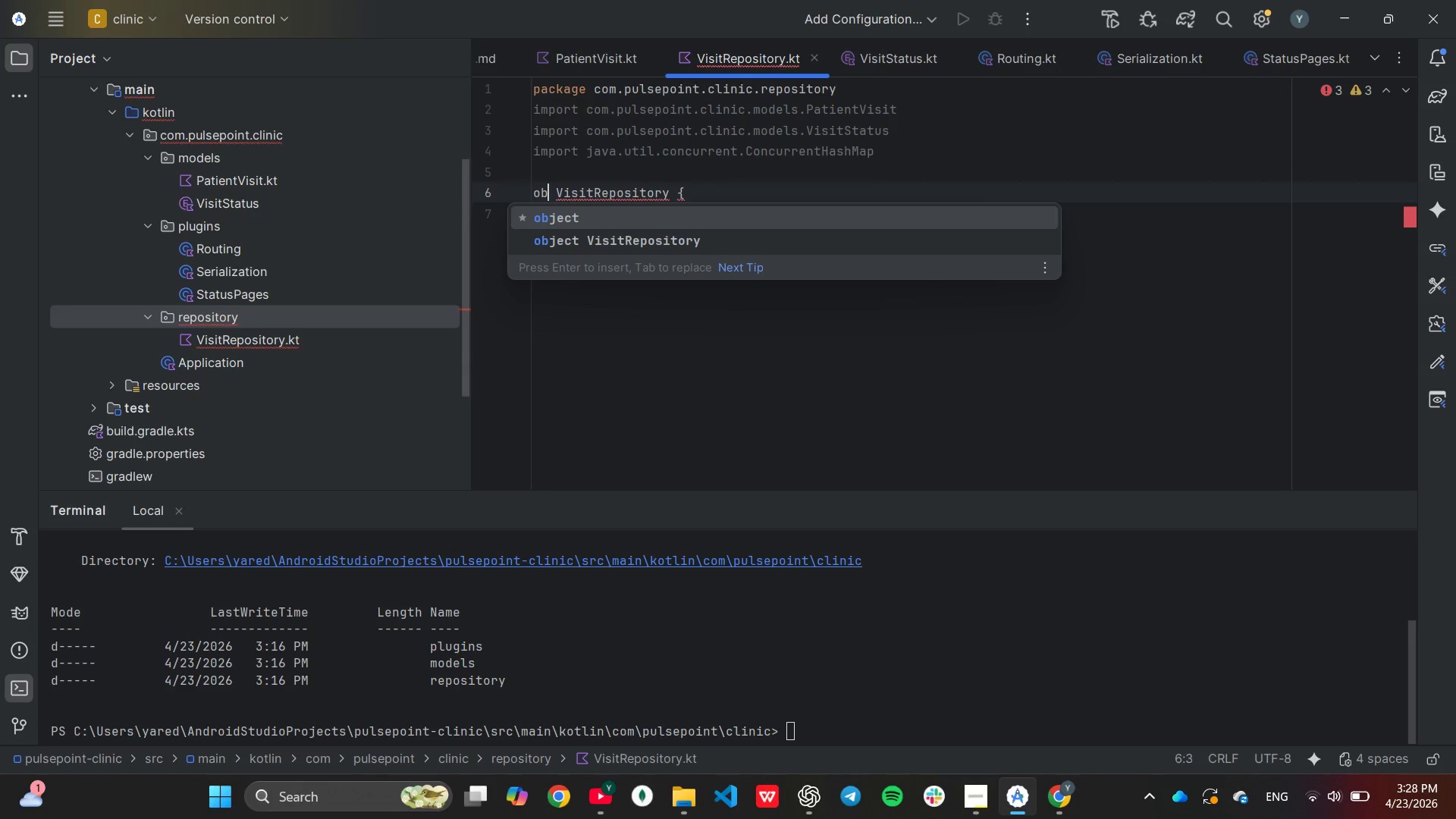 
key(Enter)
 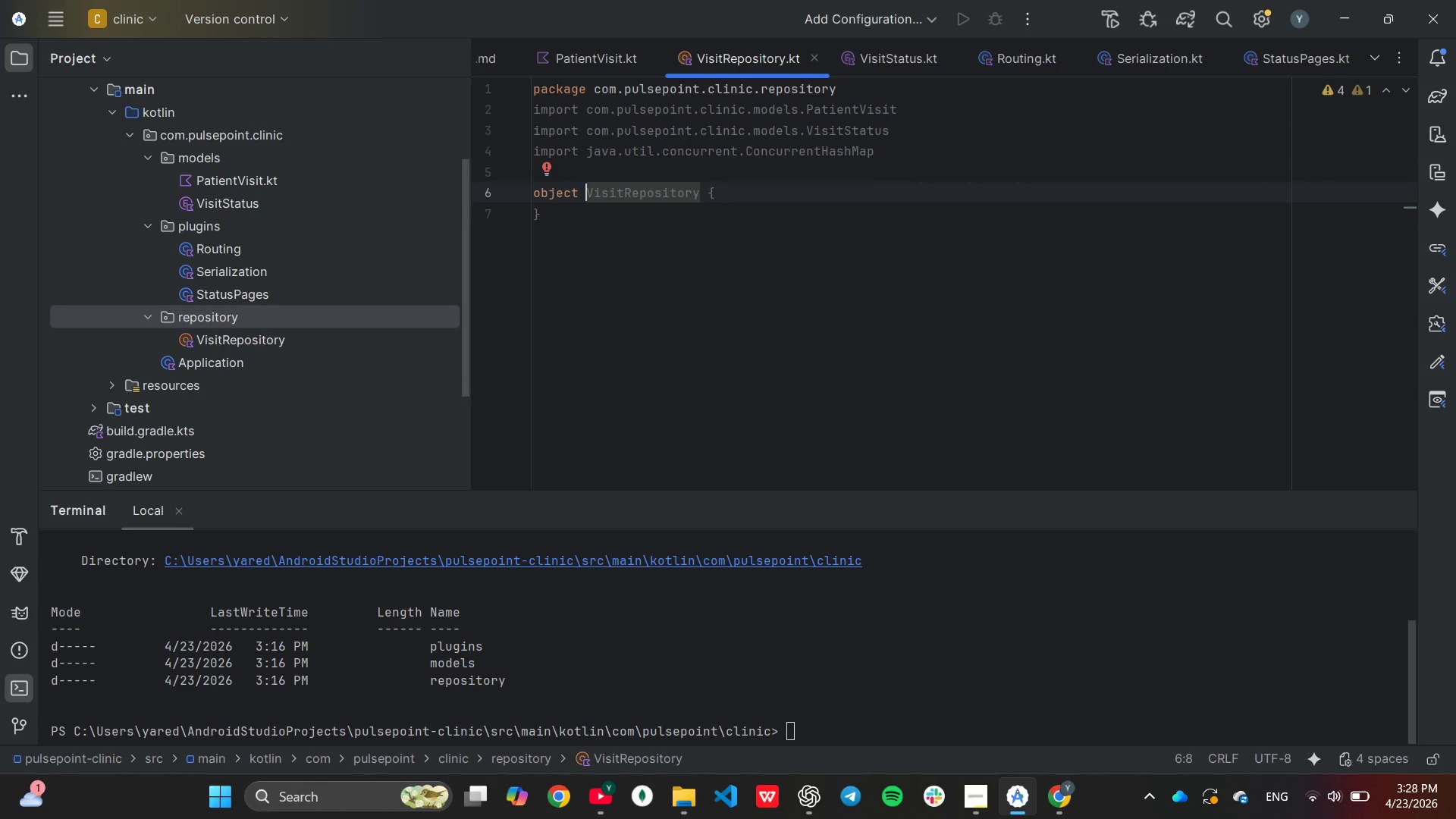 
key(End)
 